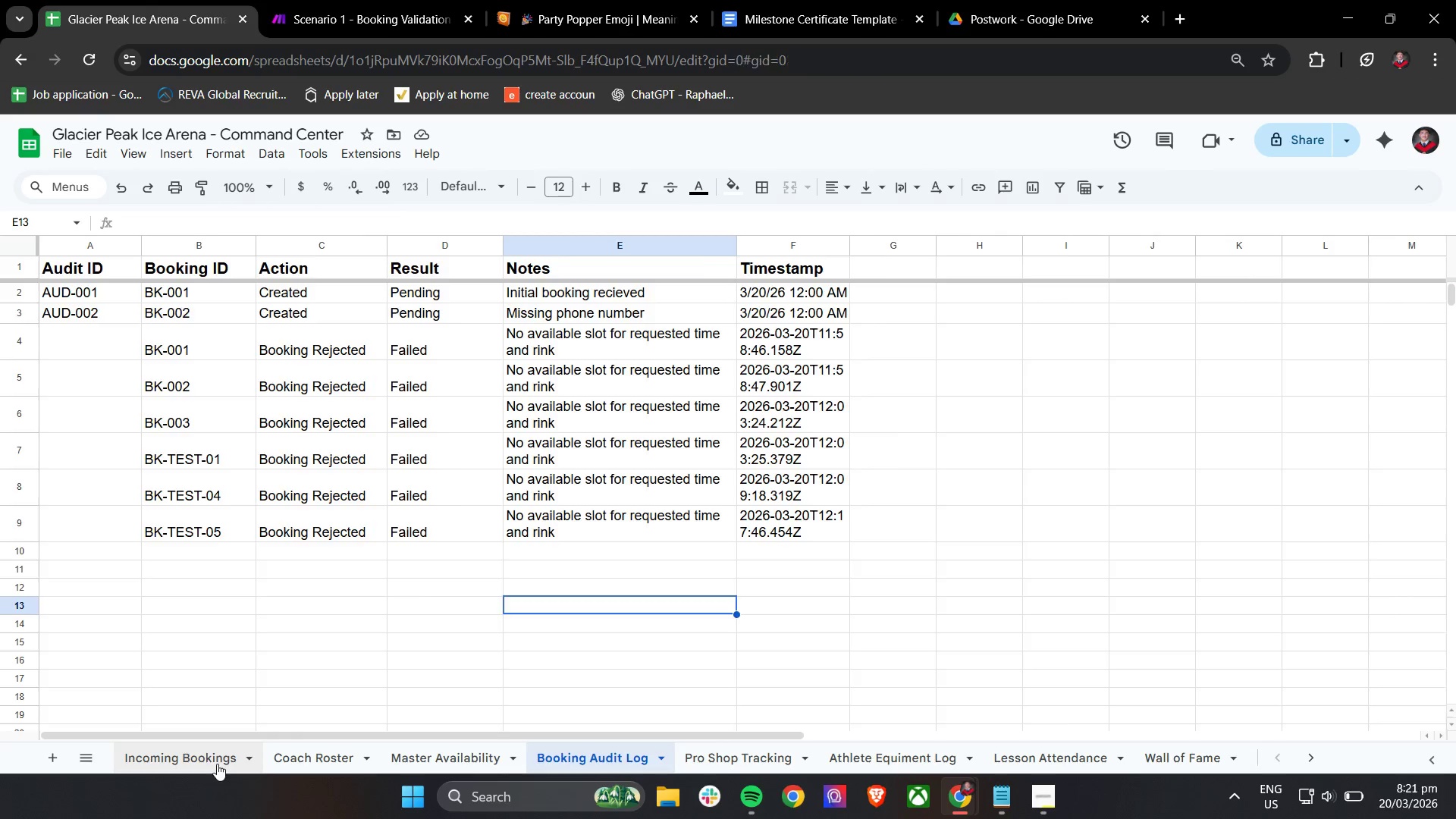 
key(CapsLock)
 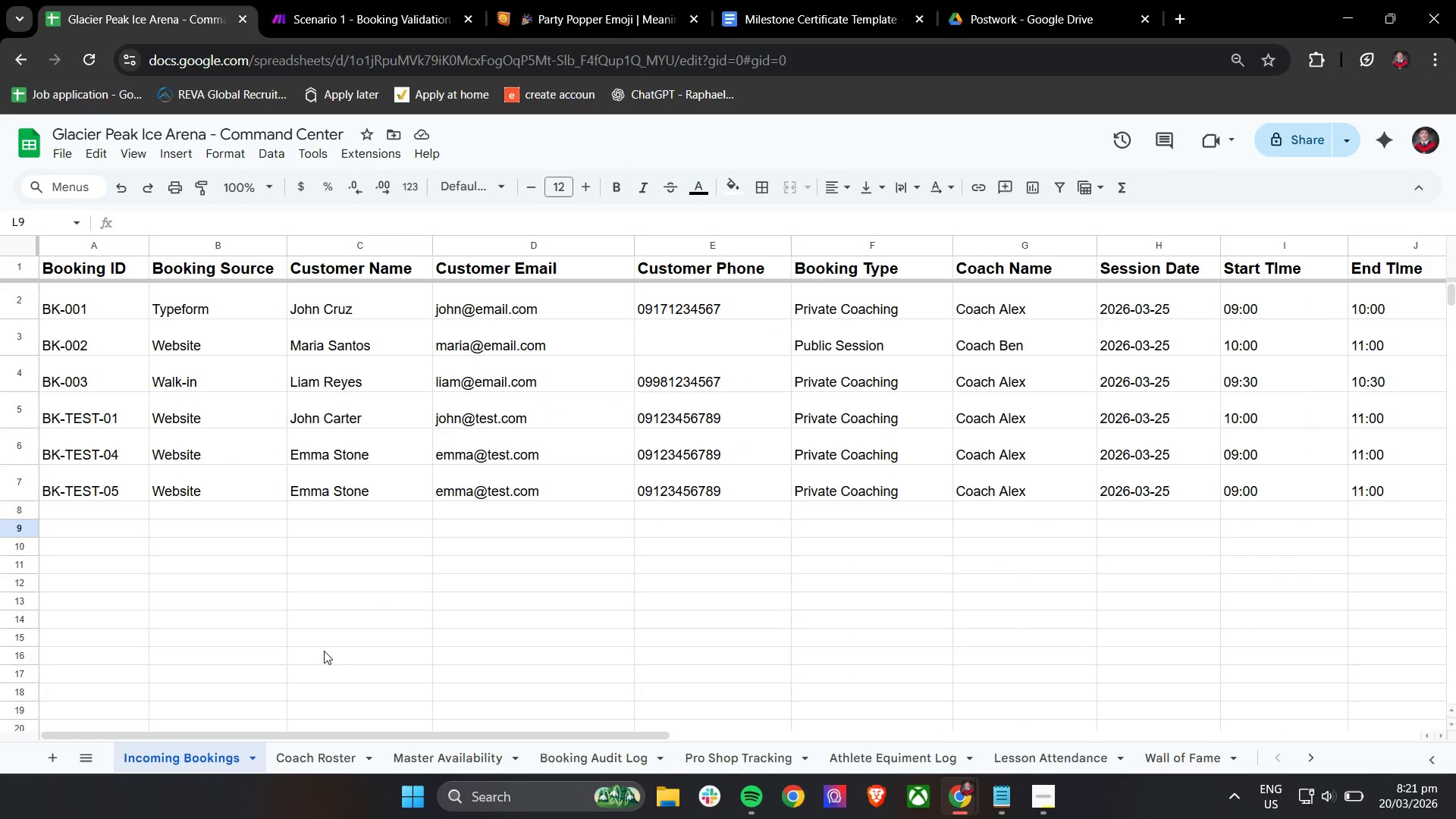 
hold_key(key=ShiftLeft, duration=0.72)
 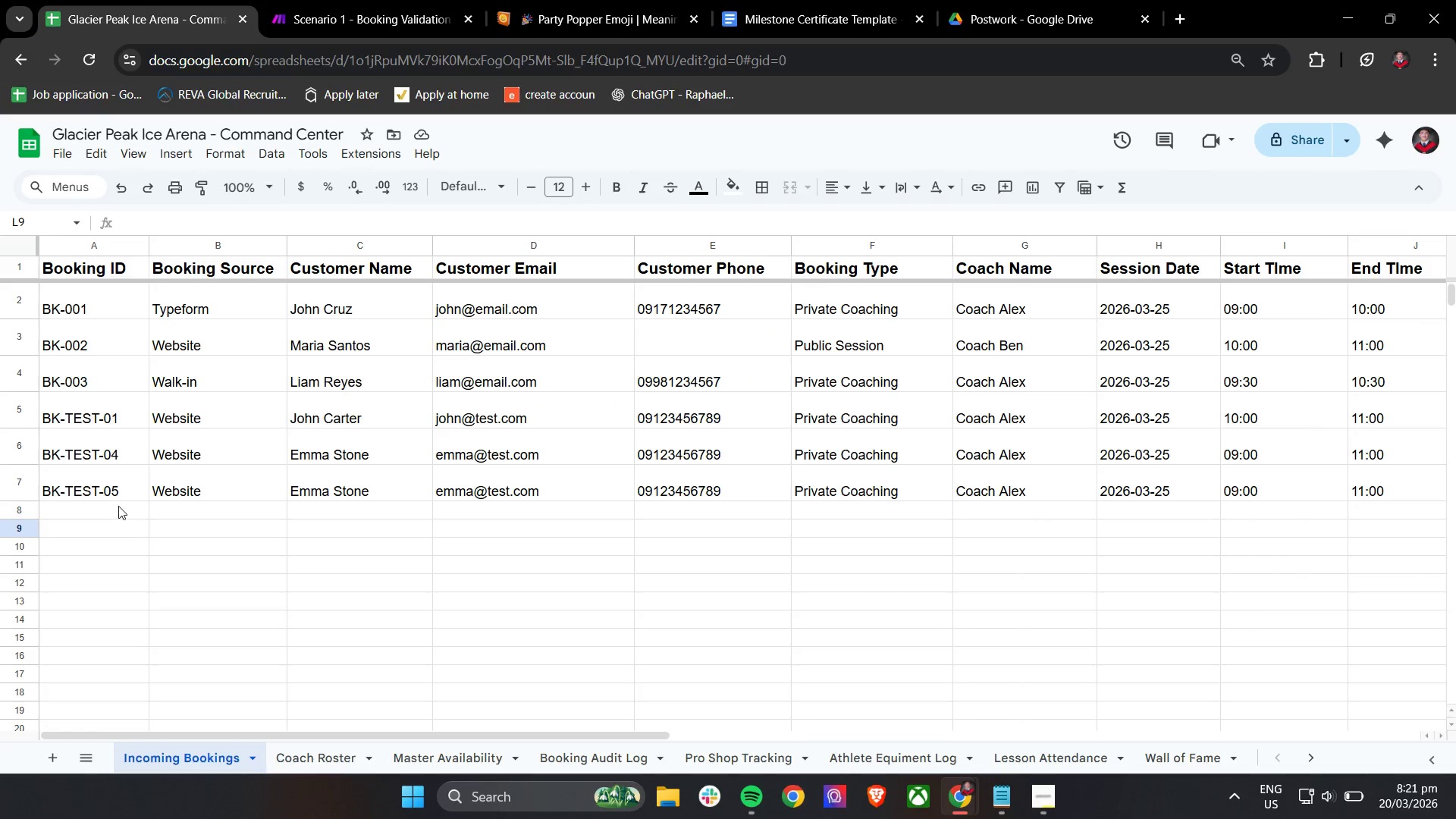 
key(Shift+ShiftLeft)
 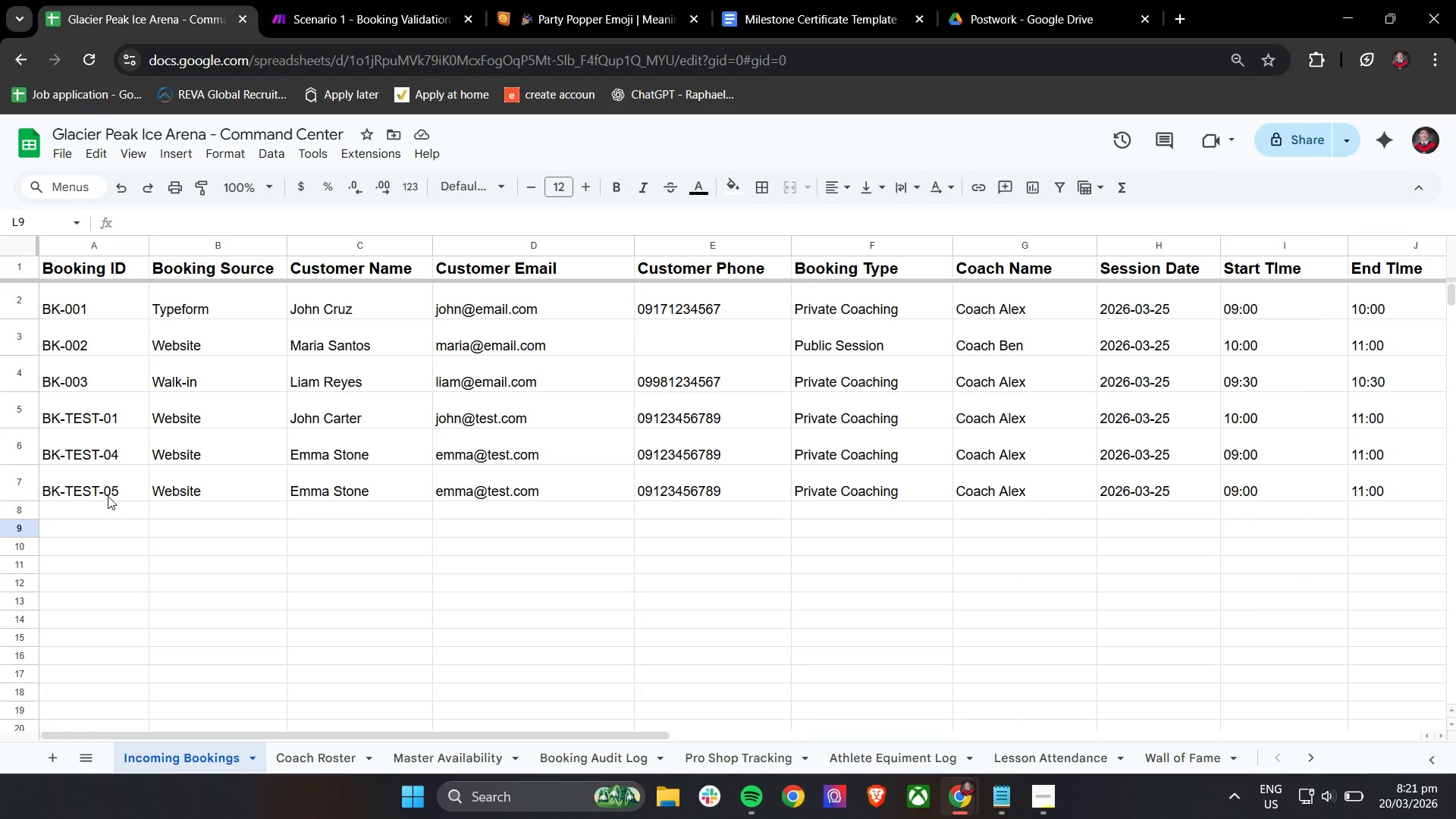 
scroll: coordinate [234, 560], scroll_direction: up, amount: 13.0
 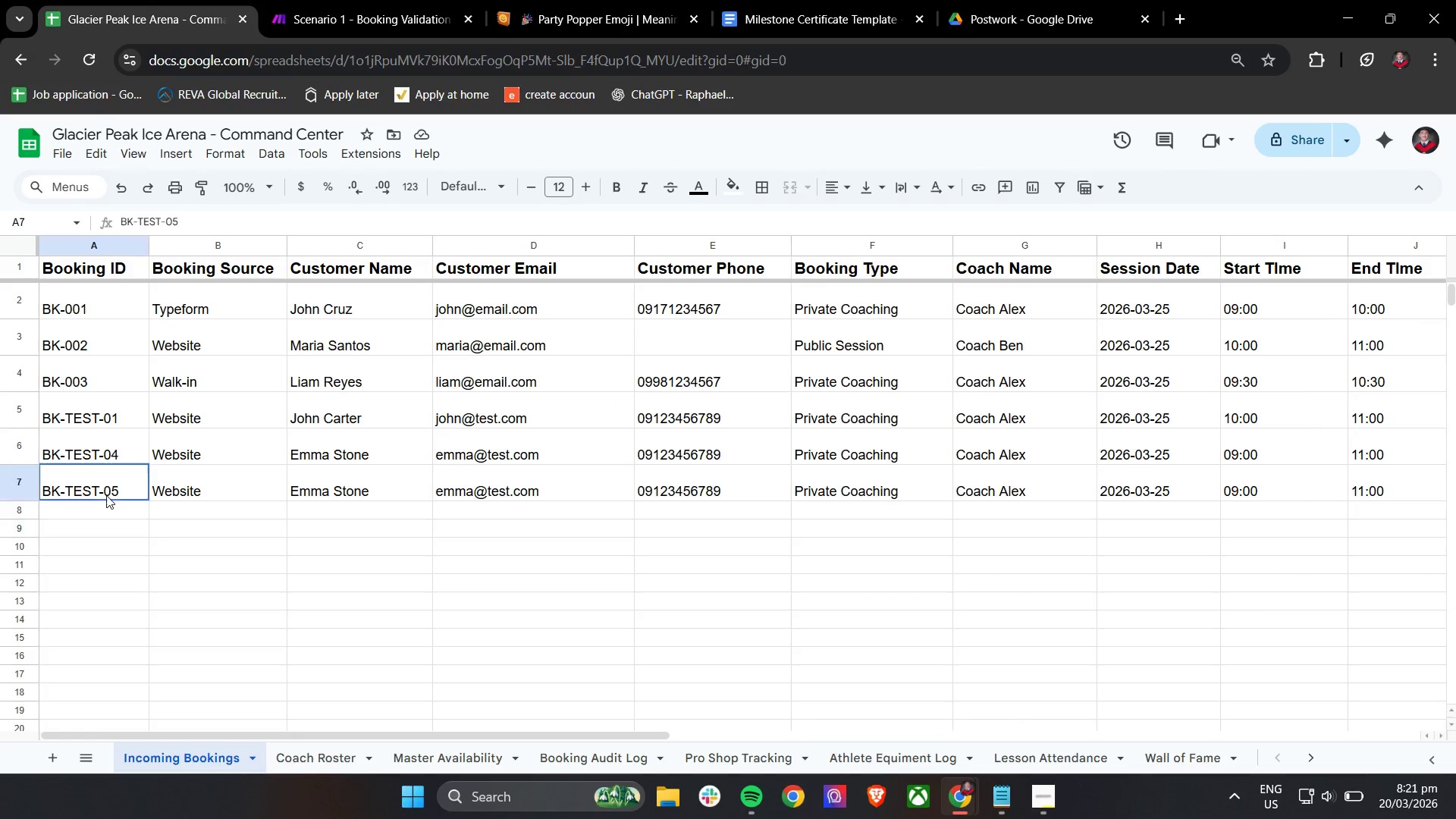 
left_click_drag(start_coordinate=[106, 495], to_coordinate=[1077, 494])
 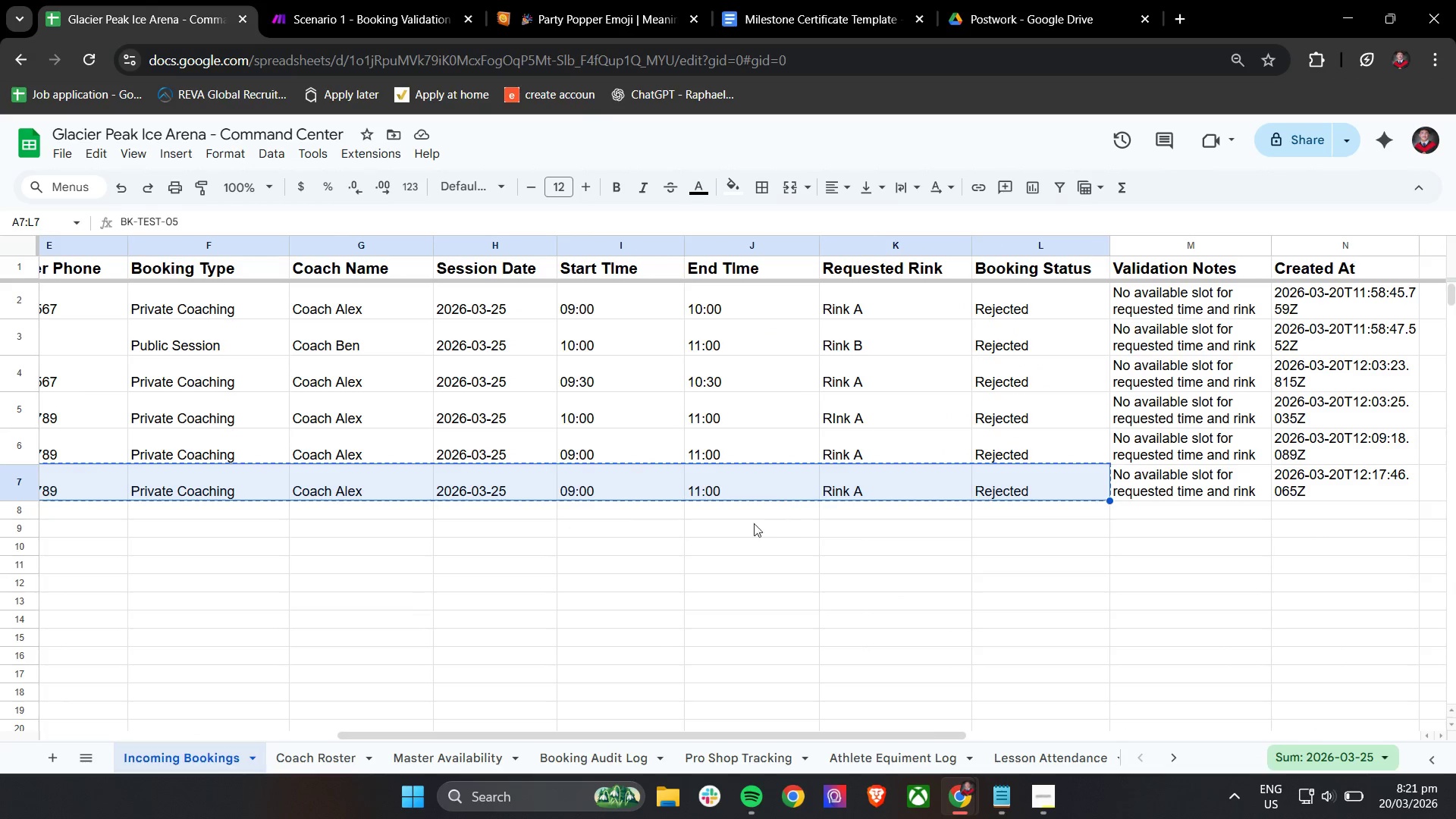 
hold_key(key=ShiftLeft, duration=1.53)
scroll: coordinate [1332, 482], scroll_direction: down, amount: 7.0
 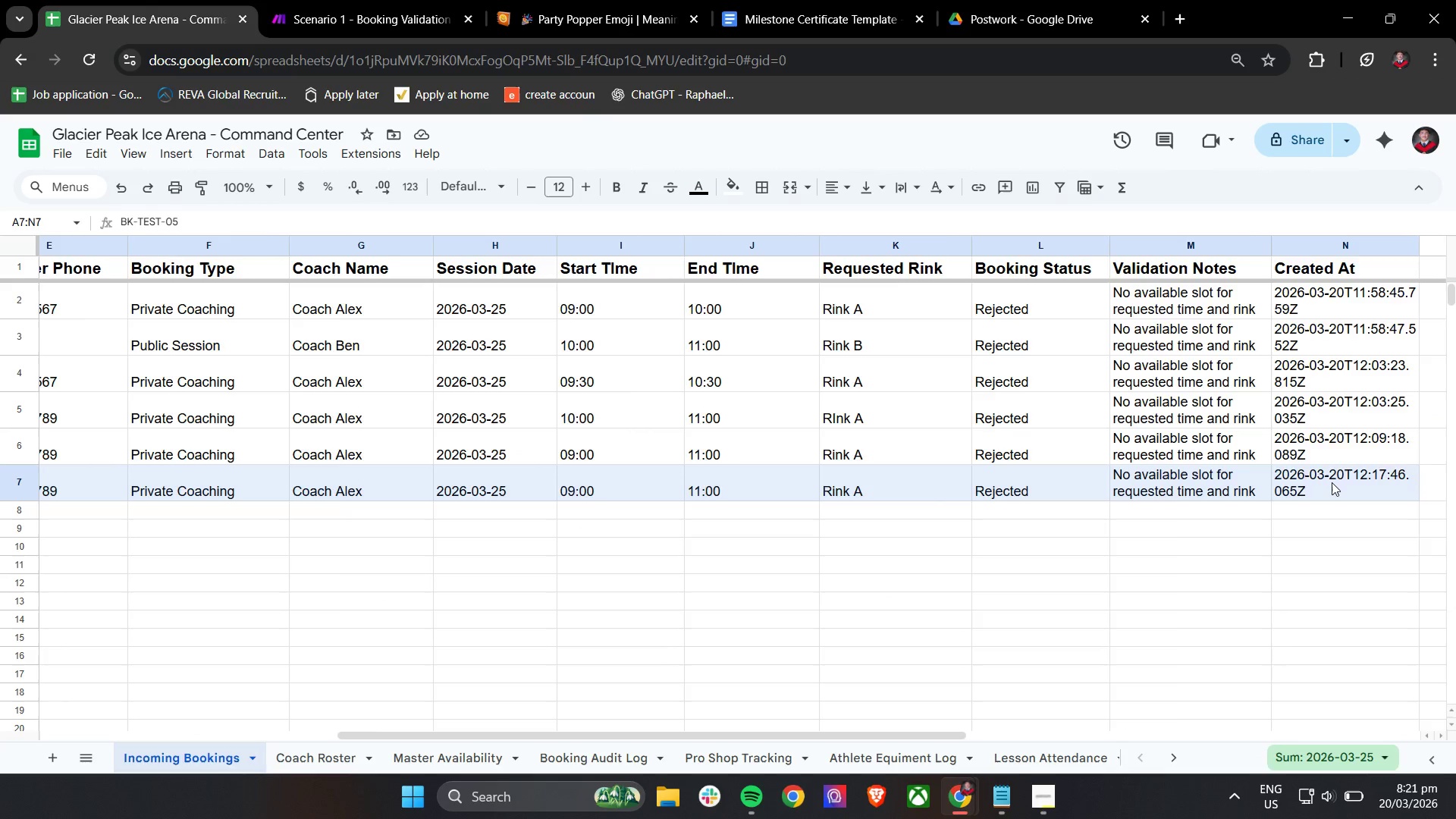 
hold_key(key=ShiftLeft, duration=1.51)
scroll: coordinate [1332, 482], scroll_direction: none, amount: 0.0
 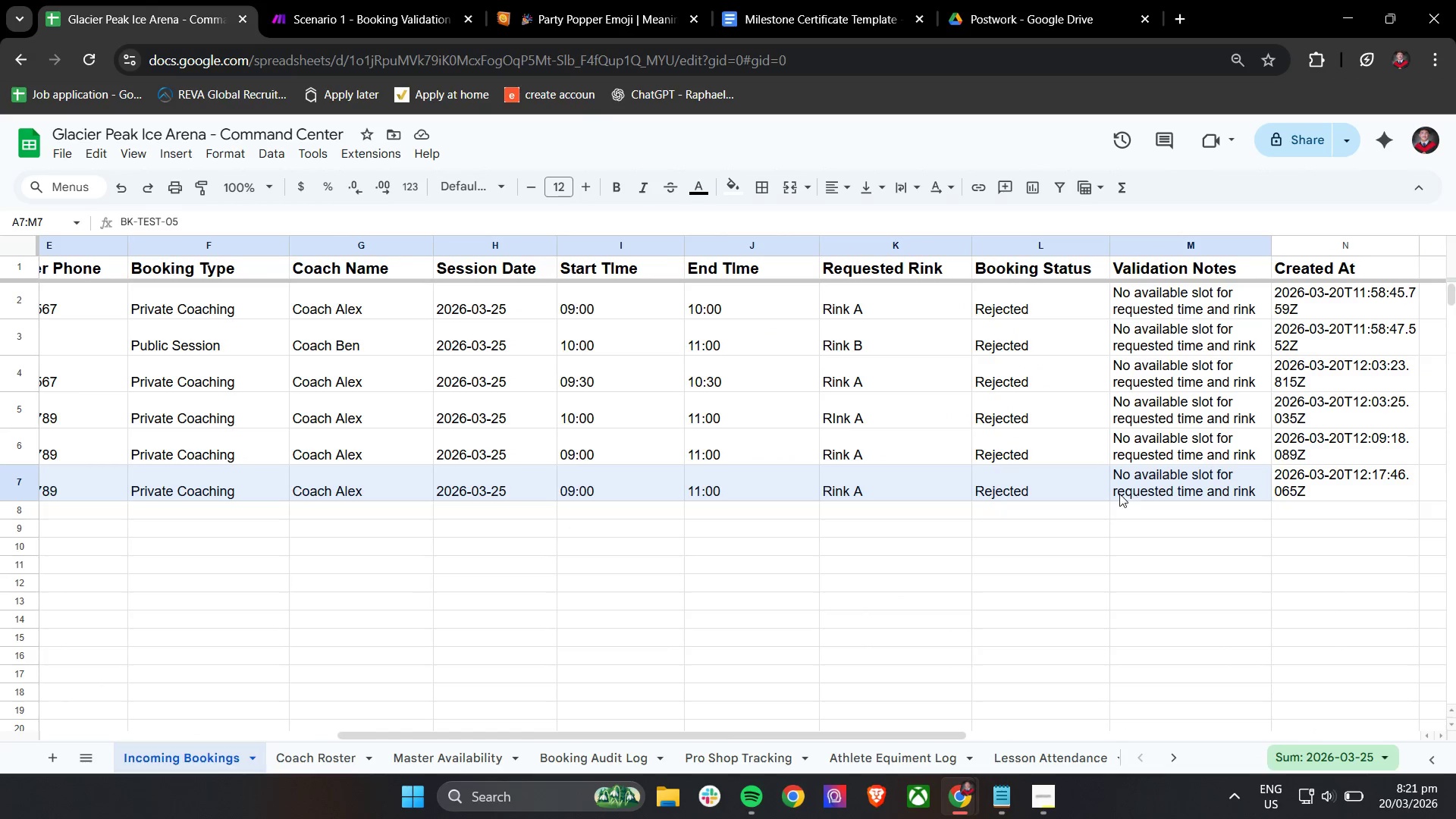 
hold_key(key=ShiftLeft, duration=0.33)
 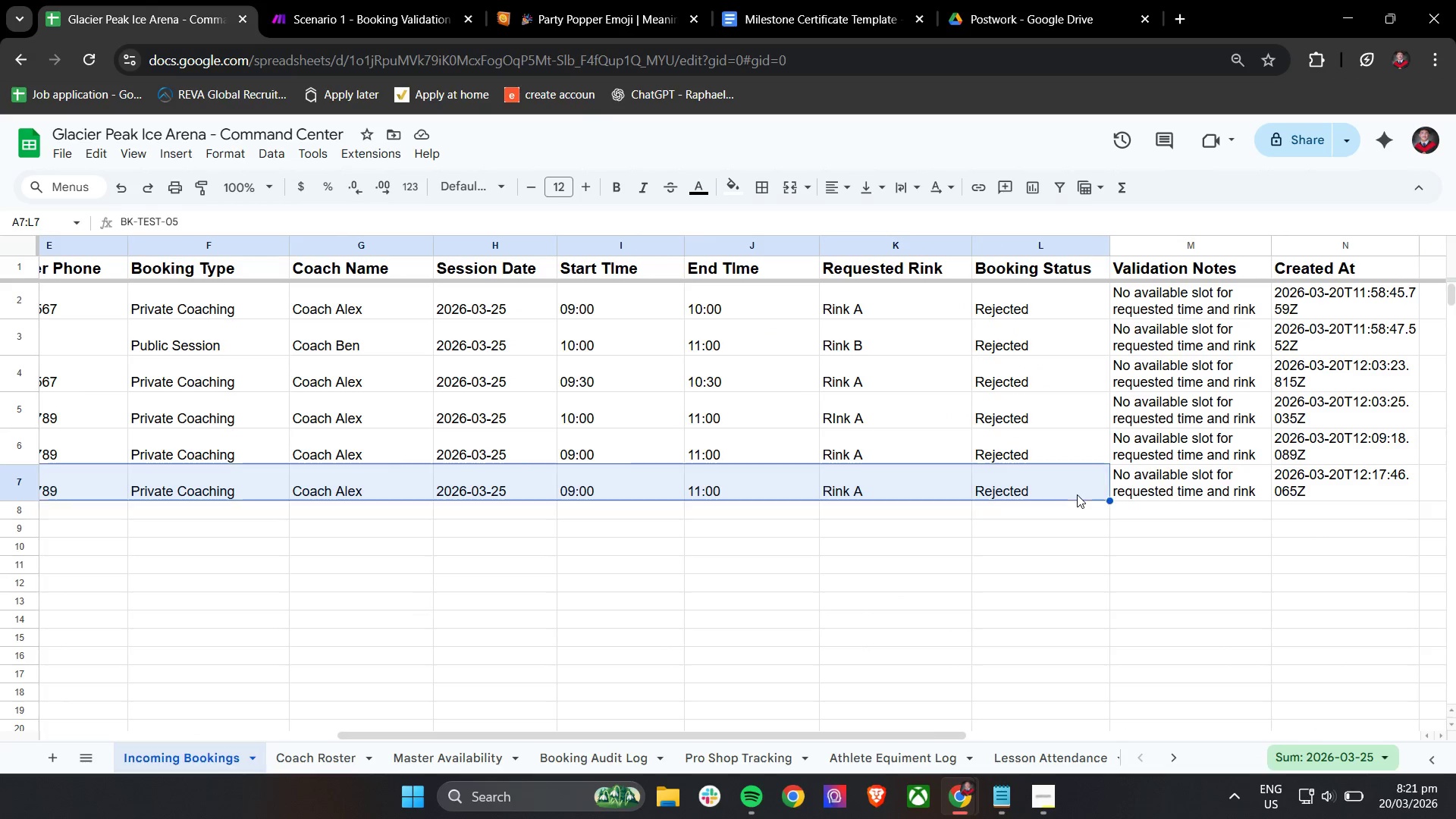 
key(Control+C)
 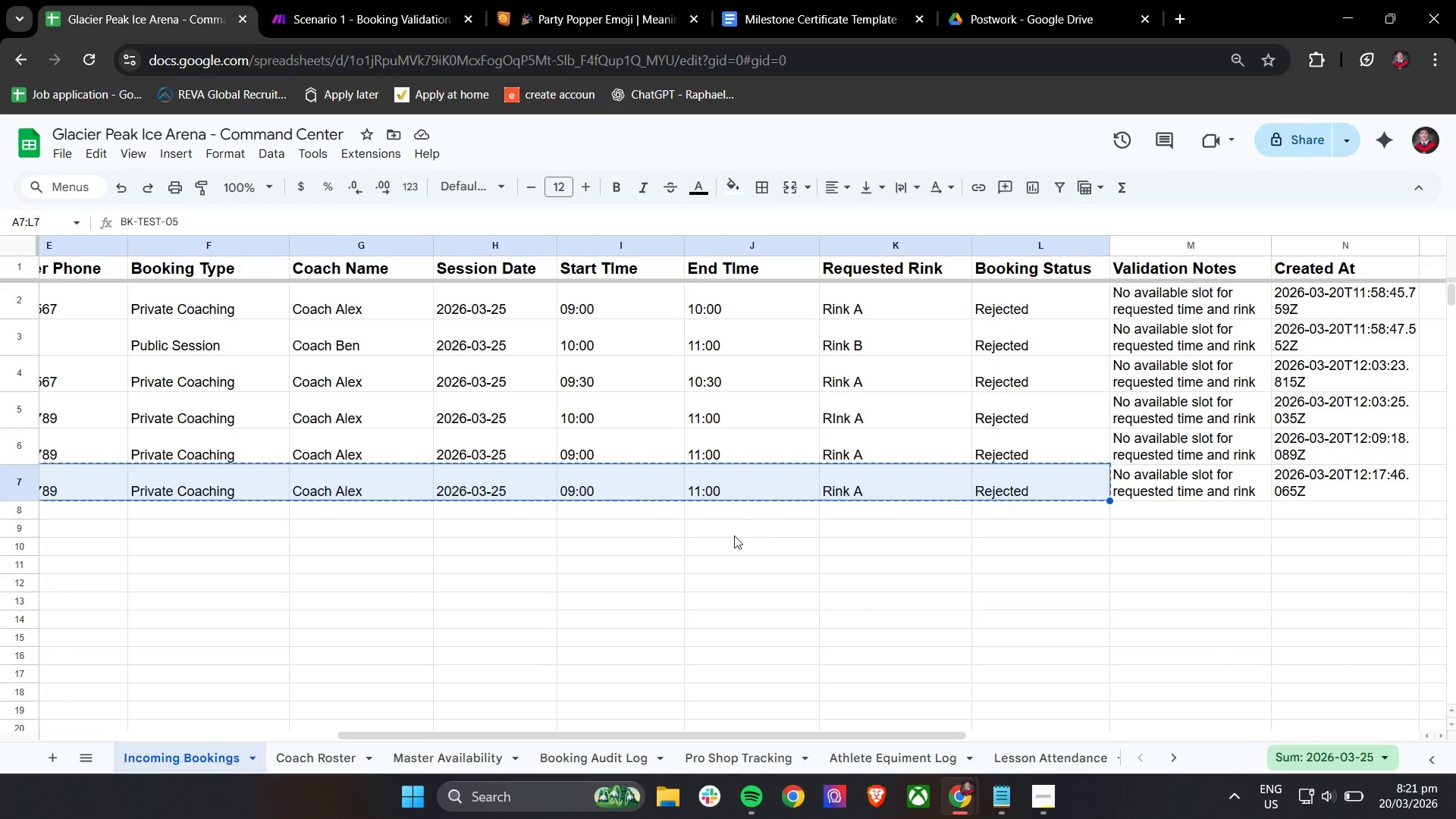 
hold_key(key=ShiftLeft, duration=1.34)
scroll: coordinate [174, 552], scroll_direction: up, amount: 13.0
 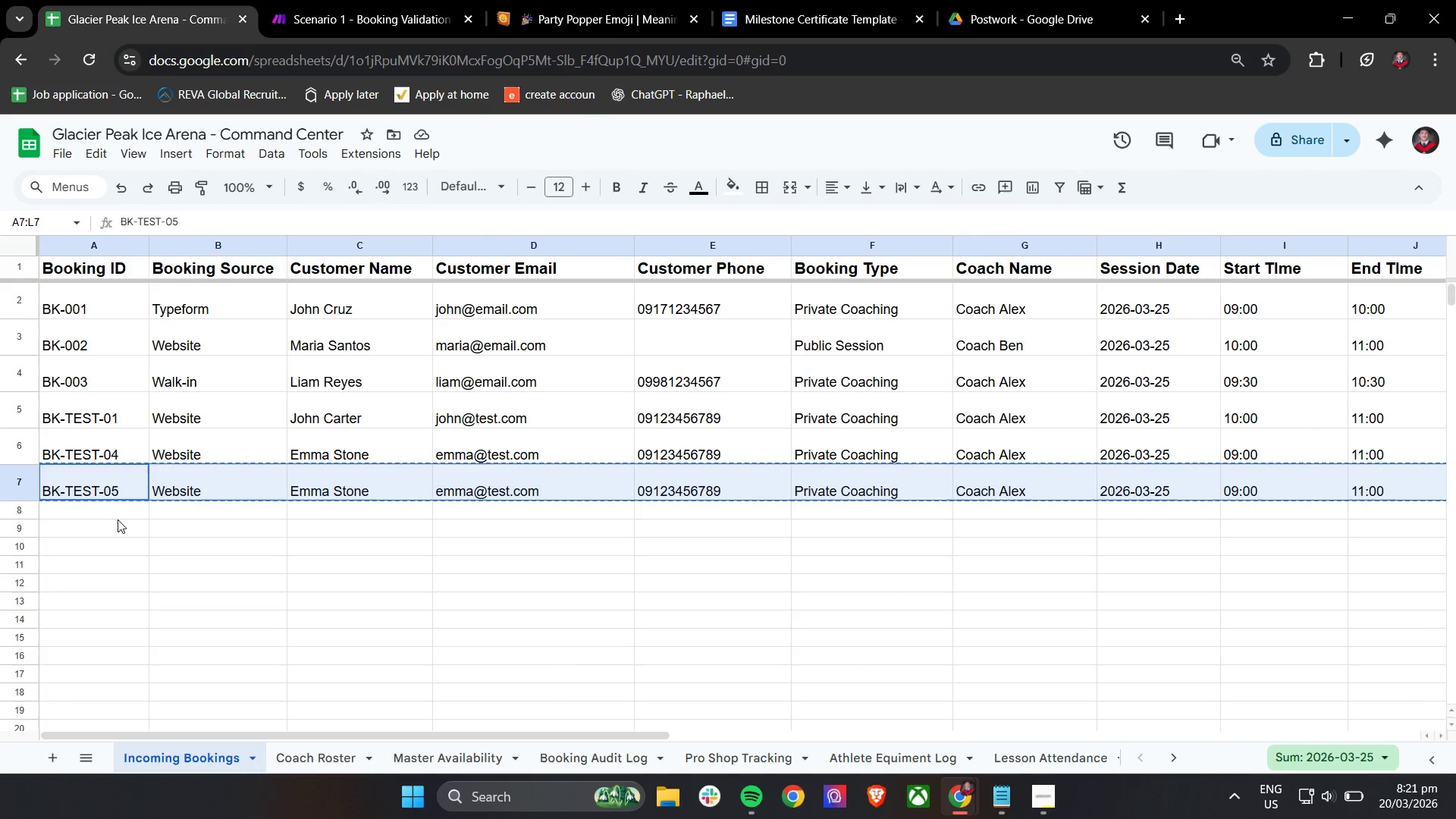 
left_click([117, 519])
 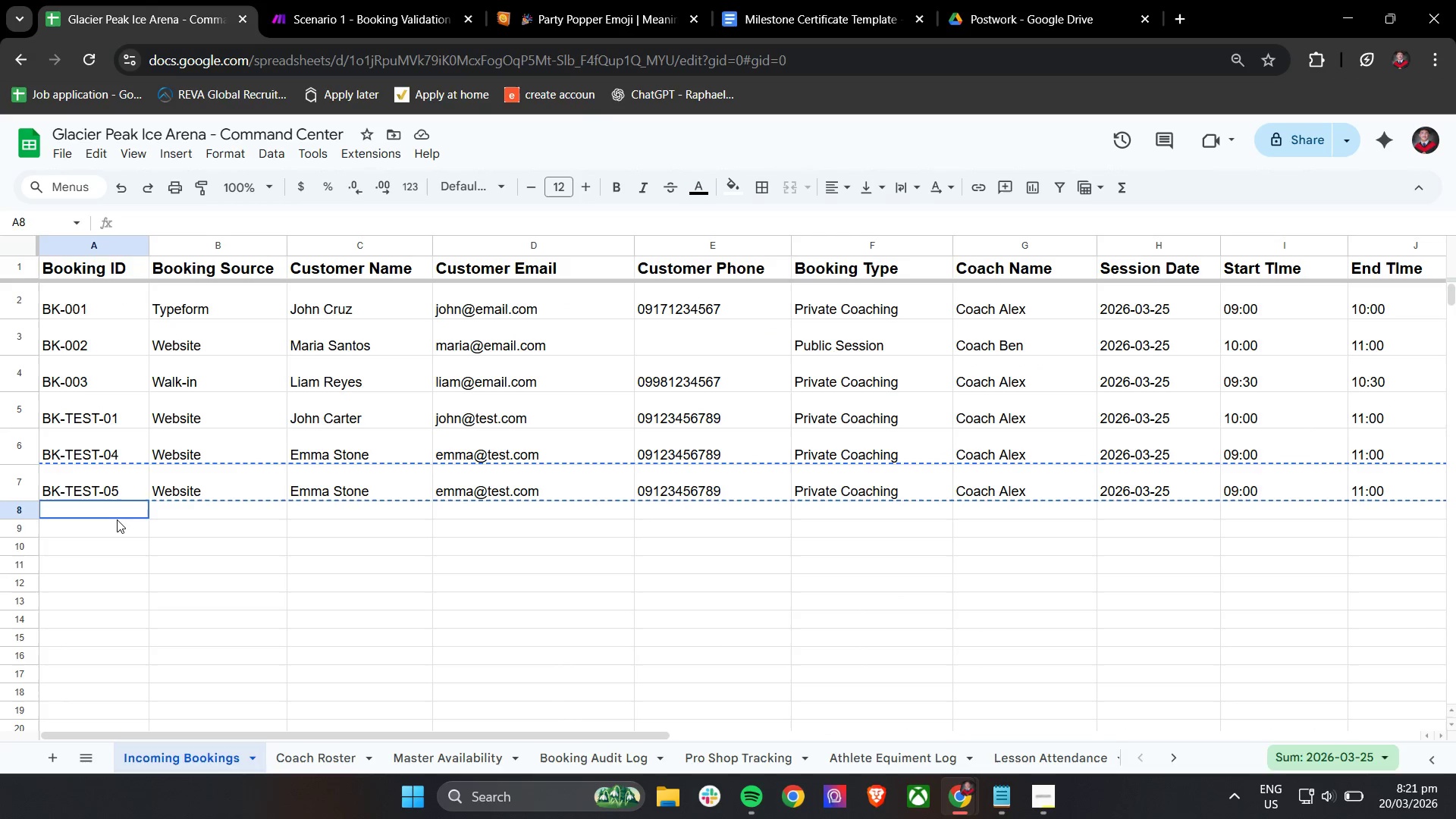 
key(Control+ControlLeft)
 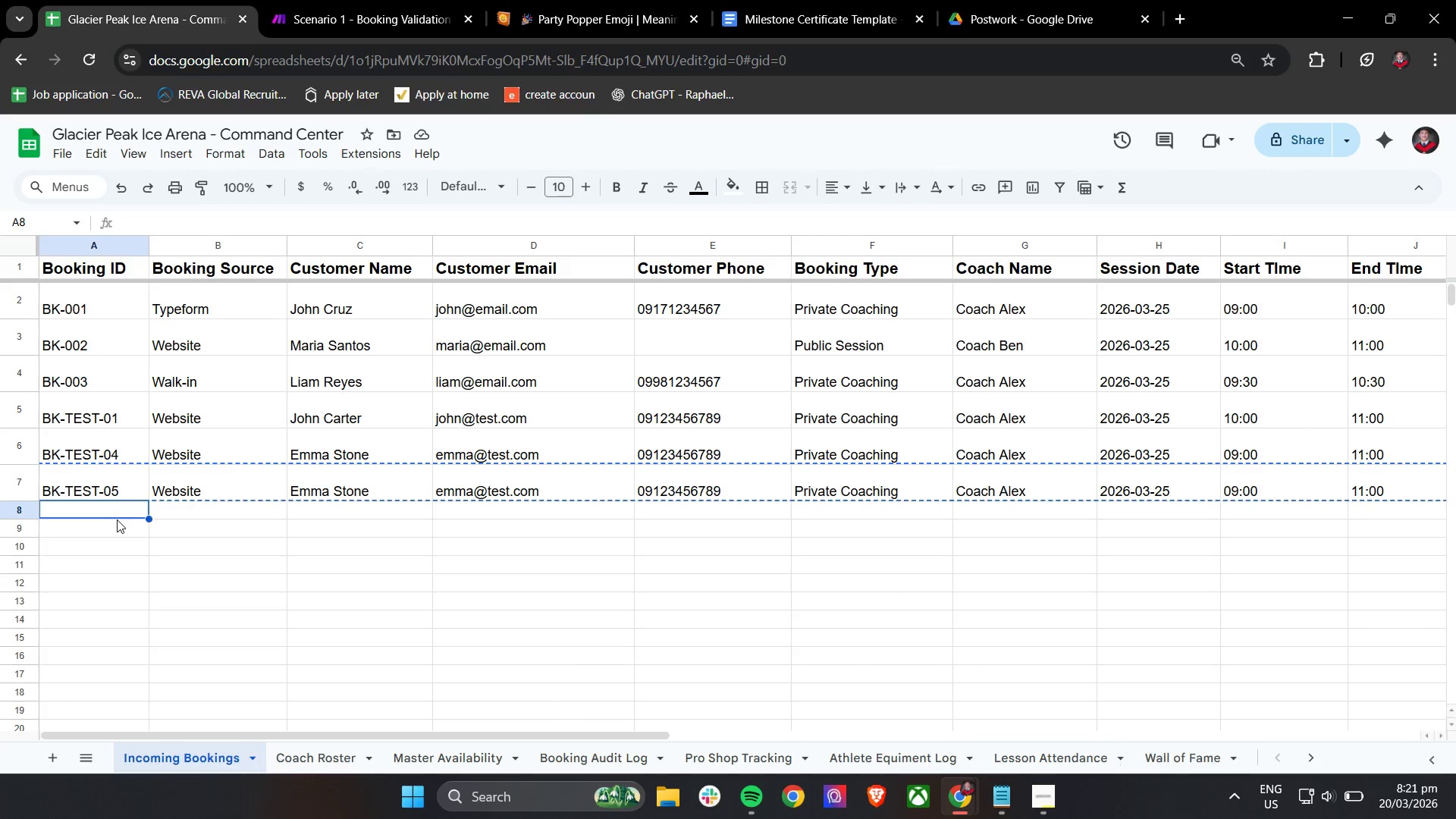 
key(Control+V)
 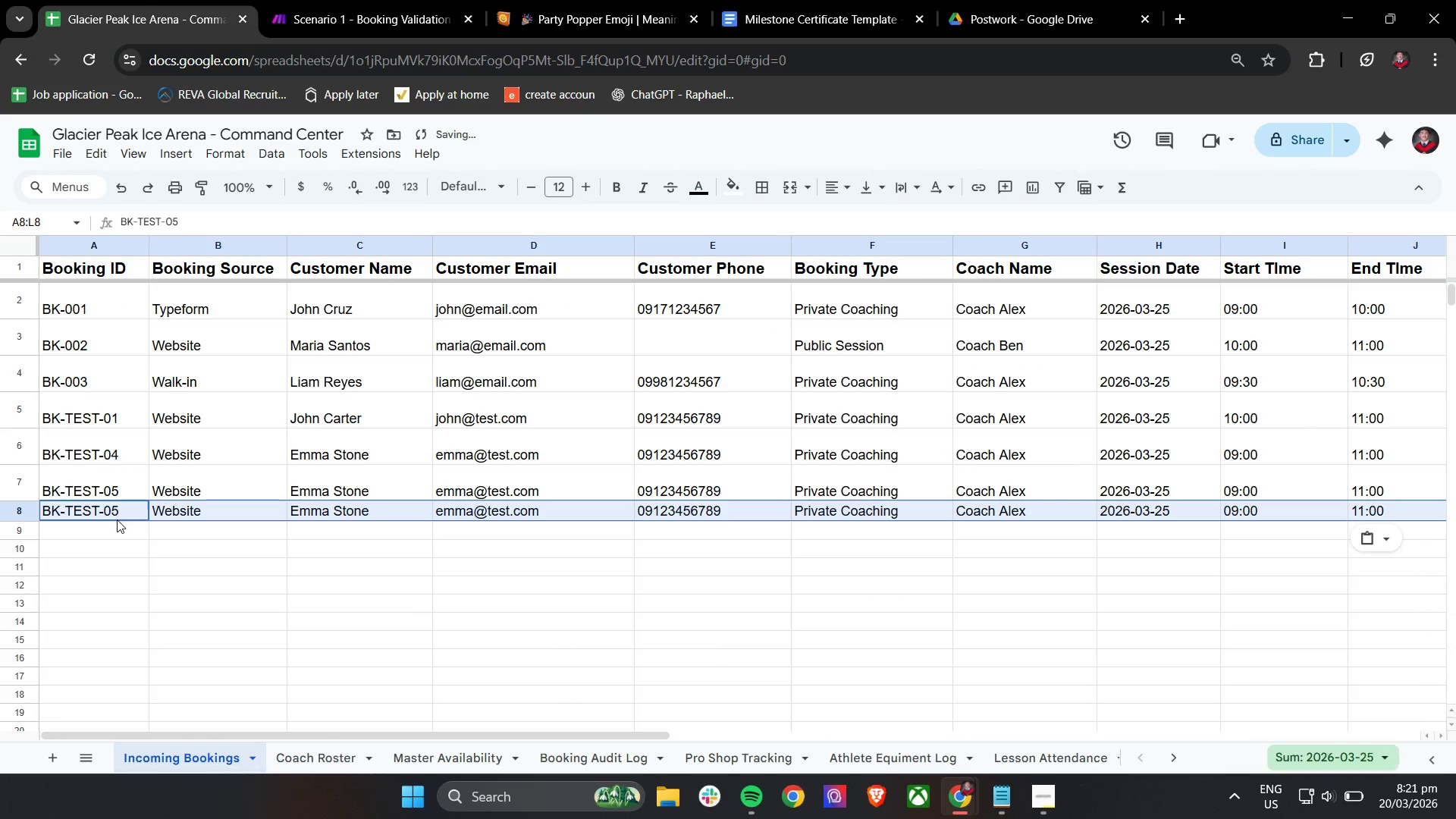 
hold_key(key=ShiftLeft, duration=0.66)
scroll: coordinate [119, 519], scroll_direction: down, amount: 7.0
 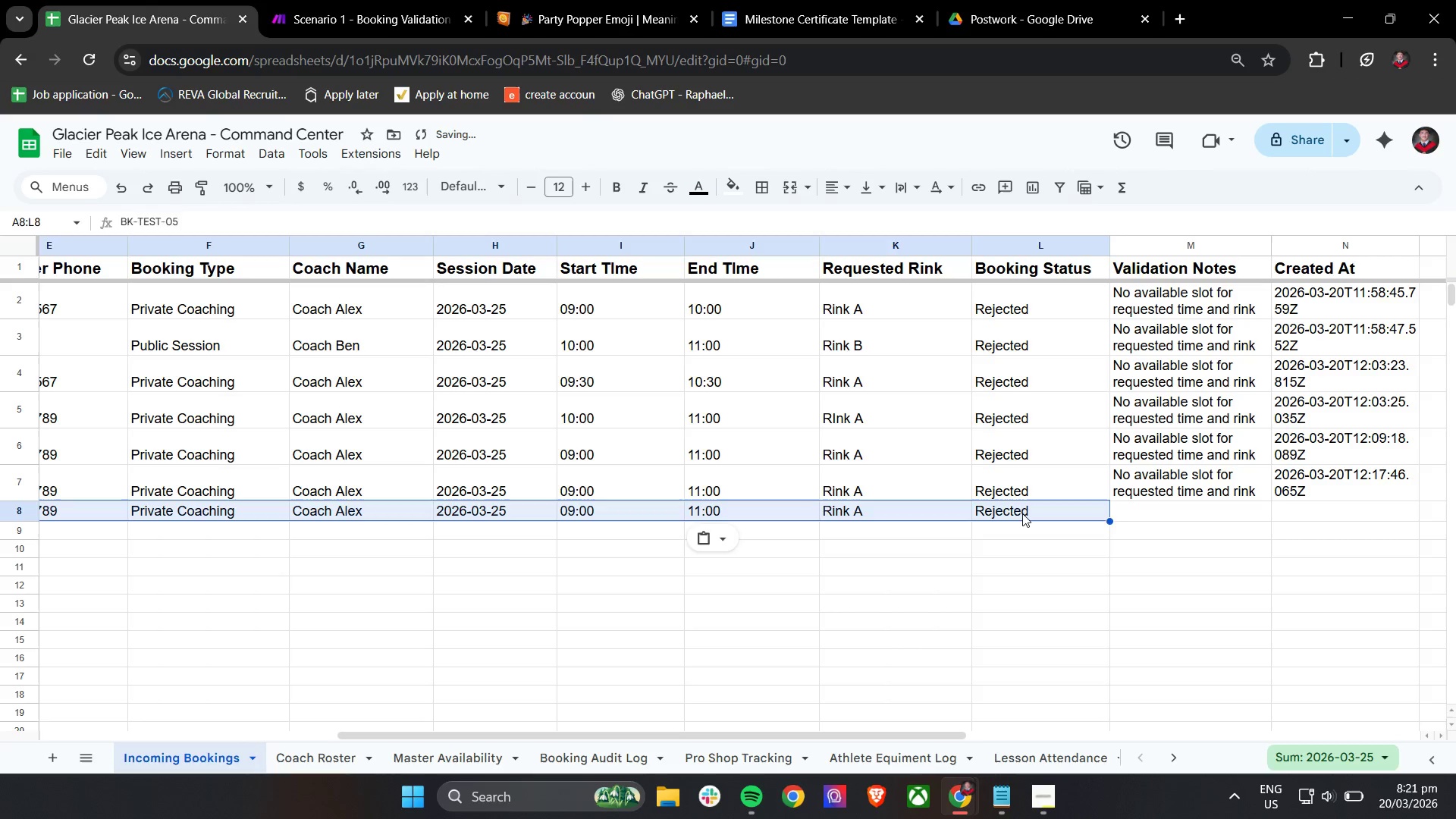 
double_click([1023, 513])
 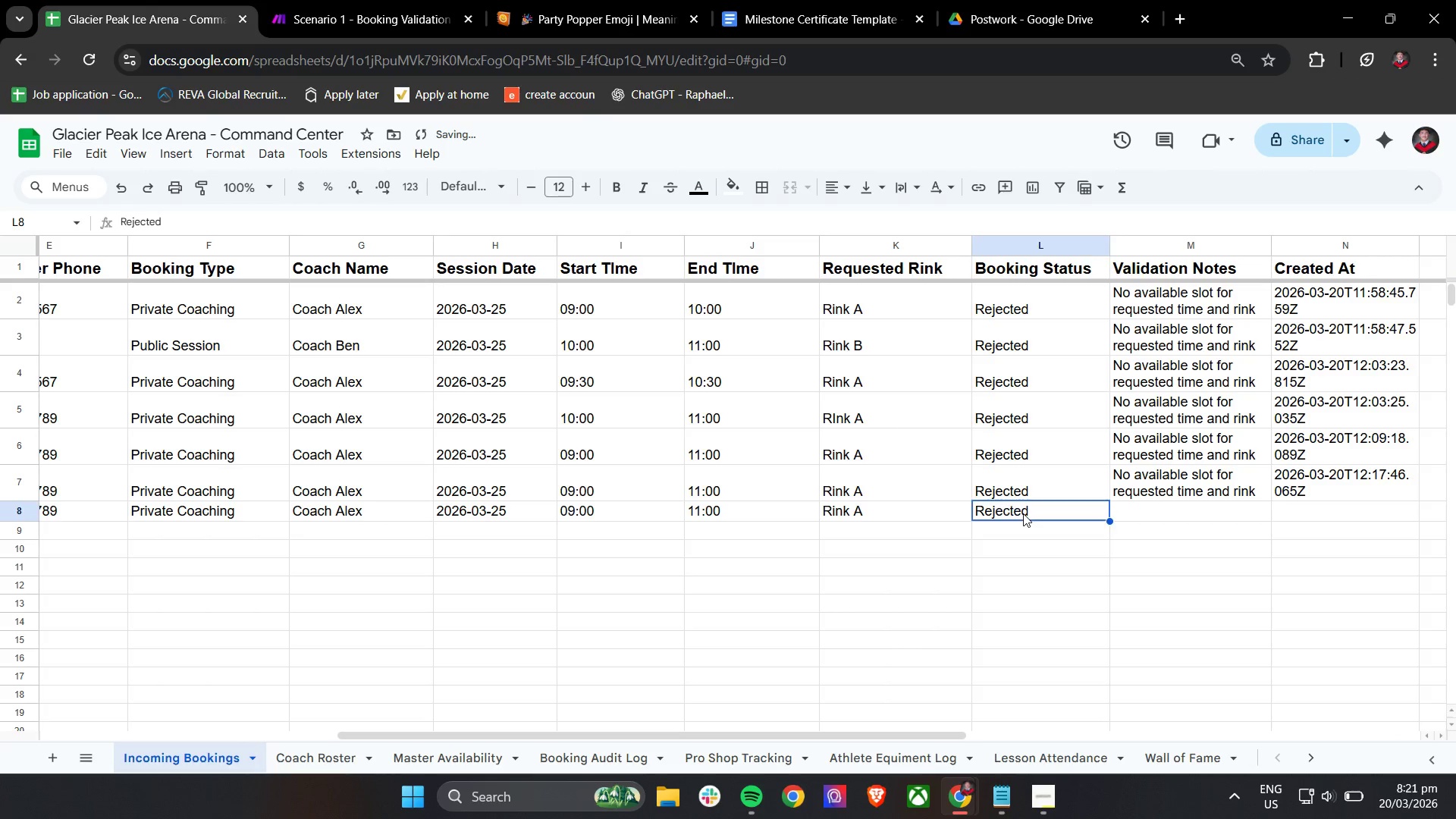 
triple_click([1023, 513])
 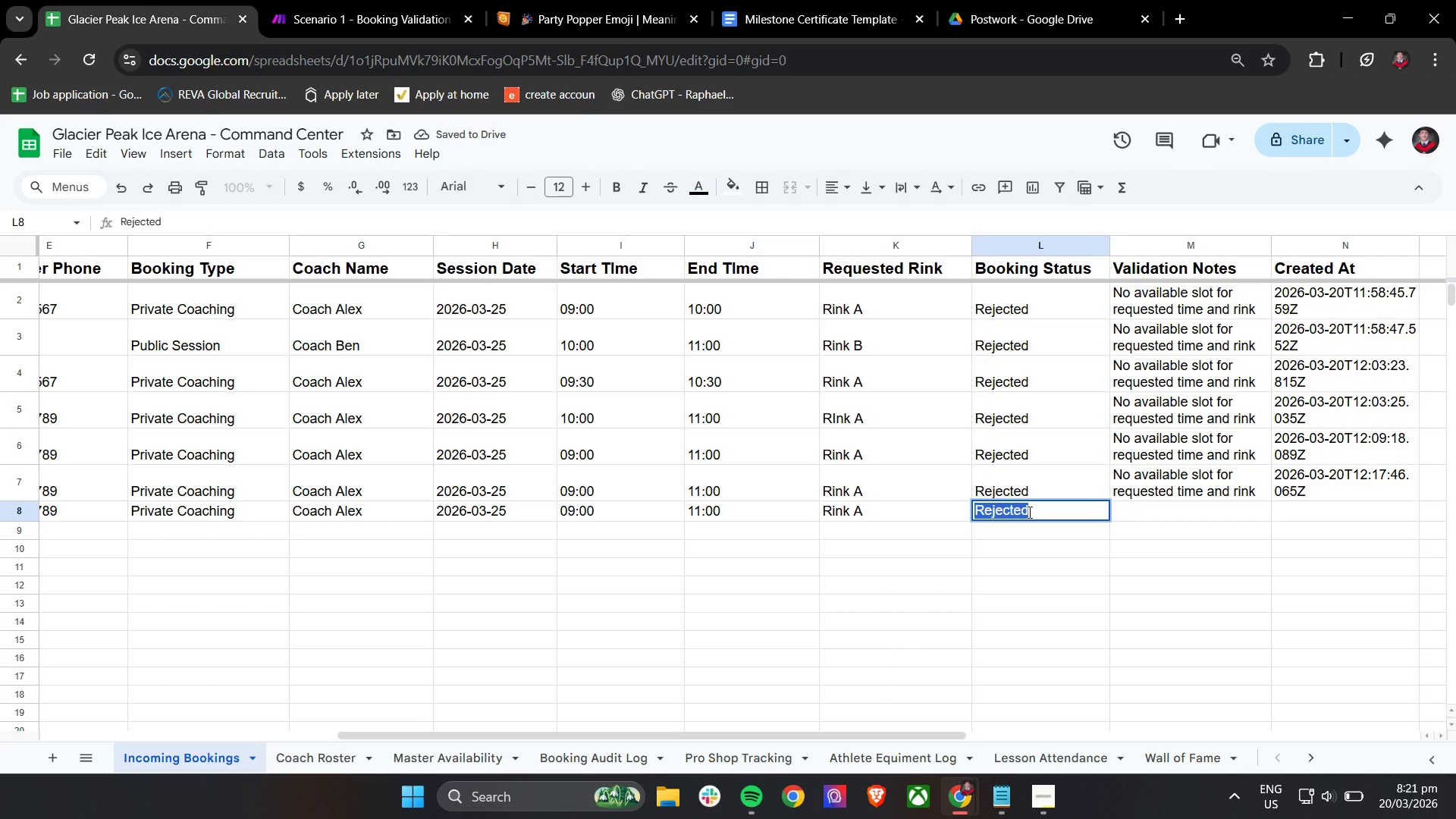 
type(Pendng)
key(Tab)
 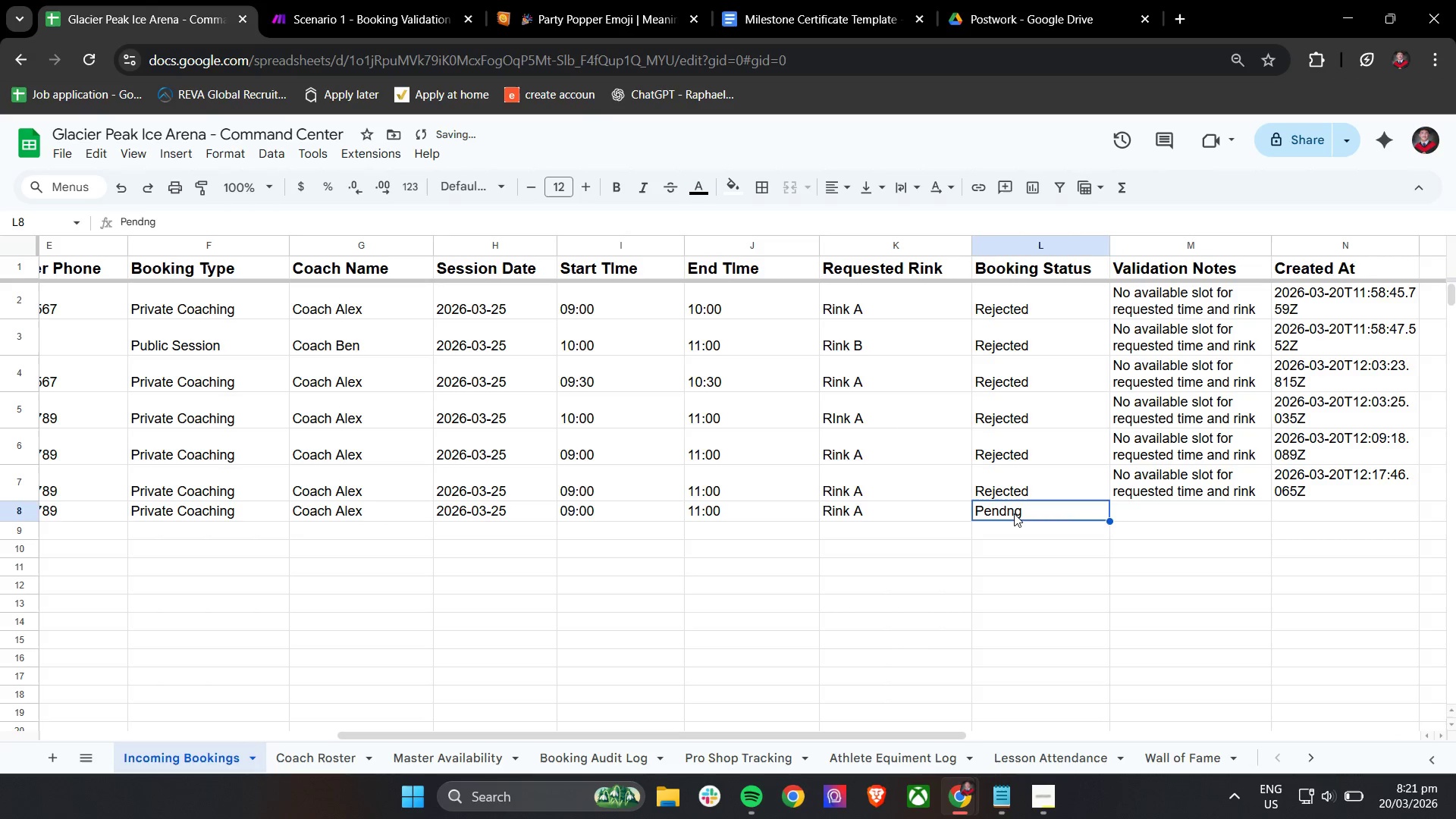 
double_click([1014, 513])
 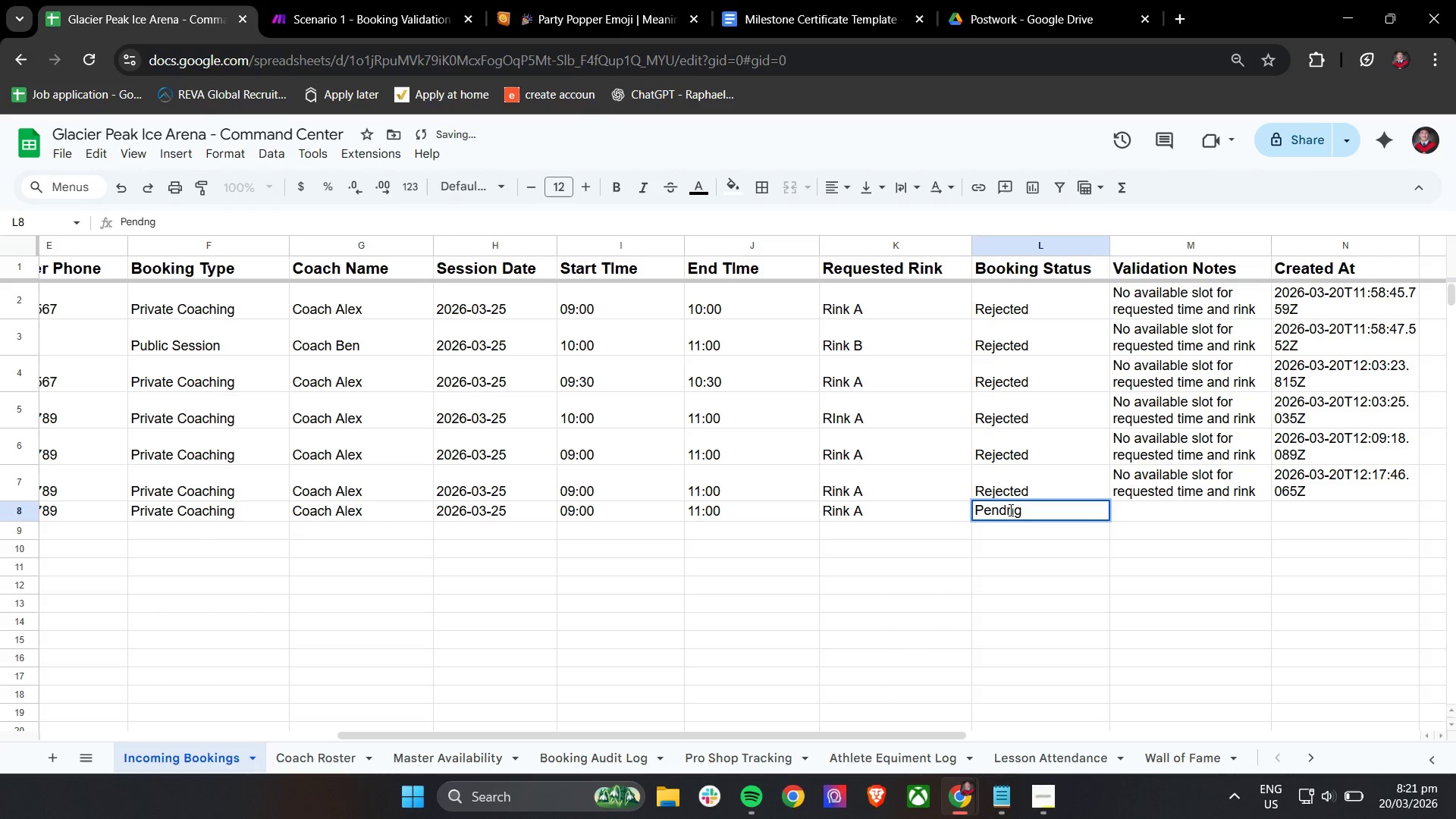 
left_click([1009, 510])
 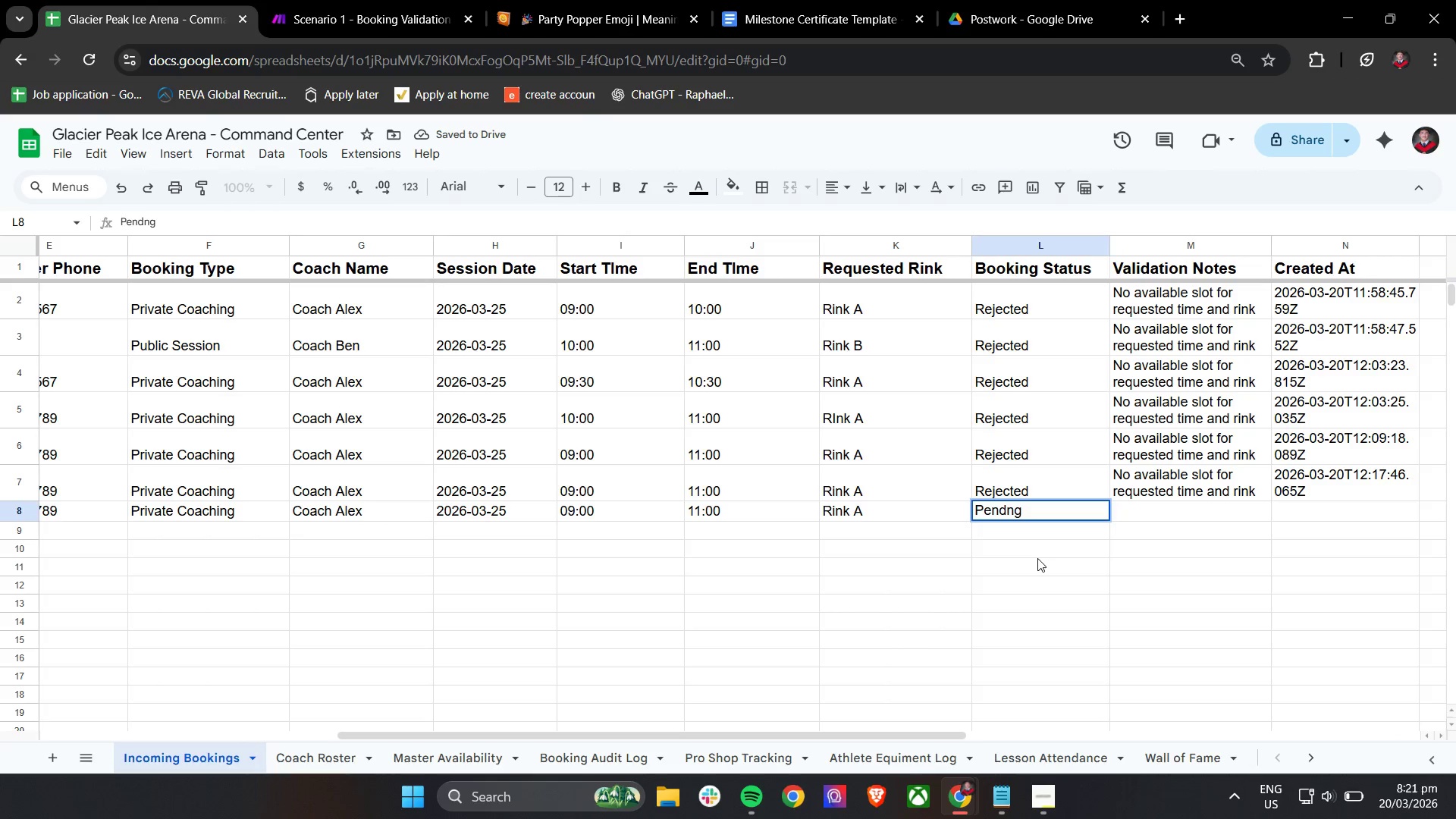 
key(I)
 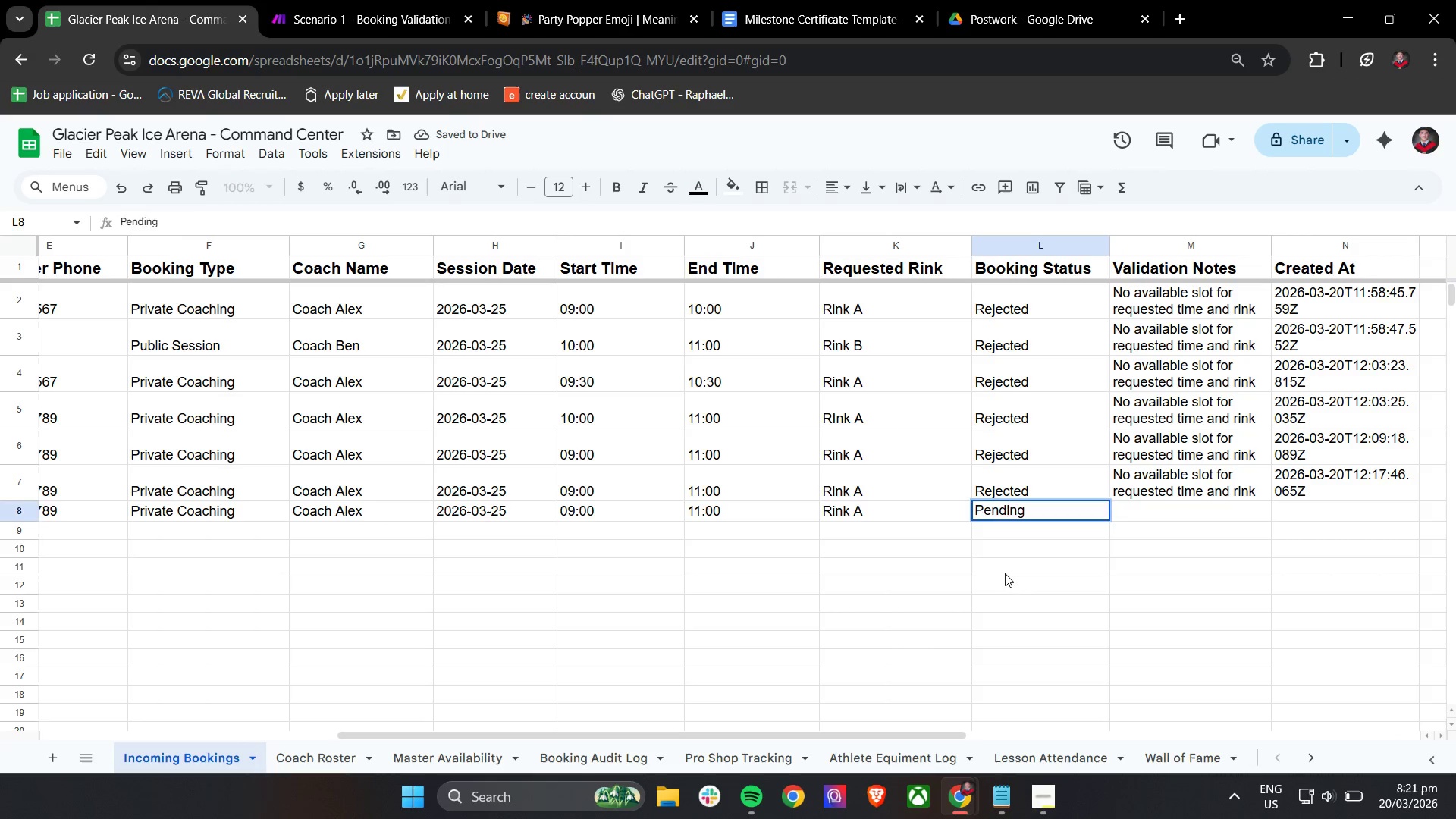 
left_click([1005, 573])
 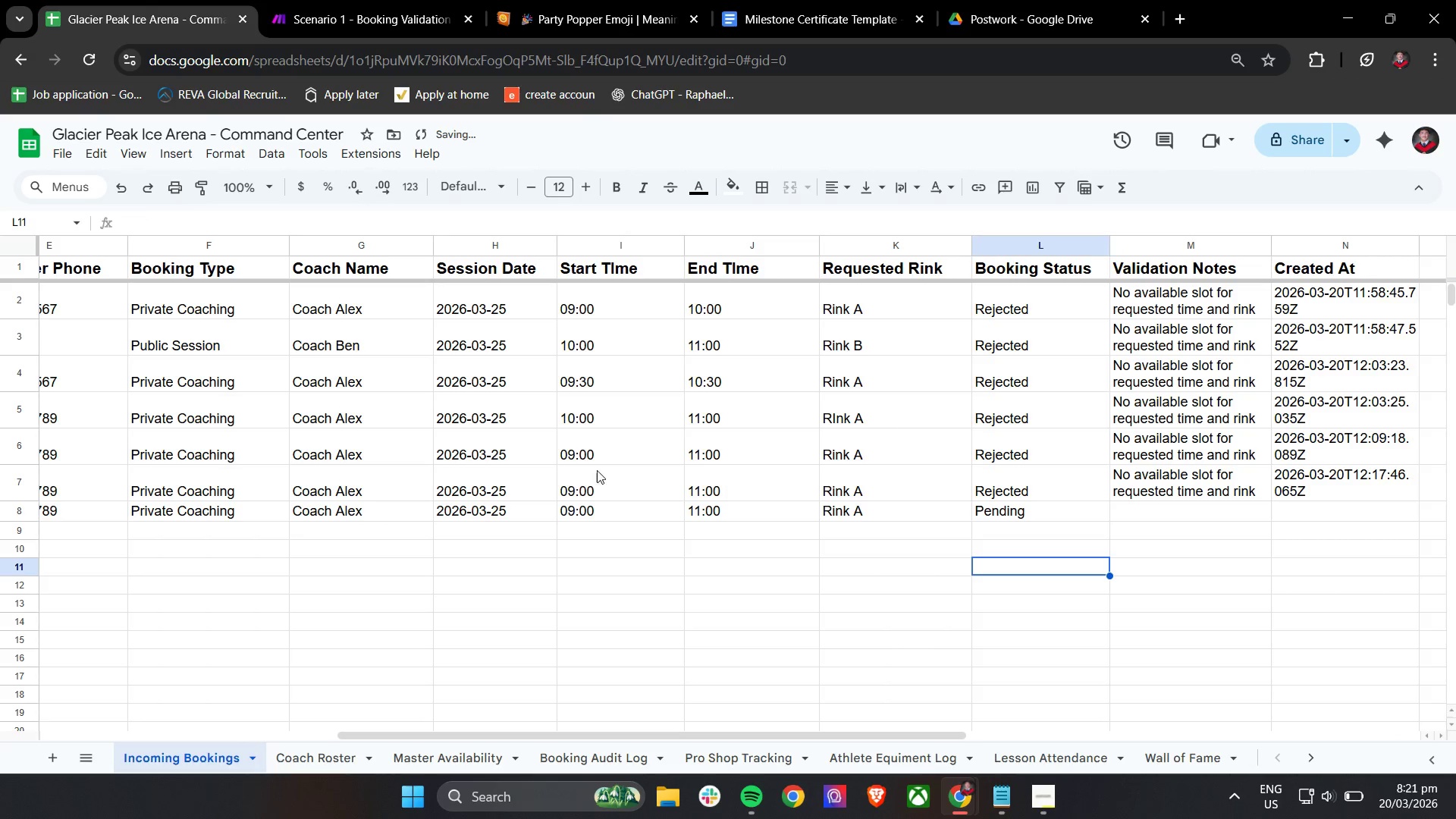 
left_click([389, 0])
 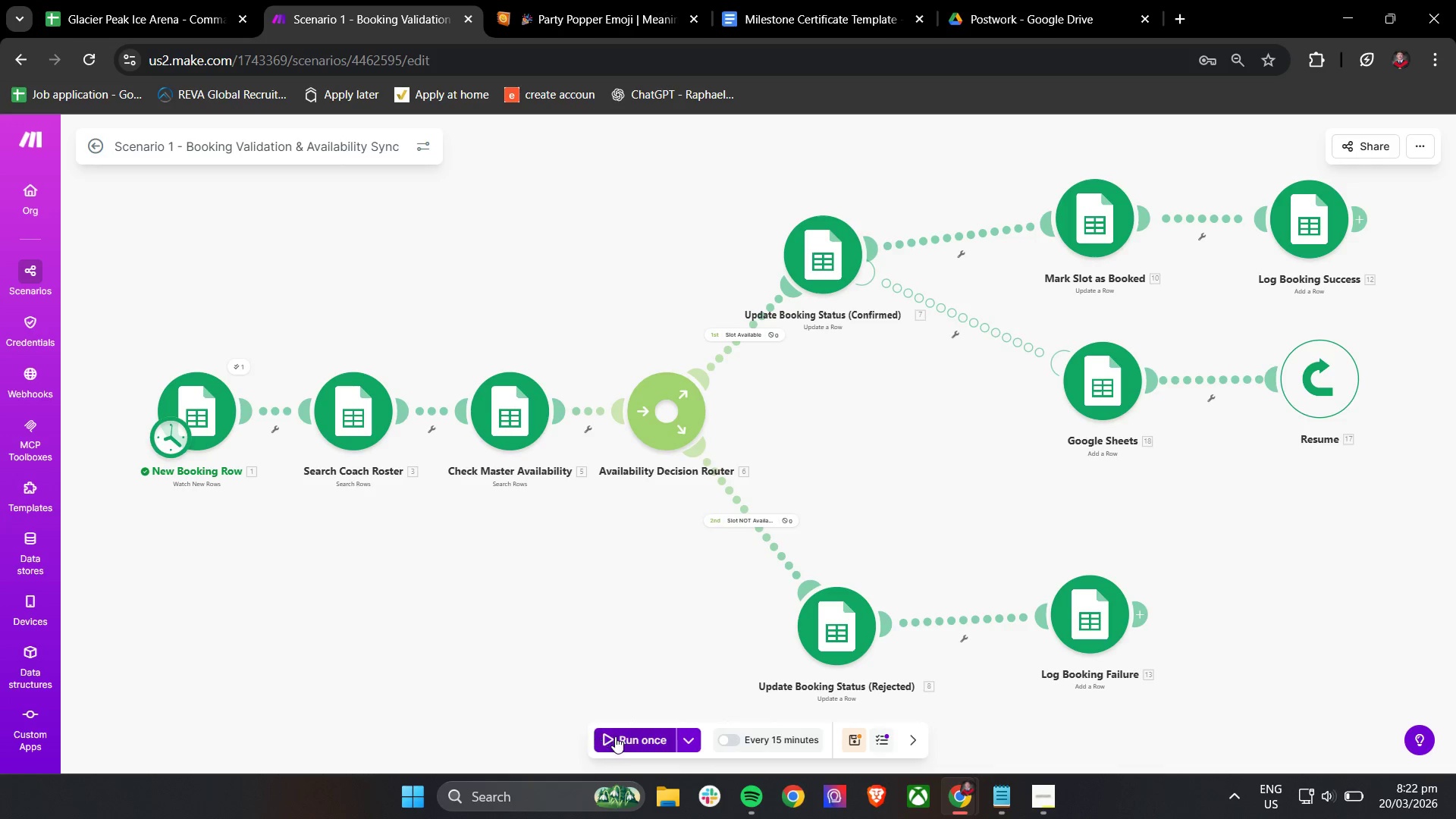 
left_click([625, 741])
 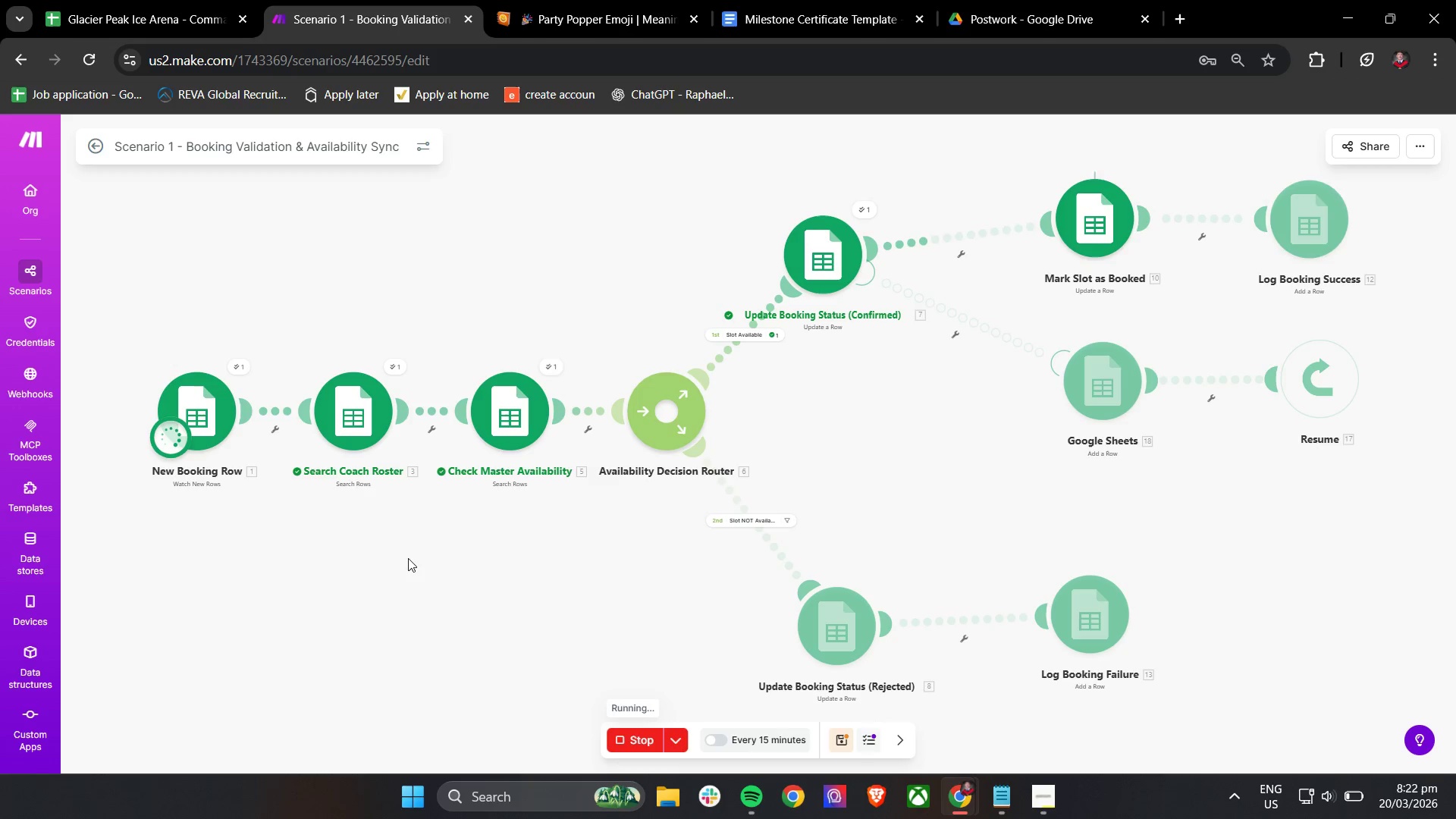 
hold_key(key=ShiftLeft, duration=1.28)
scroll: coordinate [1182, 497], scroll_direction: none, amount: 0.0
 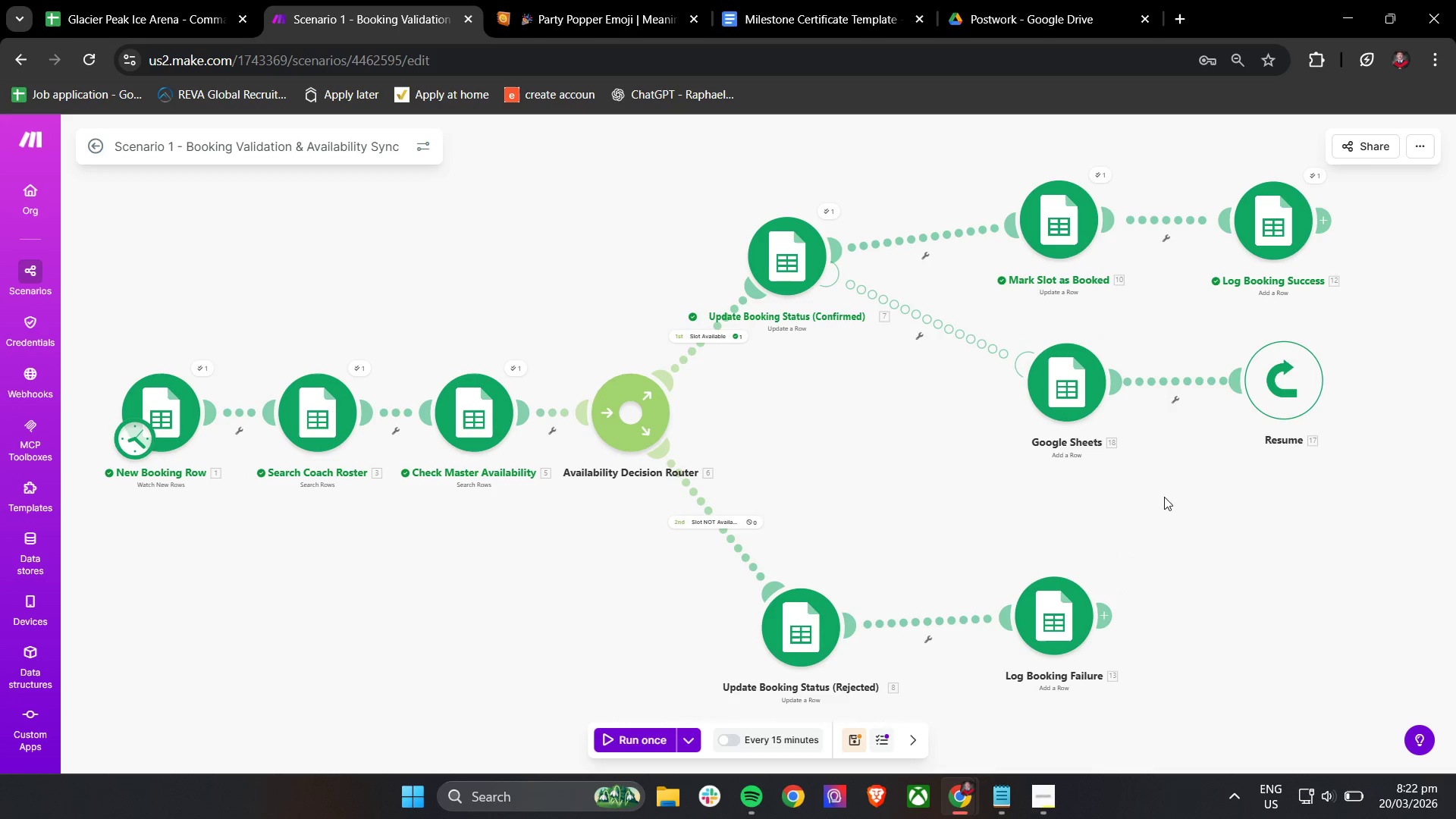 
hold_key(key=ControlLeft, duration=0.88)
scroll: coordinate [1153, 494], scroll_direction: down, amount: 1.0
 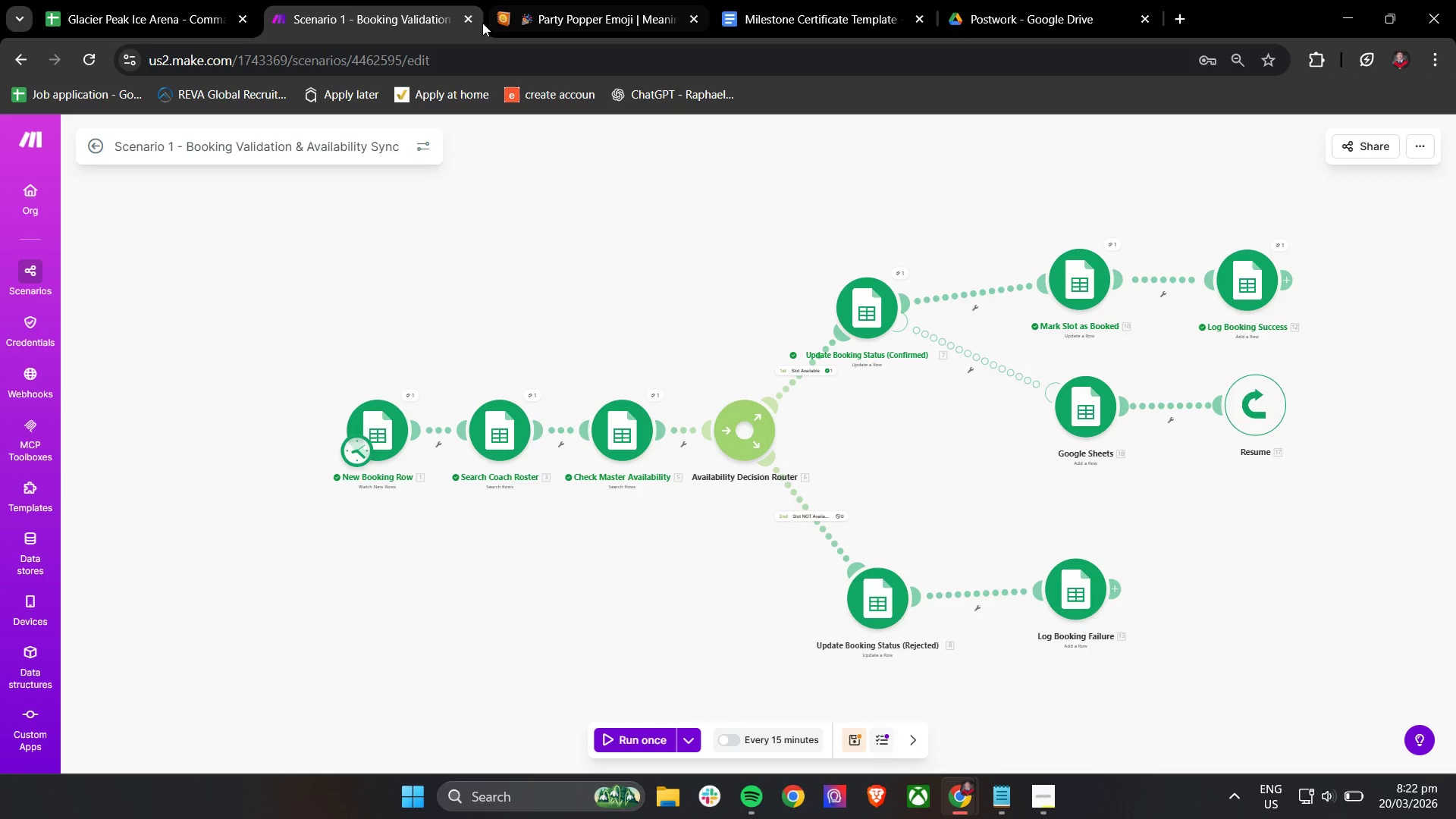 
left_click([179, 0])
 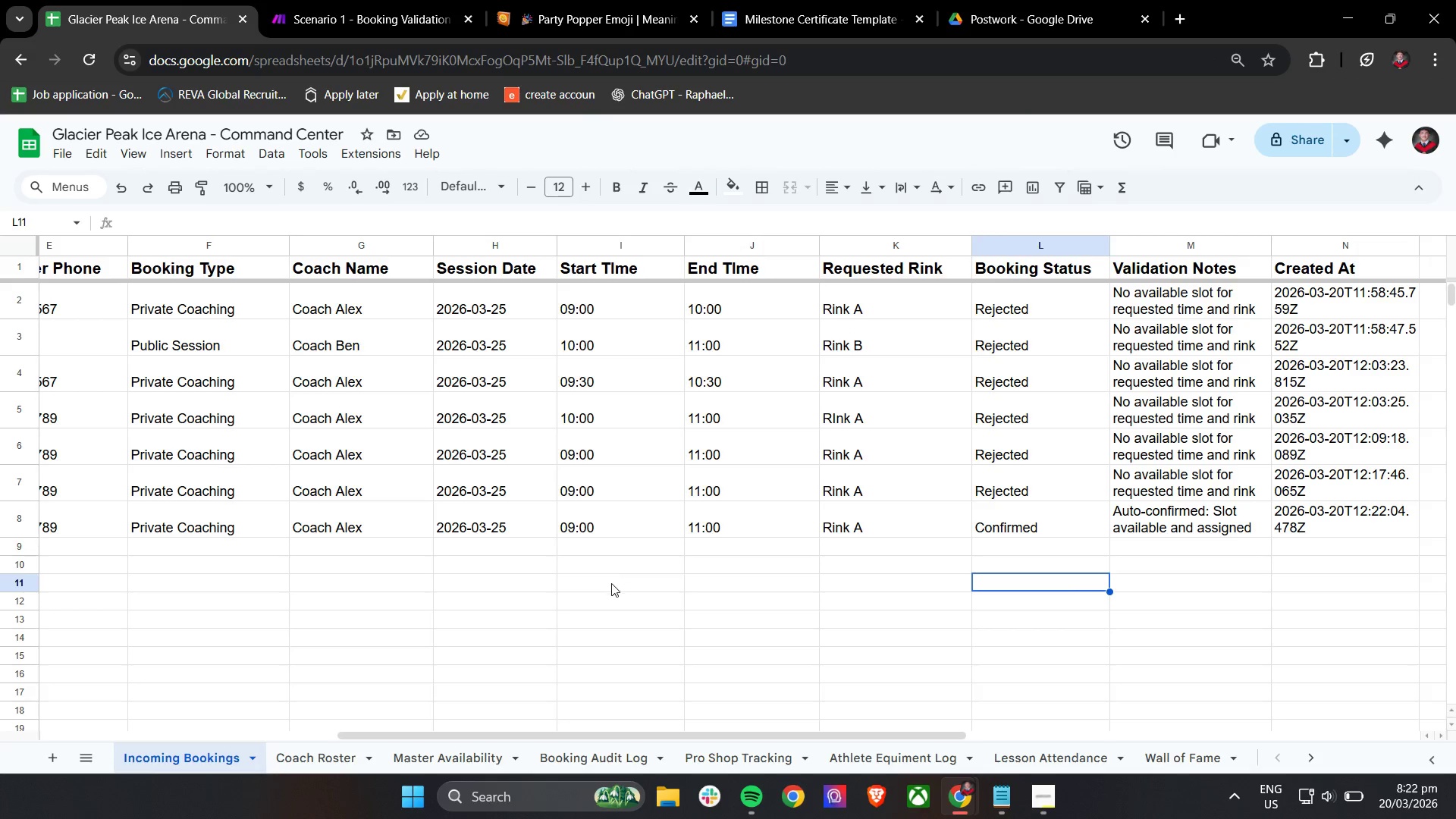 
hold_key(key=ShiftLeft, duration=1.51)
hold_key(key=ShiftLeft, duration=0.59)
scroll: coordinate [686, 663], scroll_direction: up, amount: 4.0
 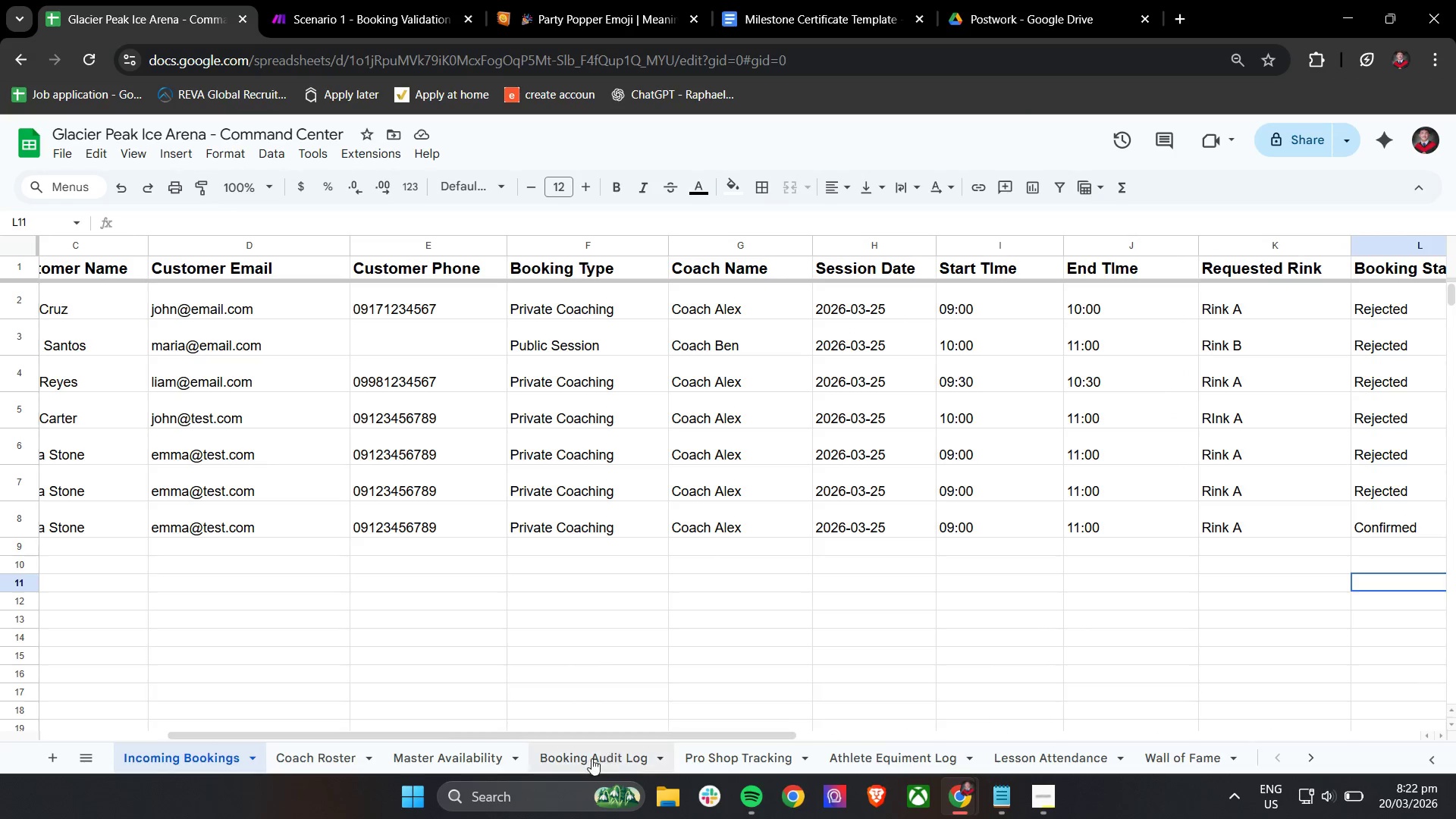 
left_click([595, 759])
 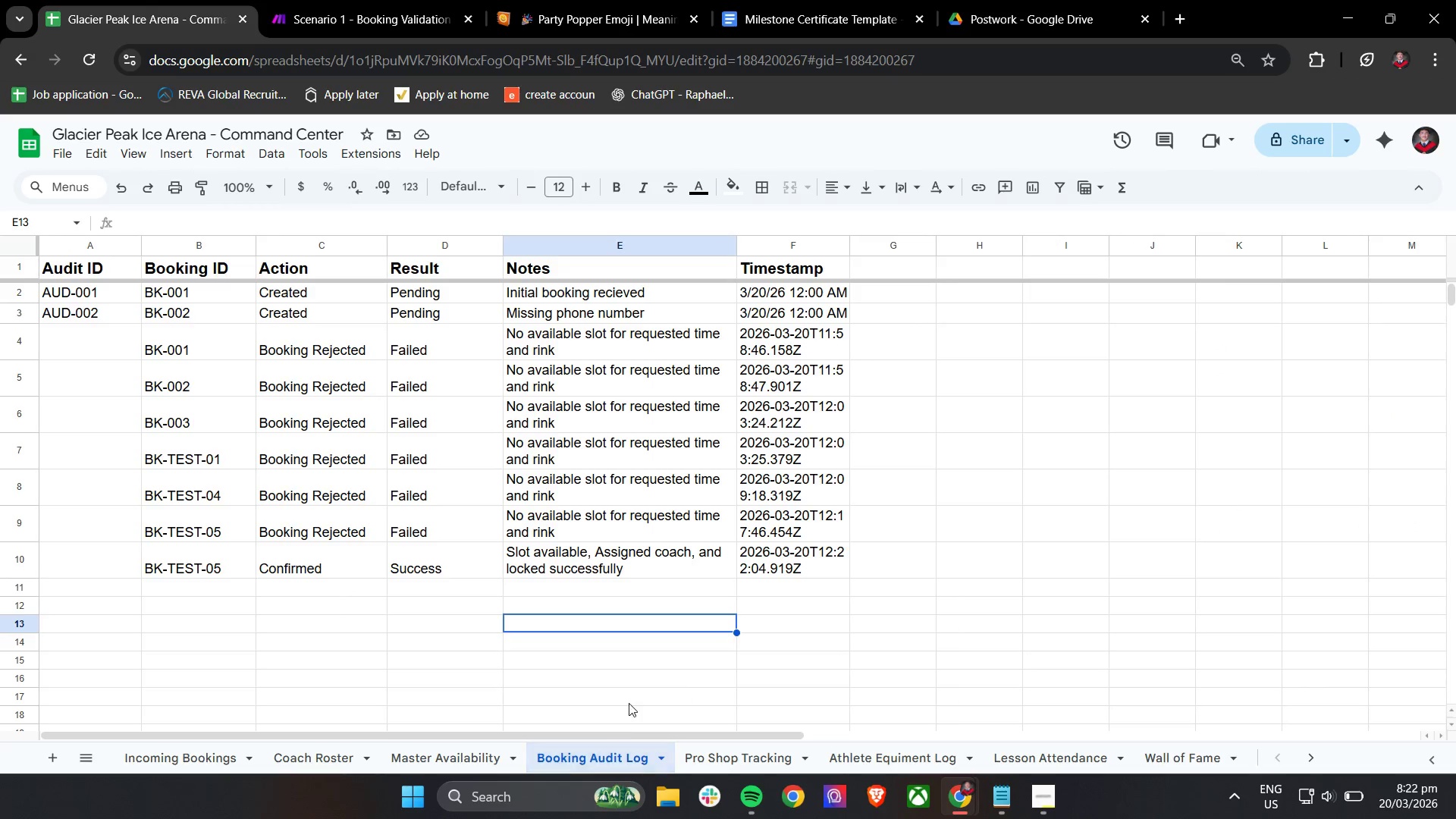 
hold_key(key=ShiftLeft, duration=1.5)
scroll: coordinate [632, 698], scroll_direction: up, amount: 3.0
 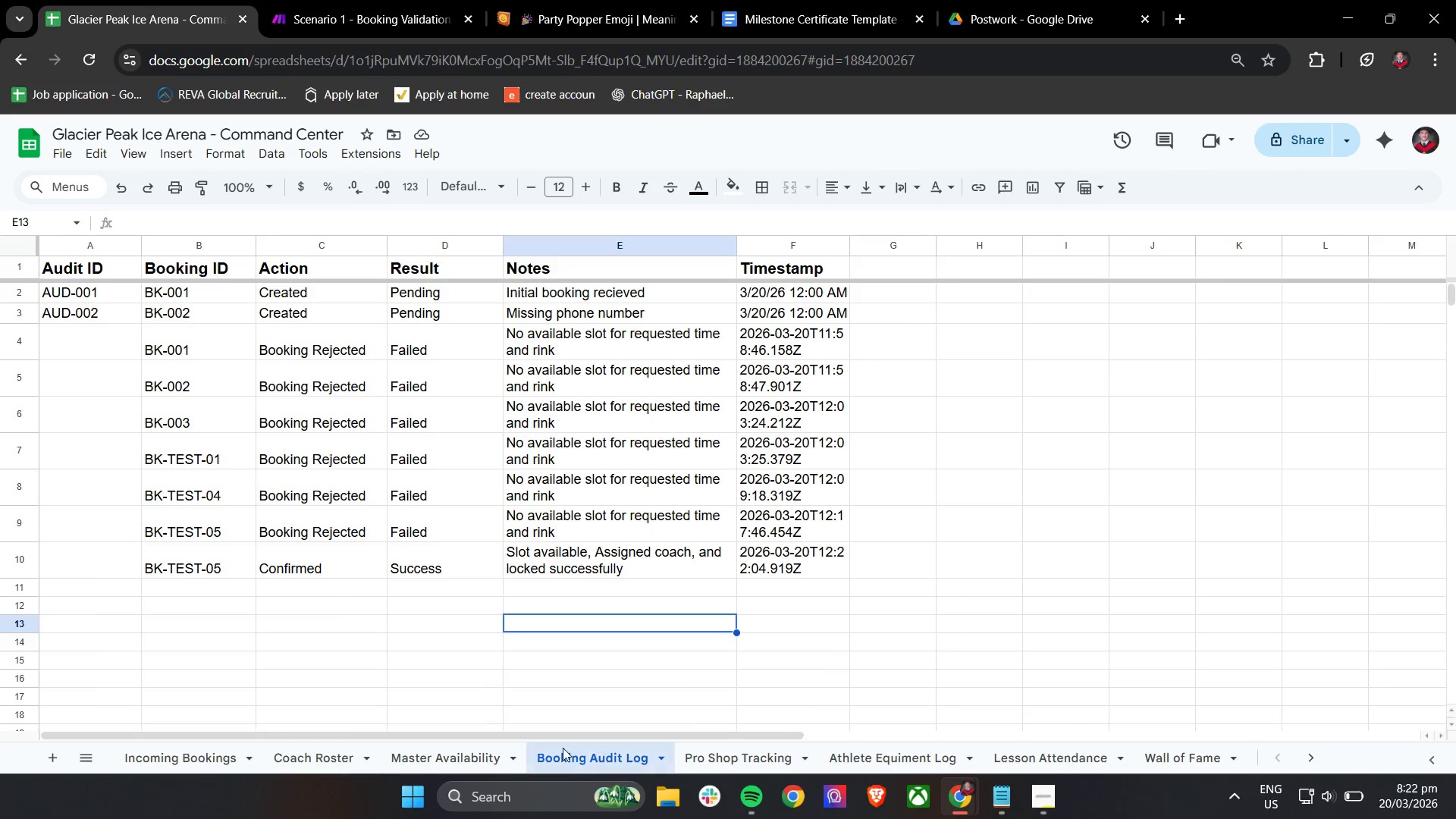 
left_click([473, 755])
 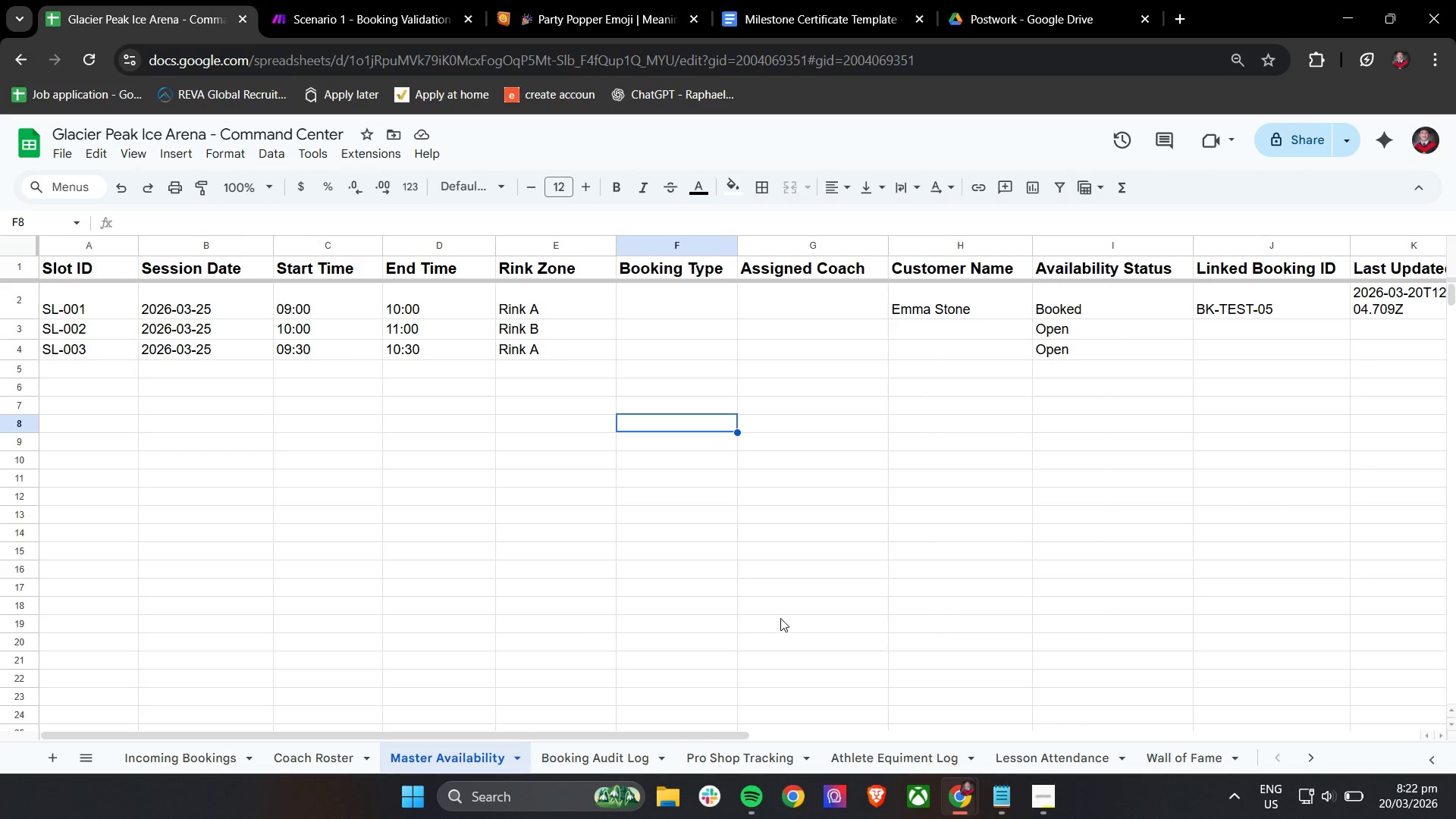 
hold_key(key=ShiftLeft, duration=1.52)
scroll: coordinate [780, 604], scroll_direction: up, amount: 1.0
 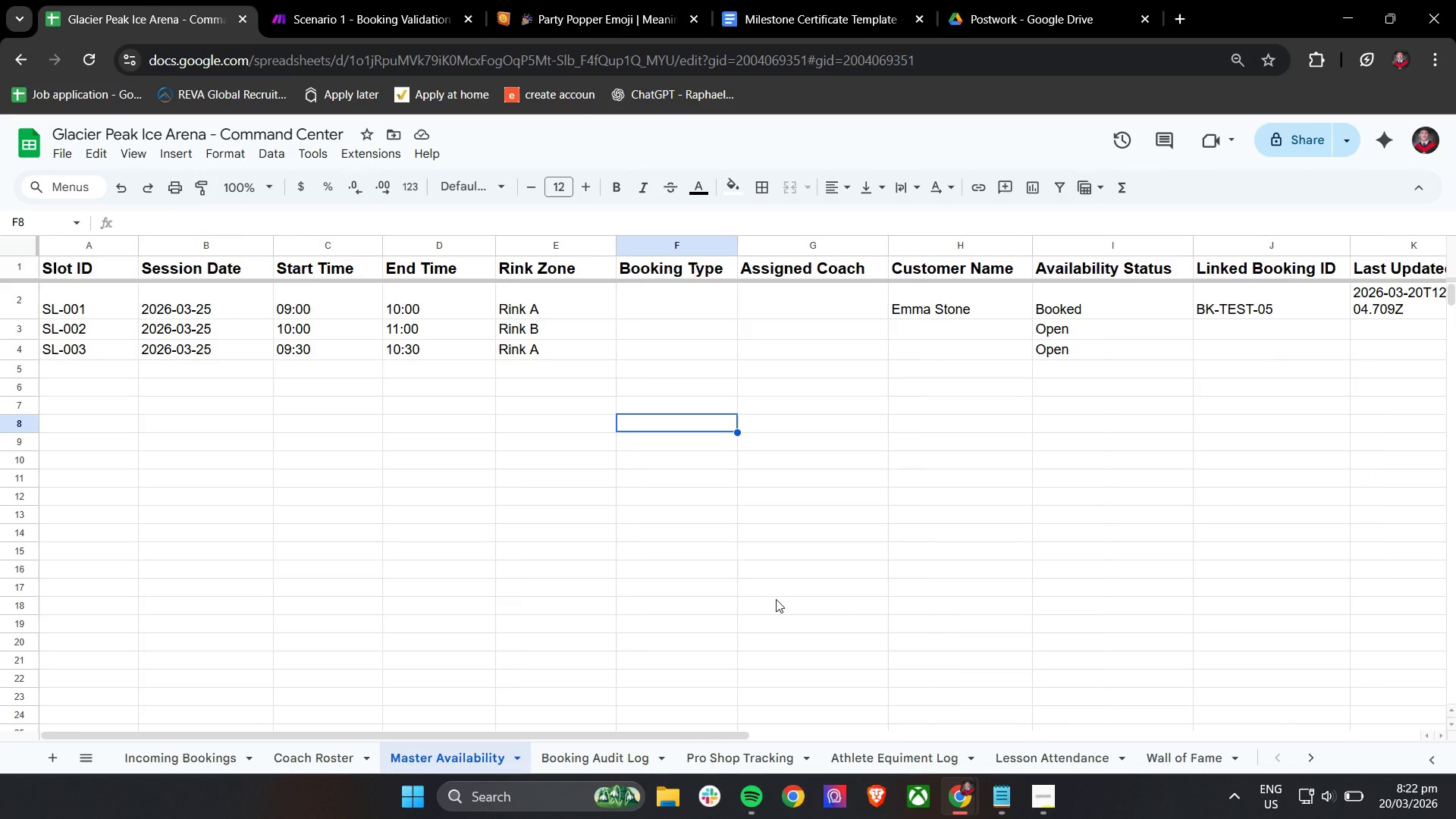 
hold_key(key=ShiftLeft, duration=1.52)
scroll: coordinate [780, 596], scroll_direction: down, amount: 4.0
 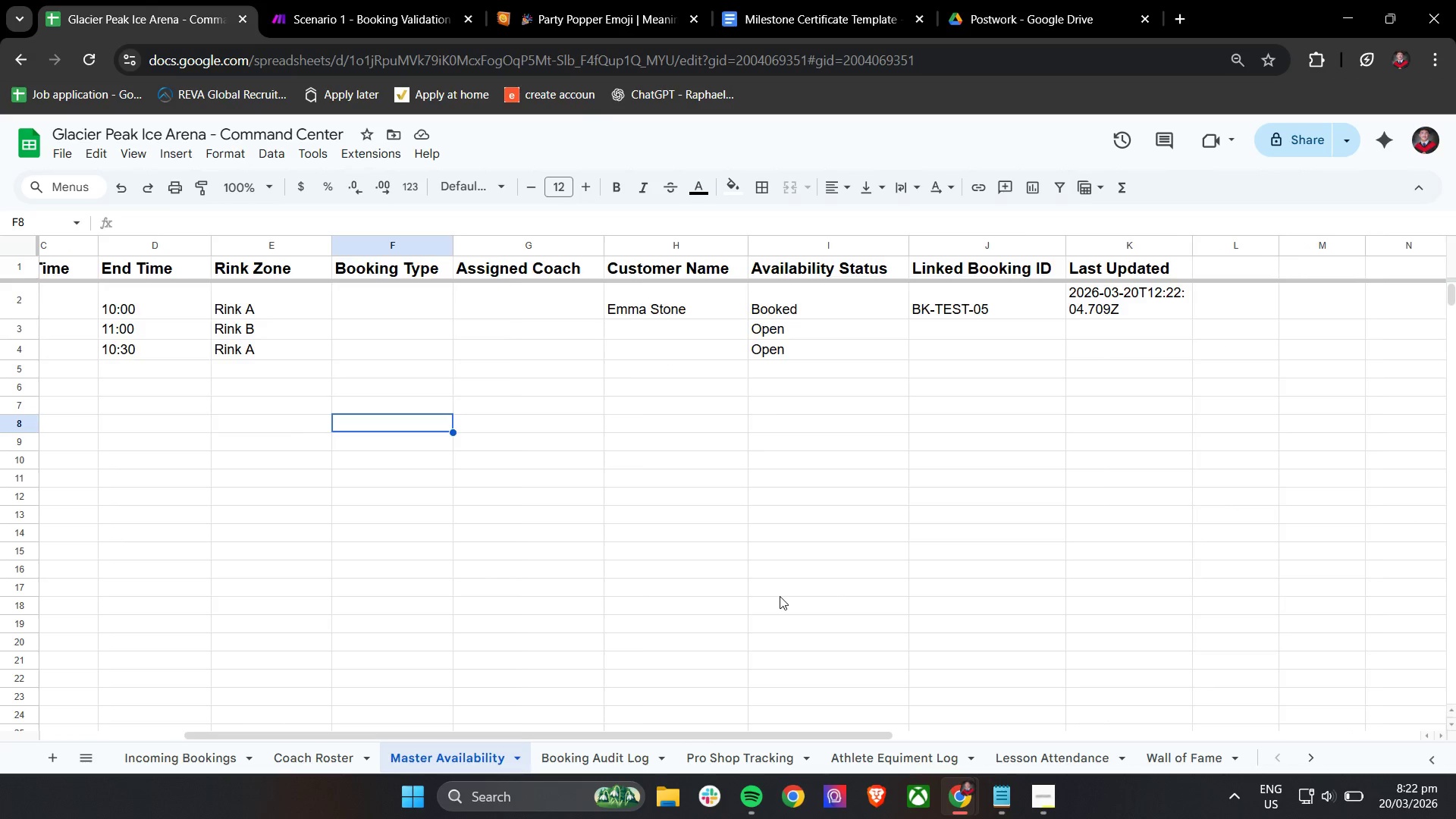 
hold_key(key=ShiftLeft, duration=0.53)
scroll: coordinate [780, 596], scroll_direction: up, amount: 8.0
 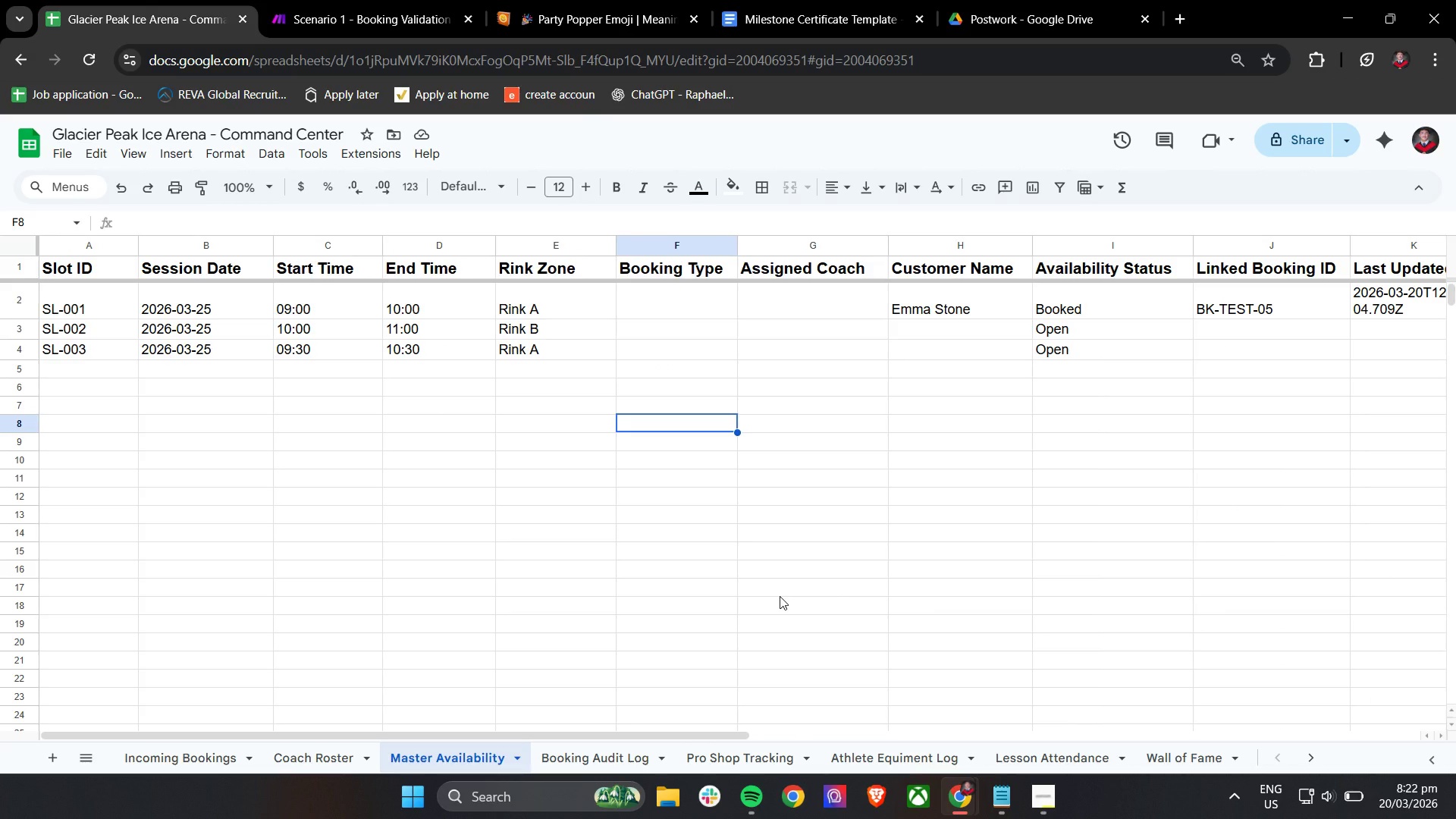 
hold_key(key=ShiftLeft, duration=0.77)
scroll: coordinate [780, 589], scroll_direction: up, amount: 4.0
 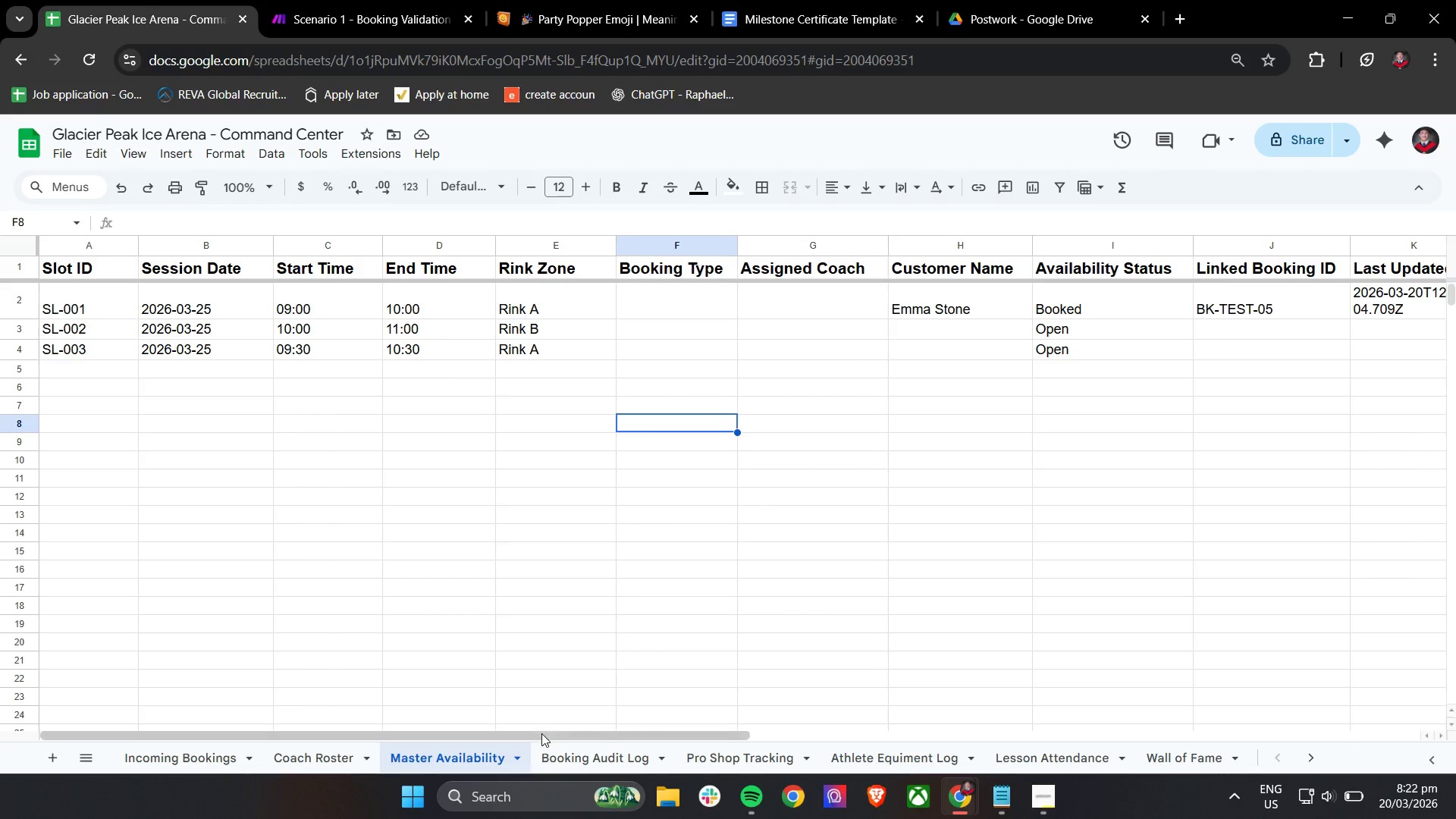 
wait(5.42)
 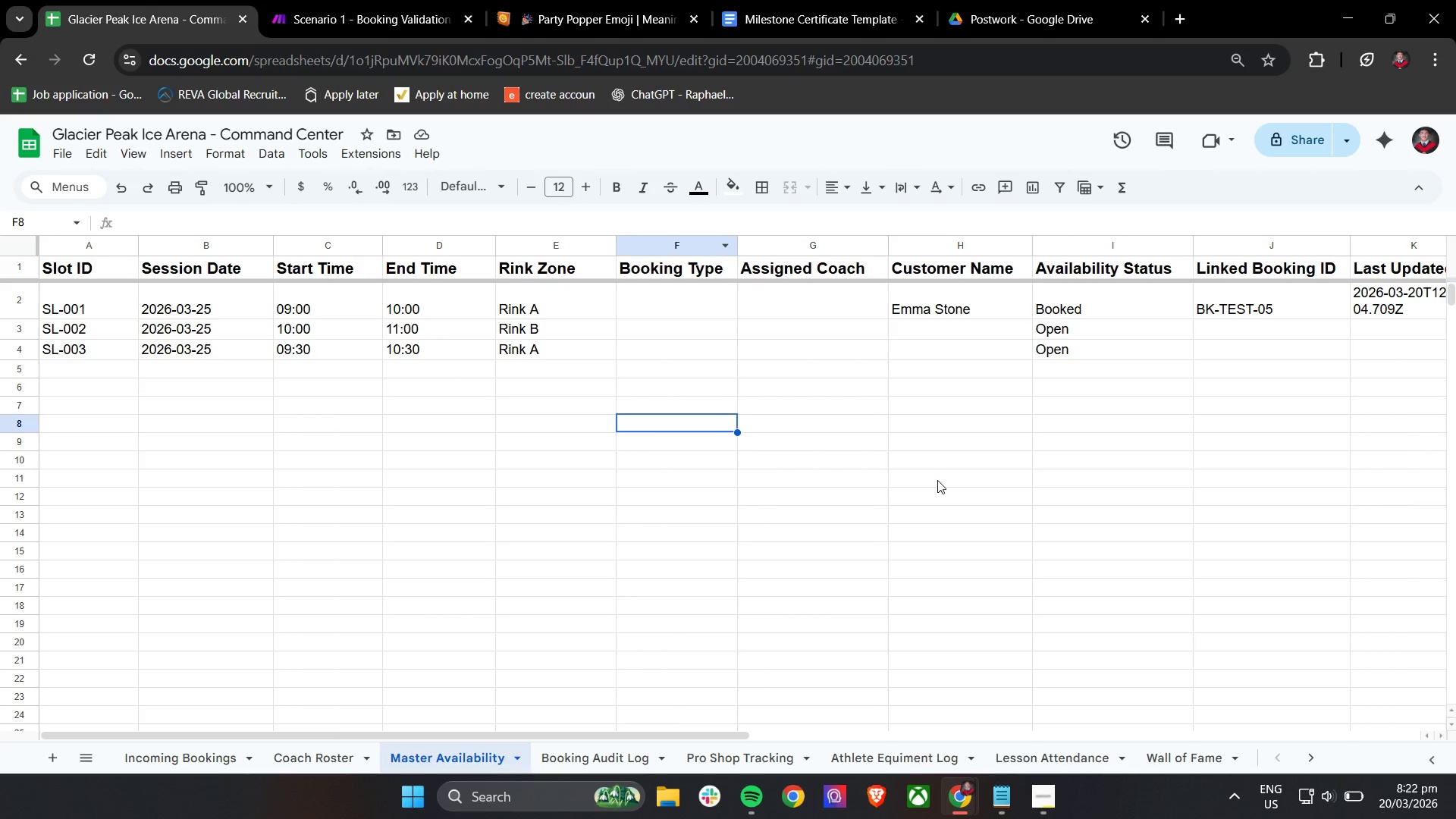 
left_click_drag(start_coordinate=[550, 739], to_coordinate=[446, 735])
 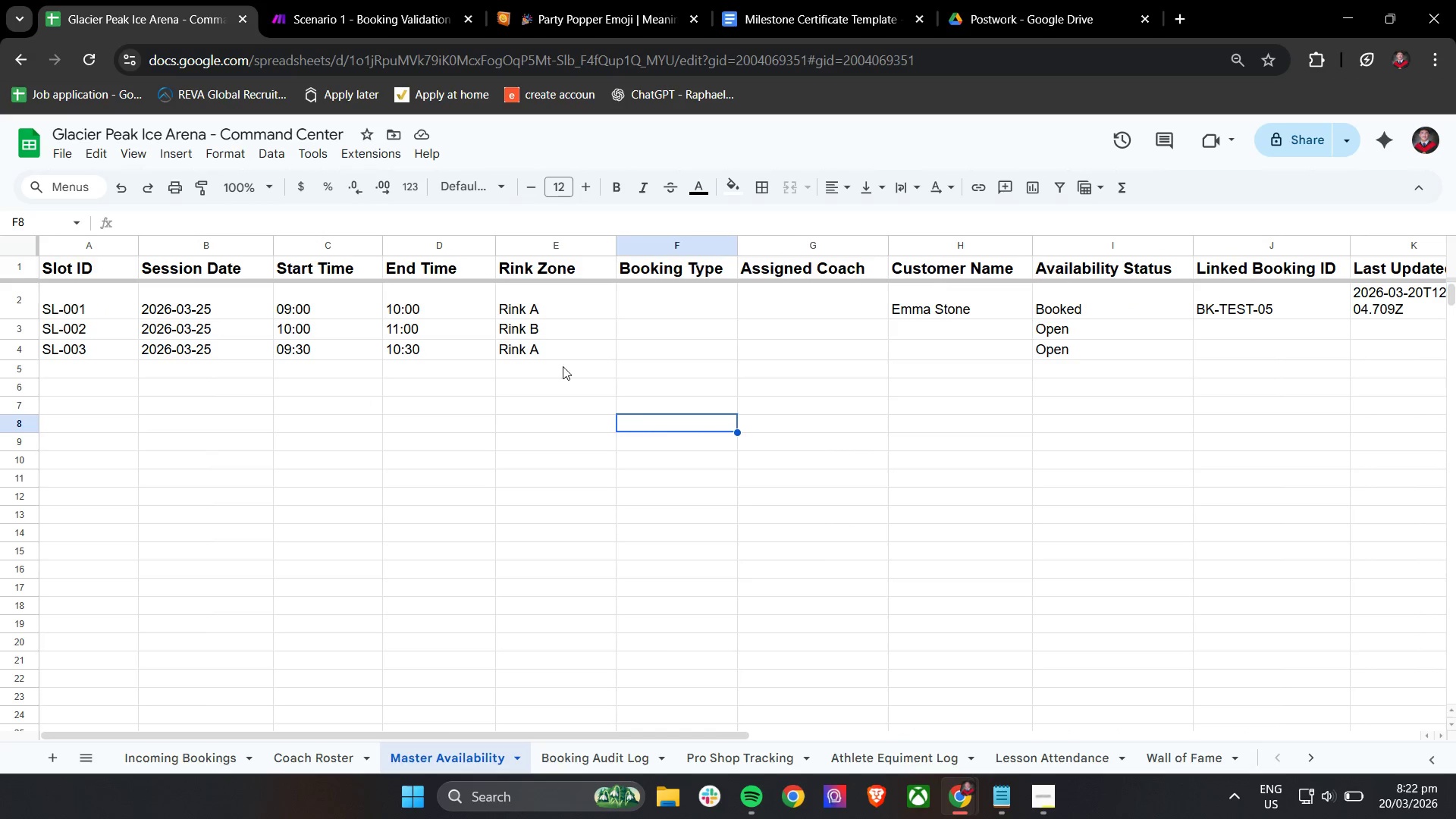 
left_click([372, 0])
 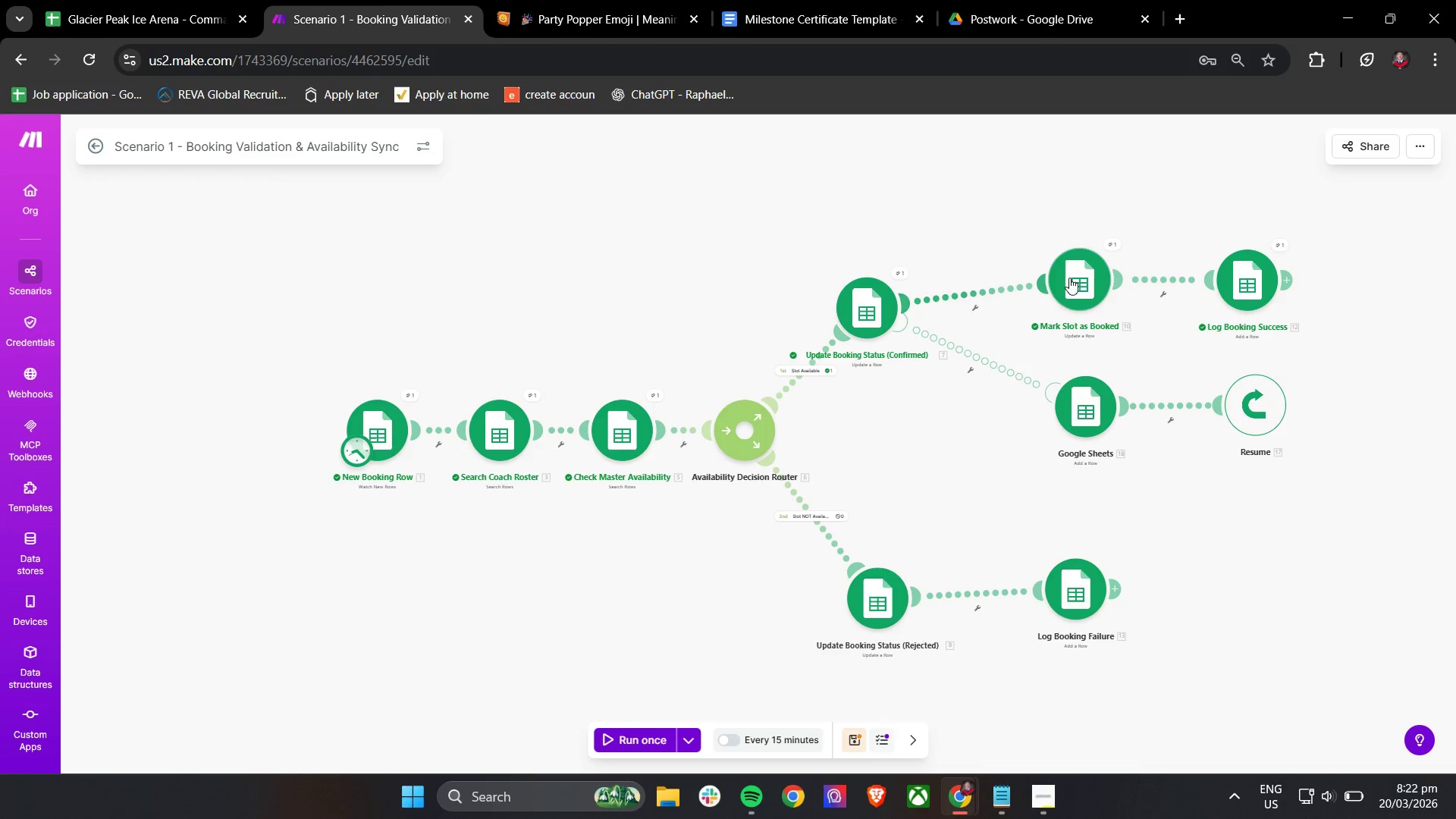 
double_click([1080, 278])
 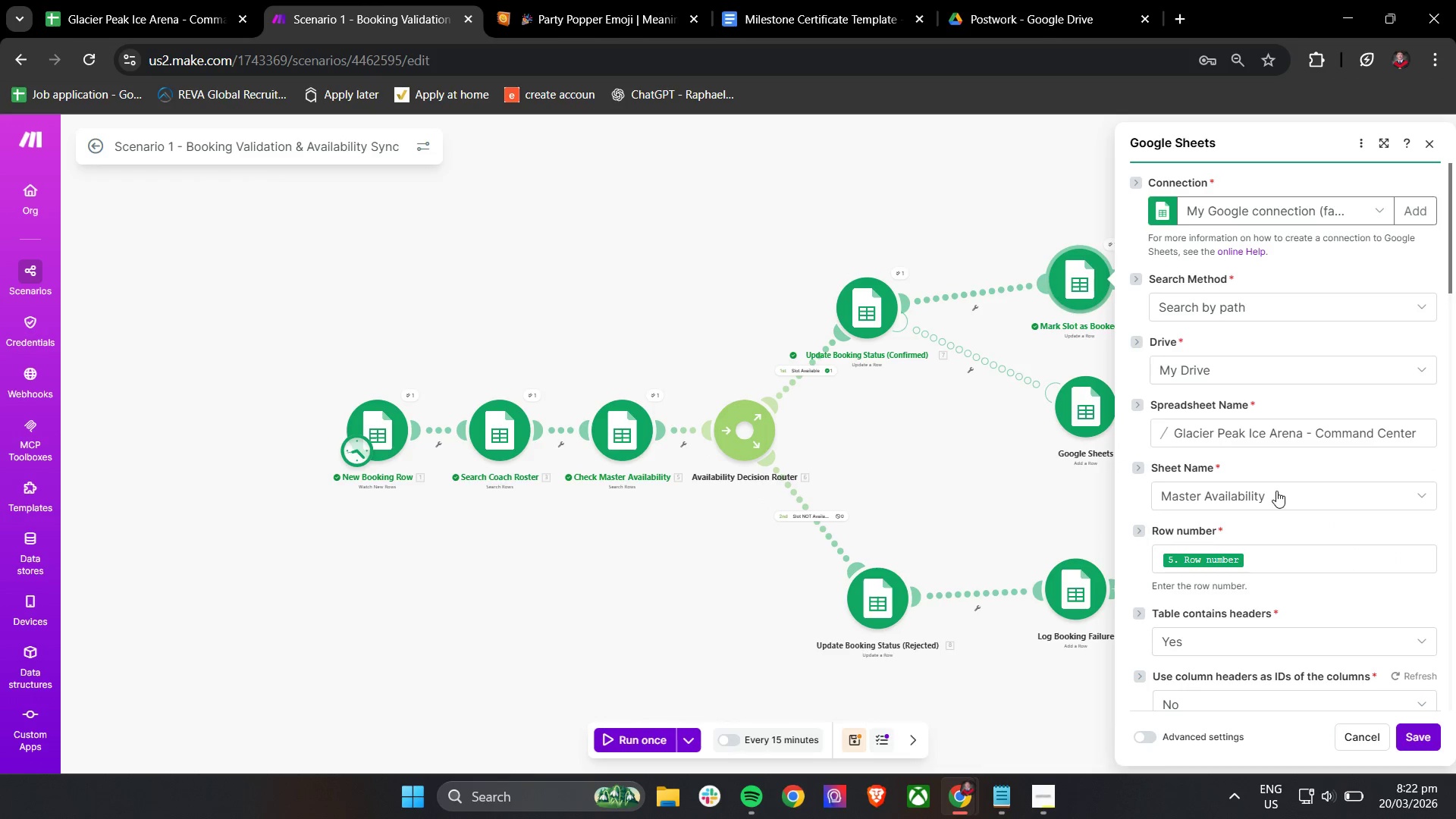 
scroll: coordinate [1288, 490], scroll_direction: down, amount: 5.0
 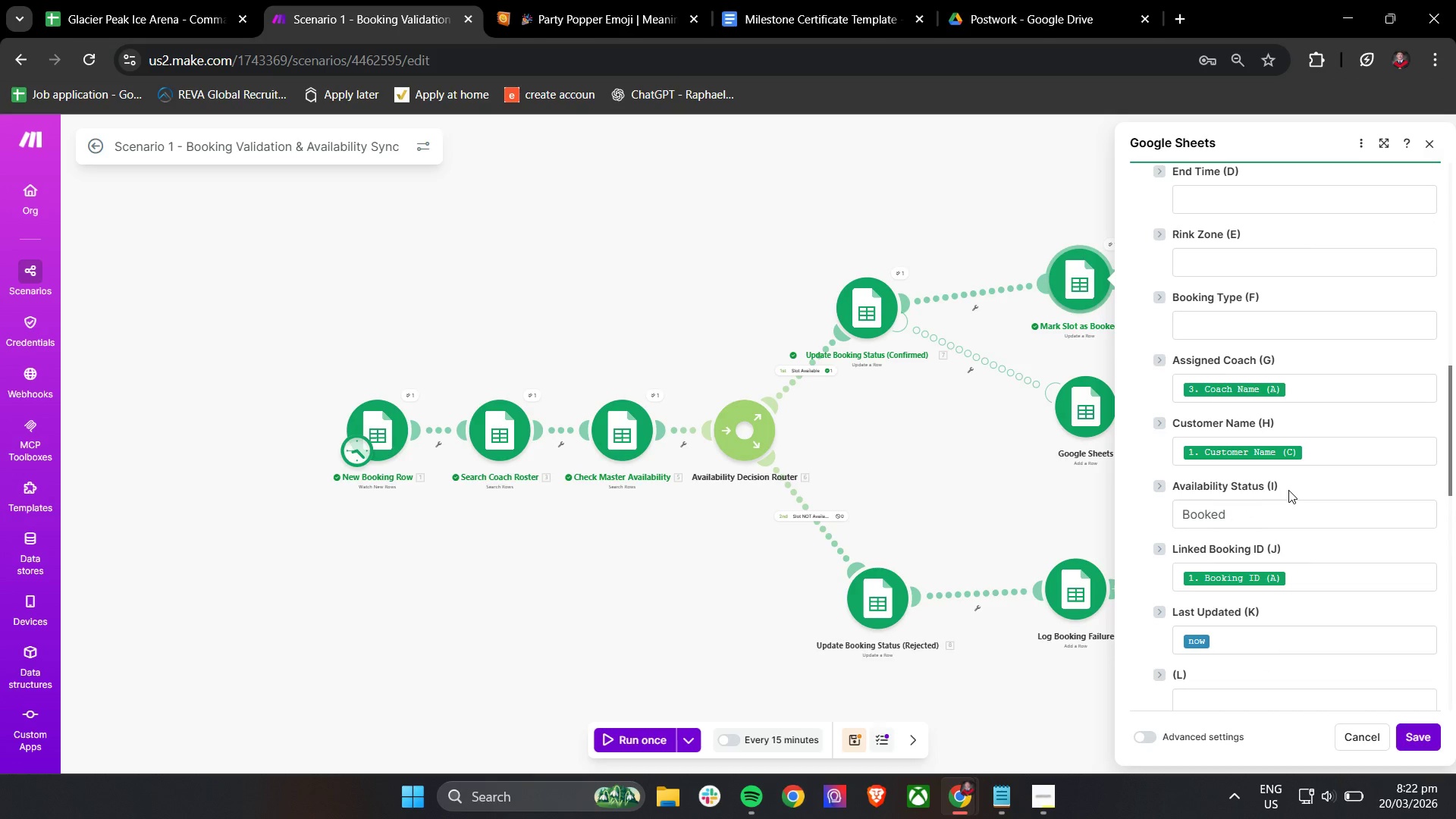 
scroll: coordinate [1288, 490], scroll_direction: up, amount: 2.0
 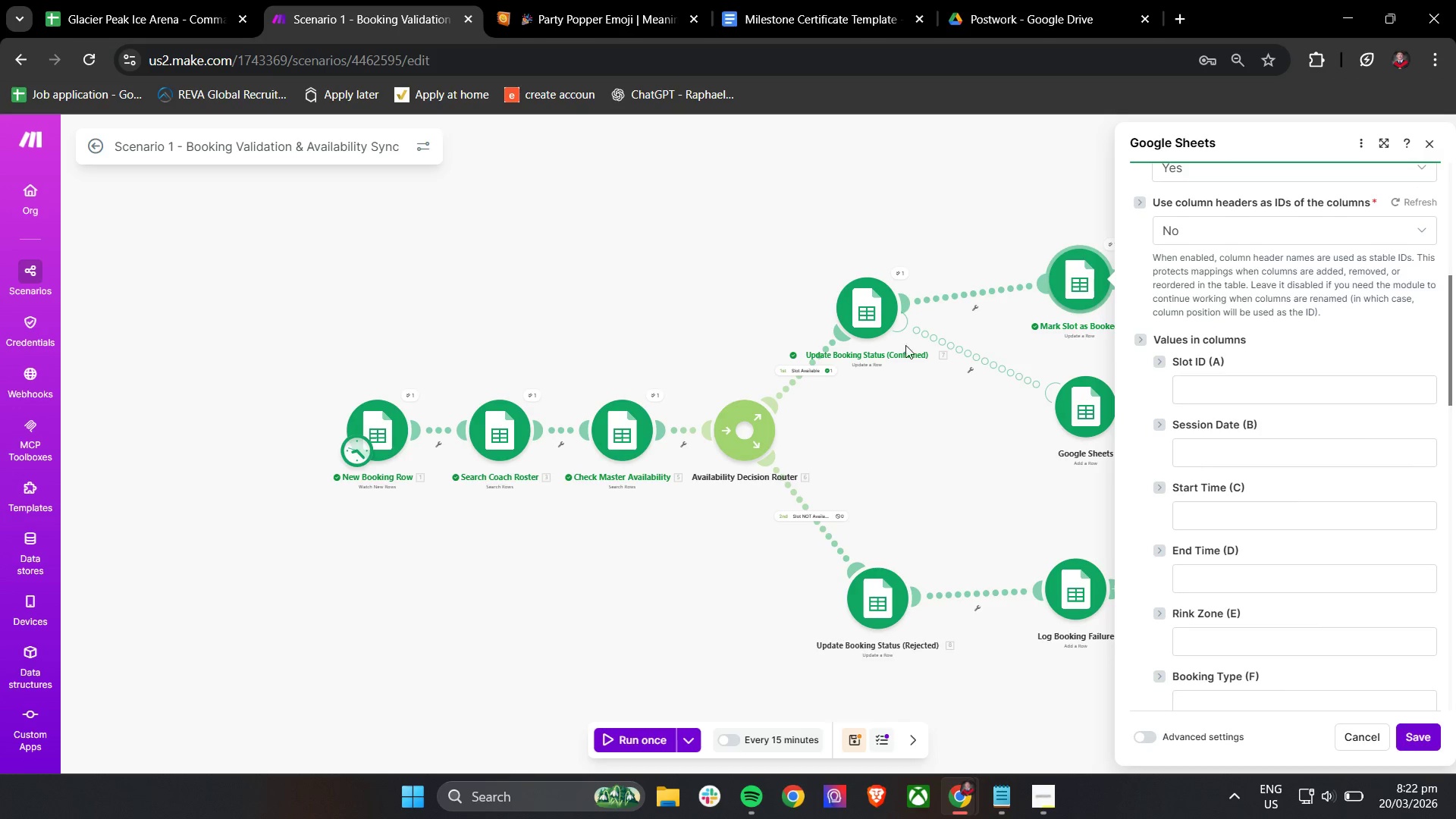 
left_click([532, 0])
 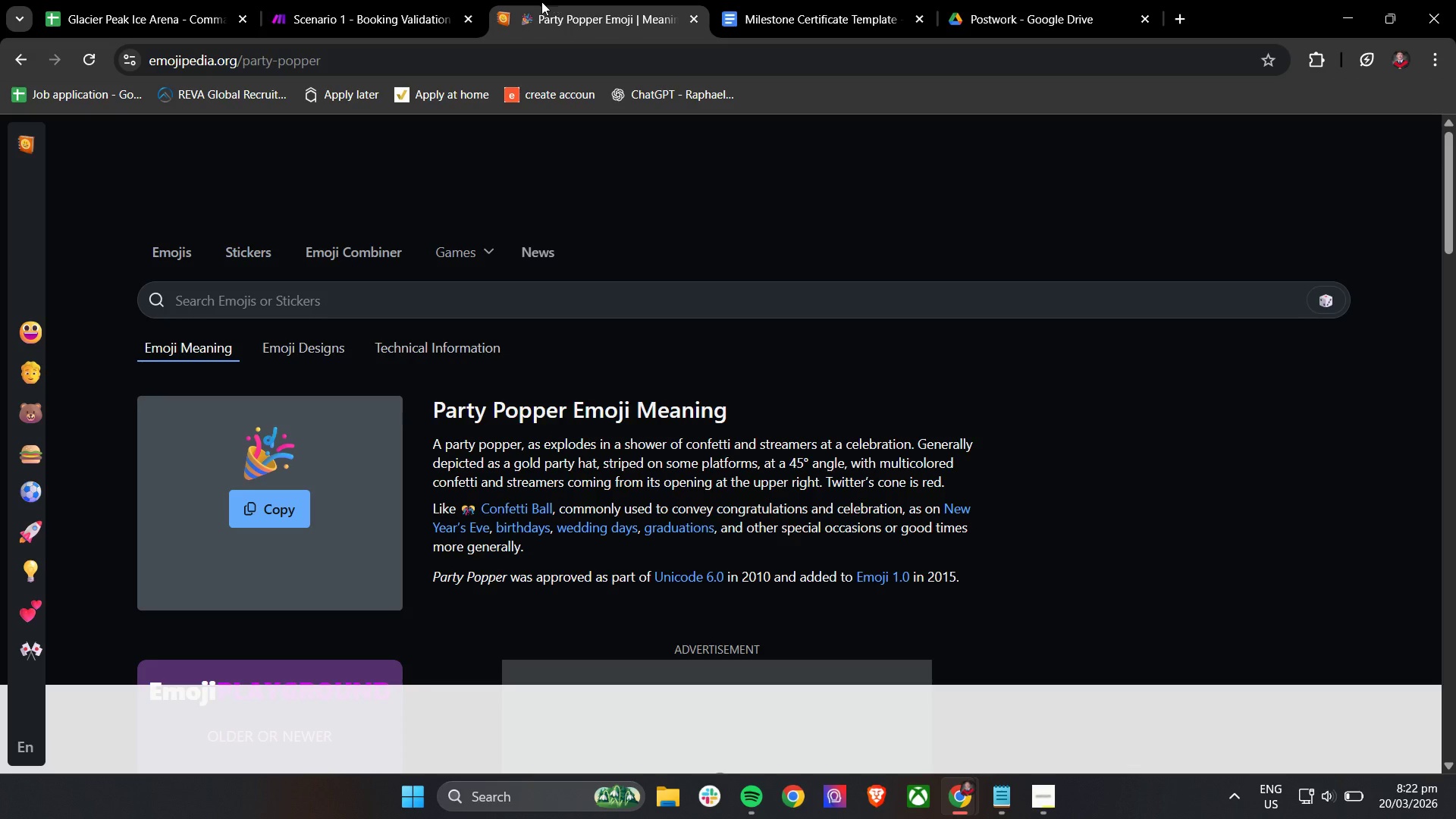 
left_click([388, 0])
 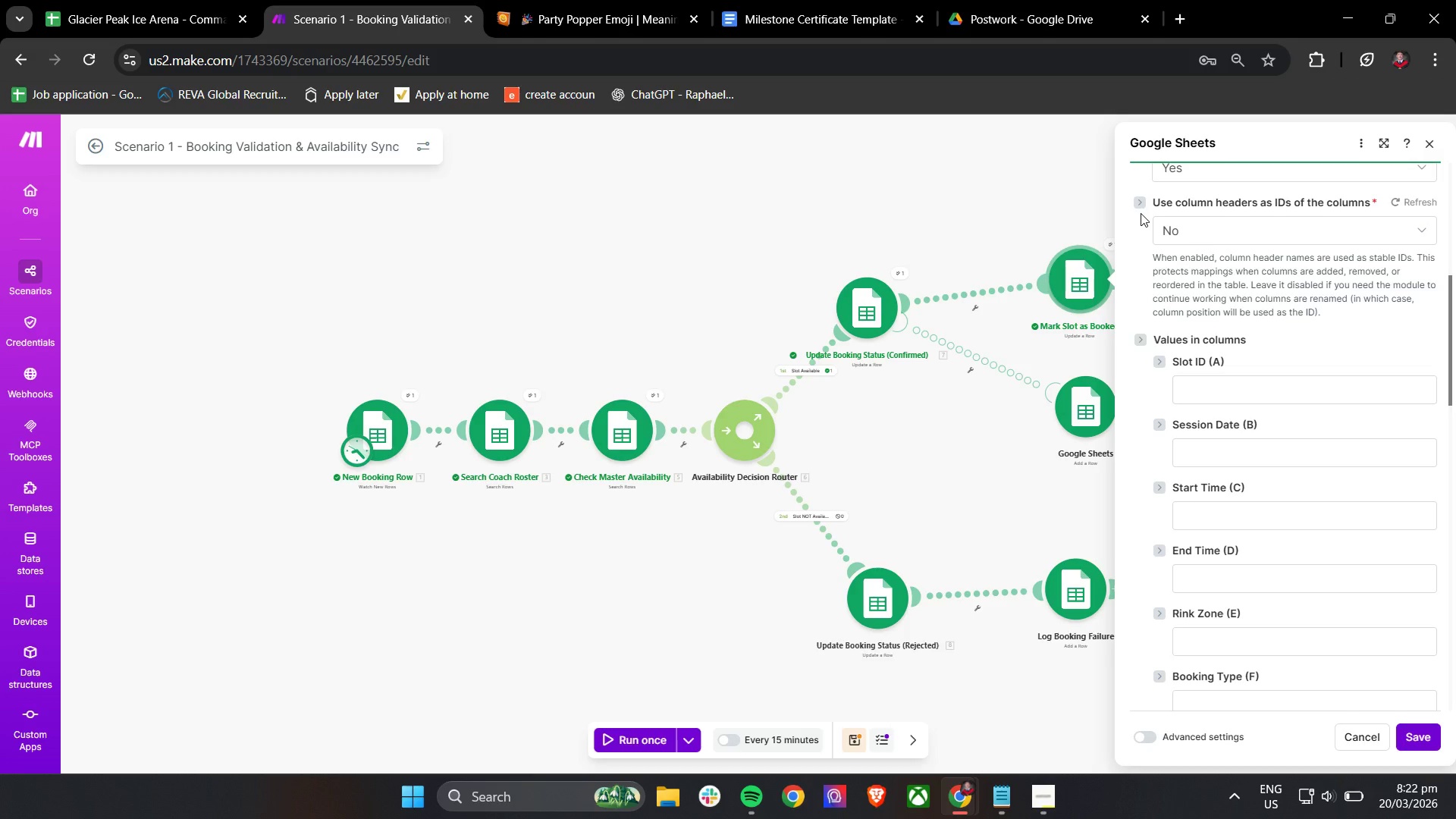 
scroll: coordinate [1385, 334], scroll_direction: up, amount: 3.0
 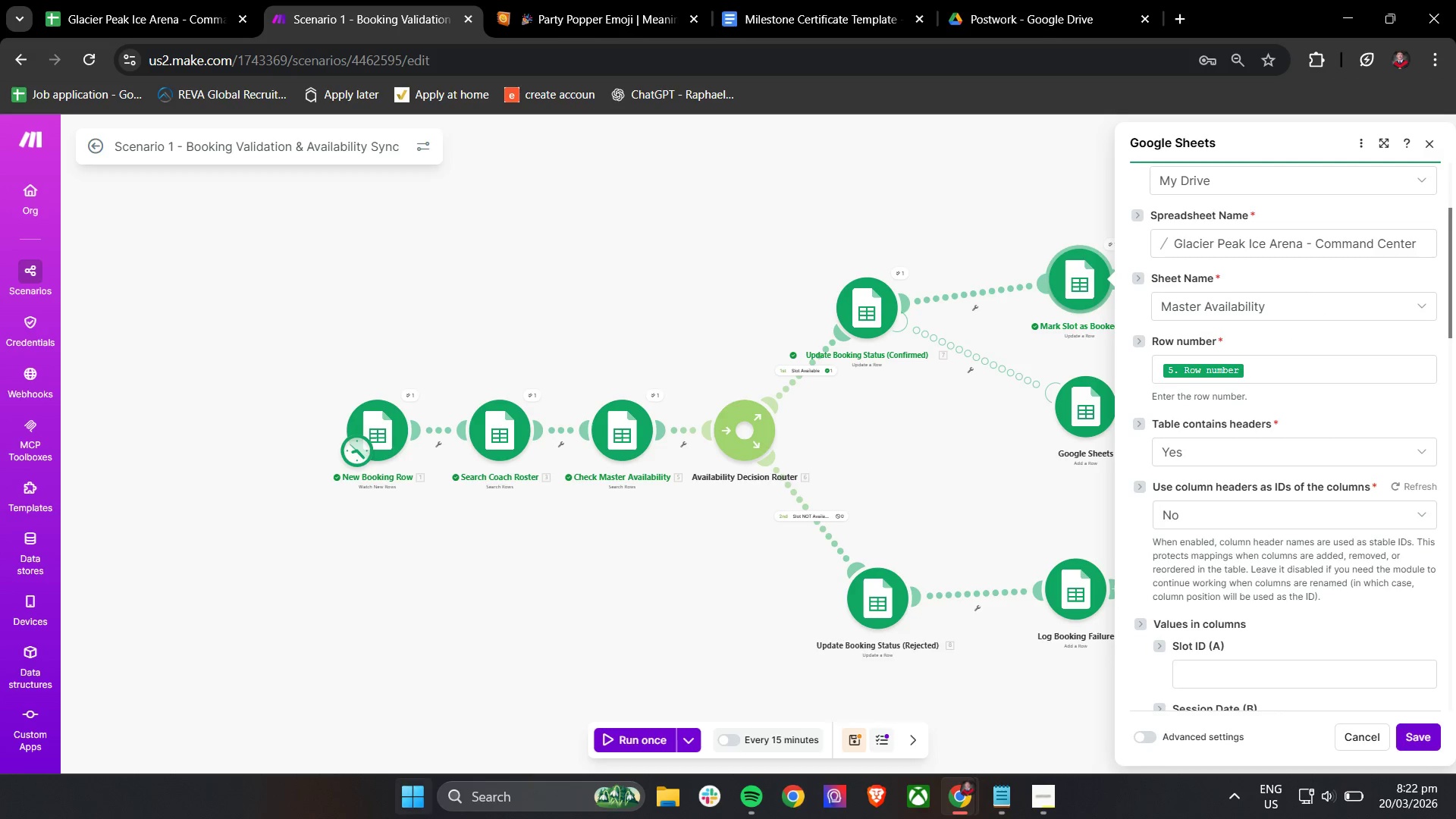 
scroll: coordinate [1263, 535], scroll_direction: down, amount: 6.0
 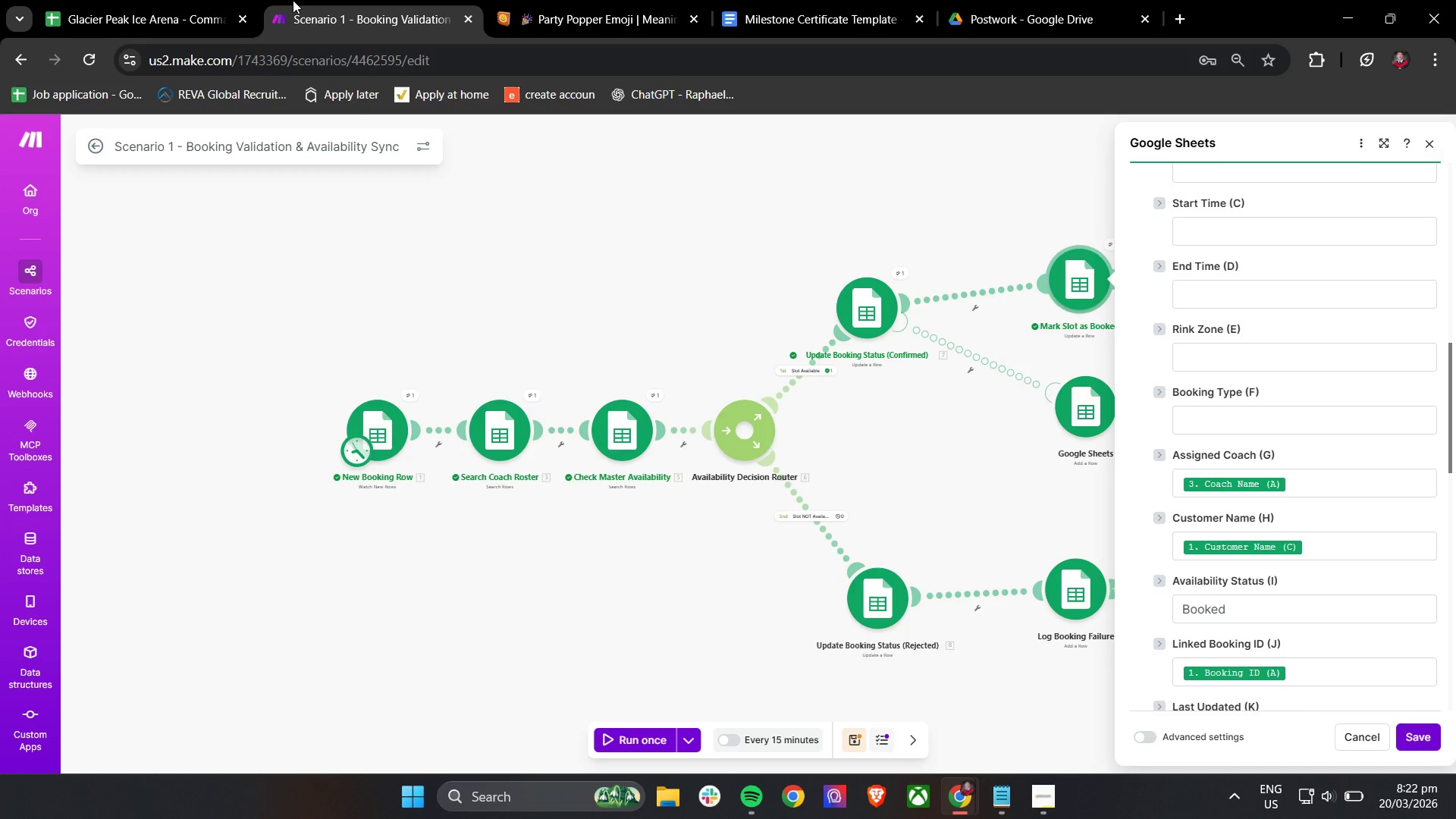 
left_click([187, 0])
 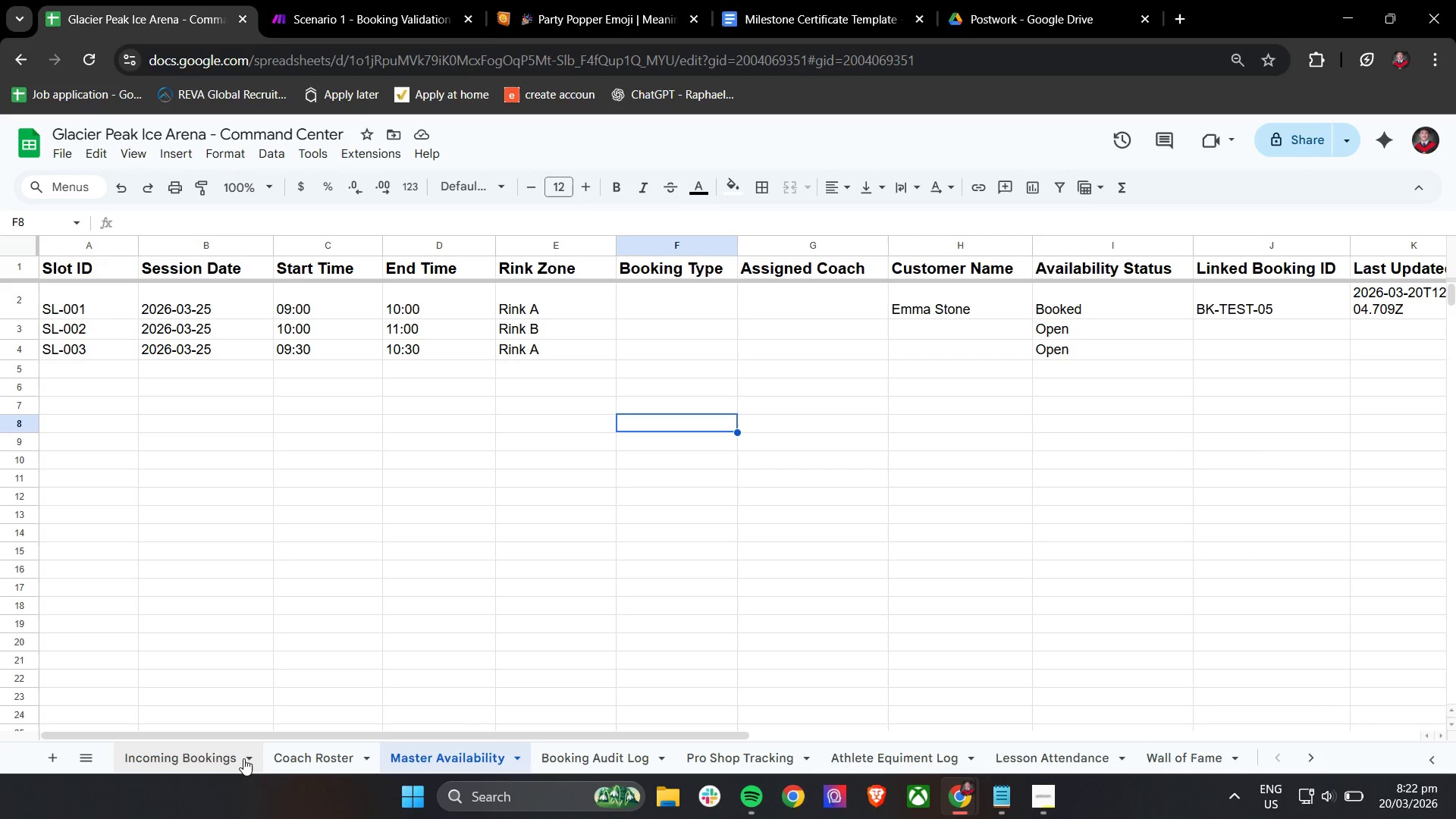 
left_click([222, 758])
 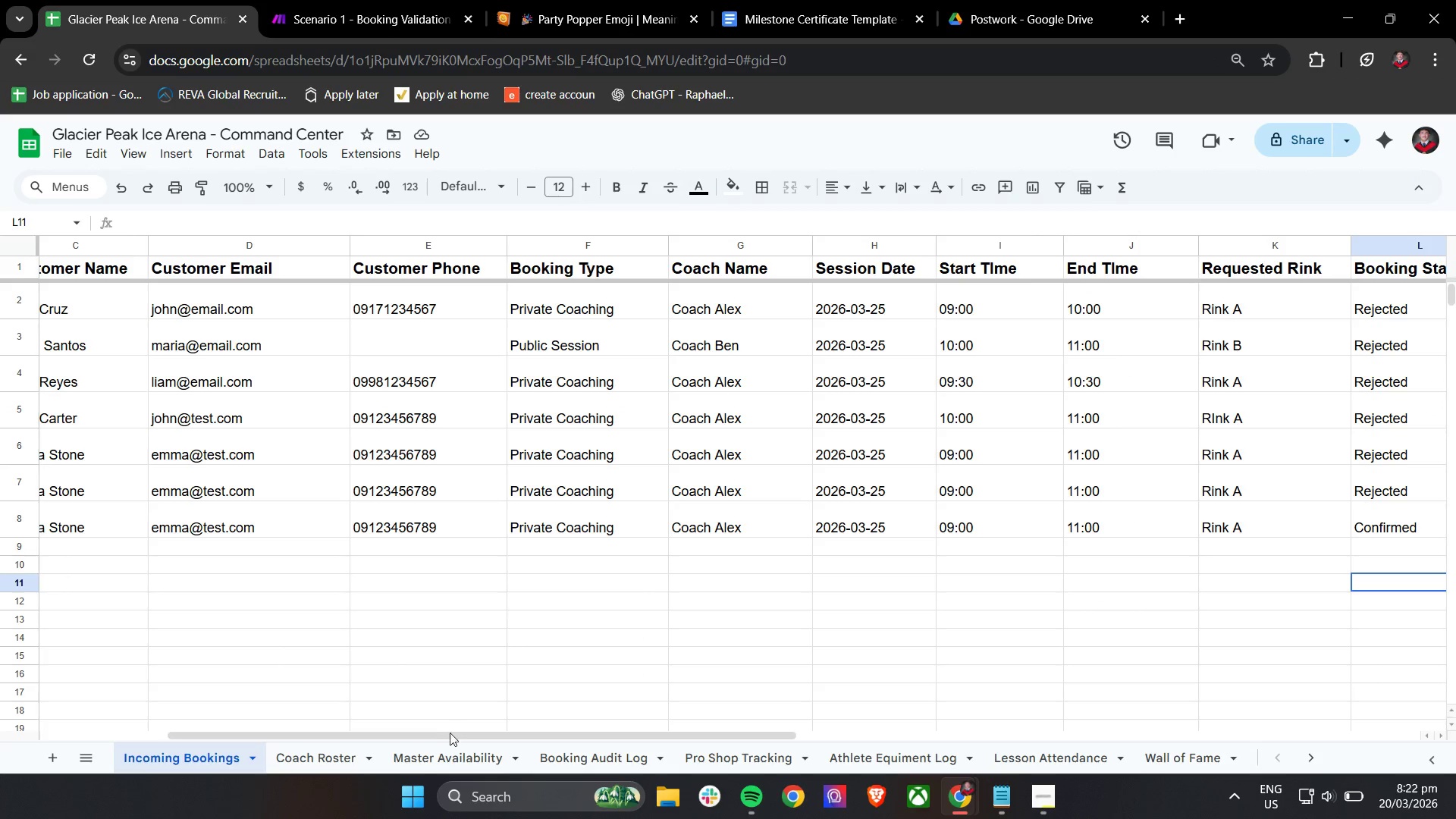 
left_click_drag(start_coordinate=[448, 736], to_coordinate=[273, 709])
 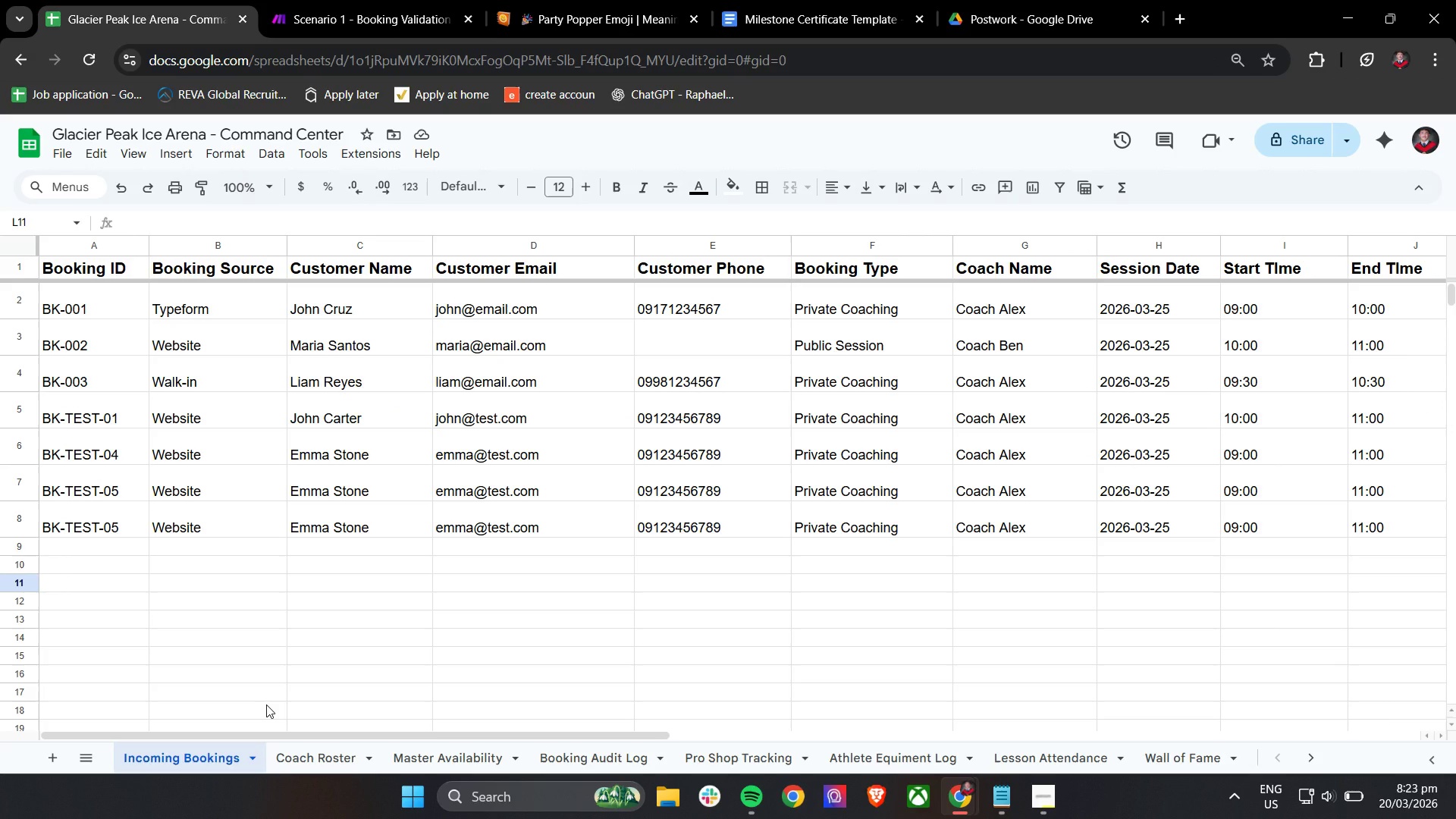 
wait(13.91)
 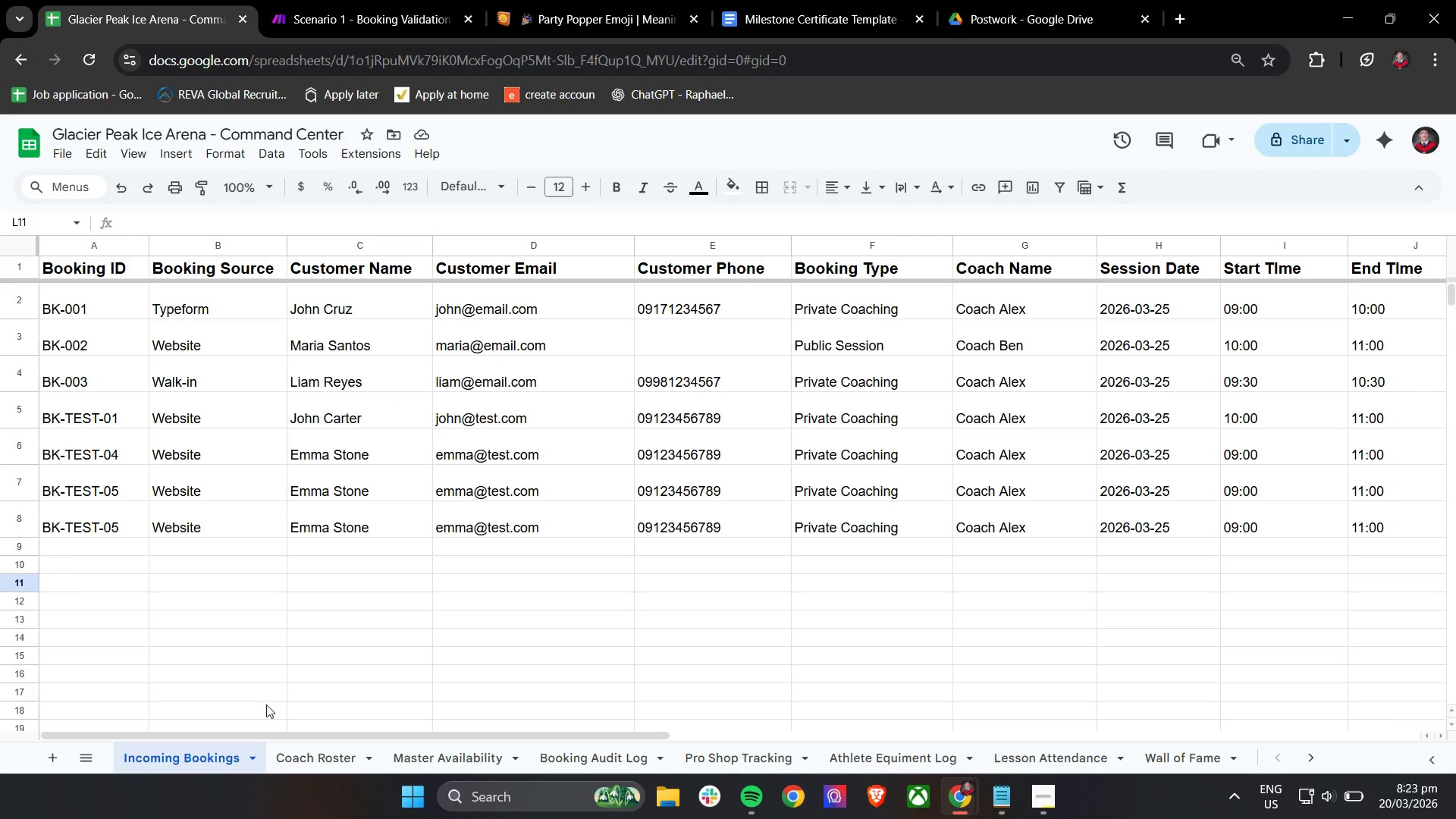 
left_click_drag(start_coordinate=[433, 739], to_coordinate=[755, 732])
 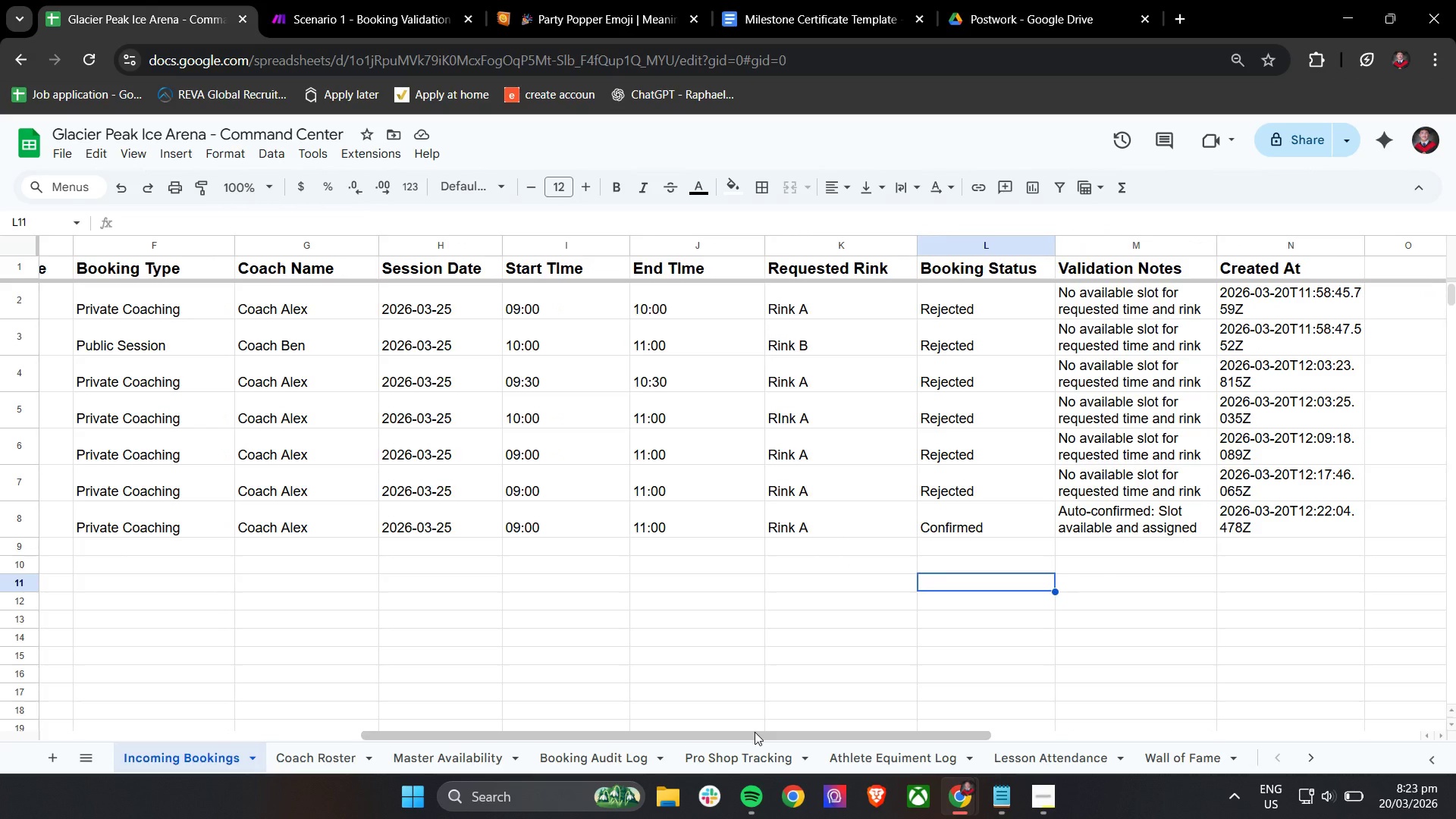 
wait(9.02)
 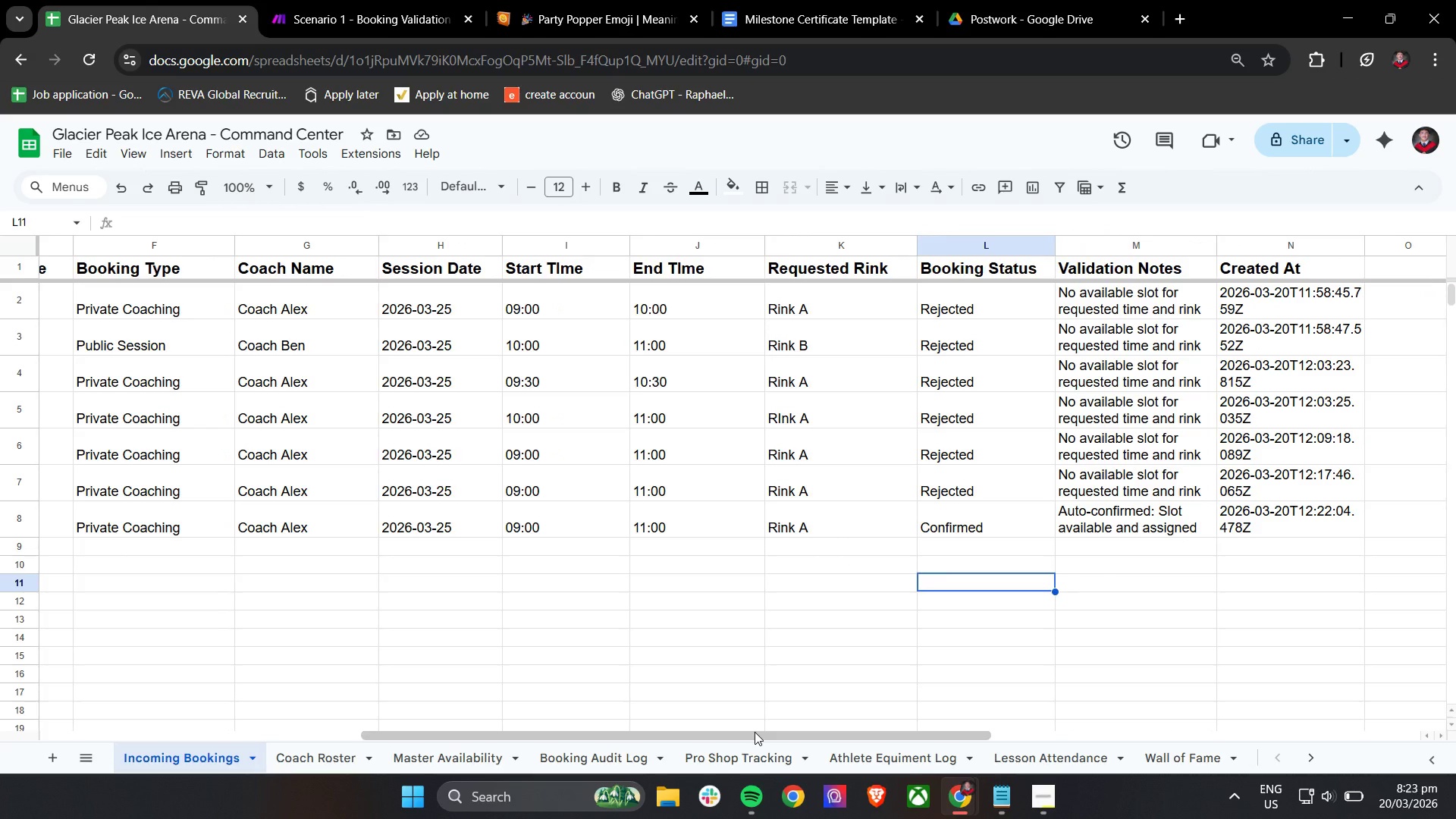 
left_click([315, 769])
 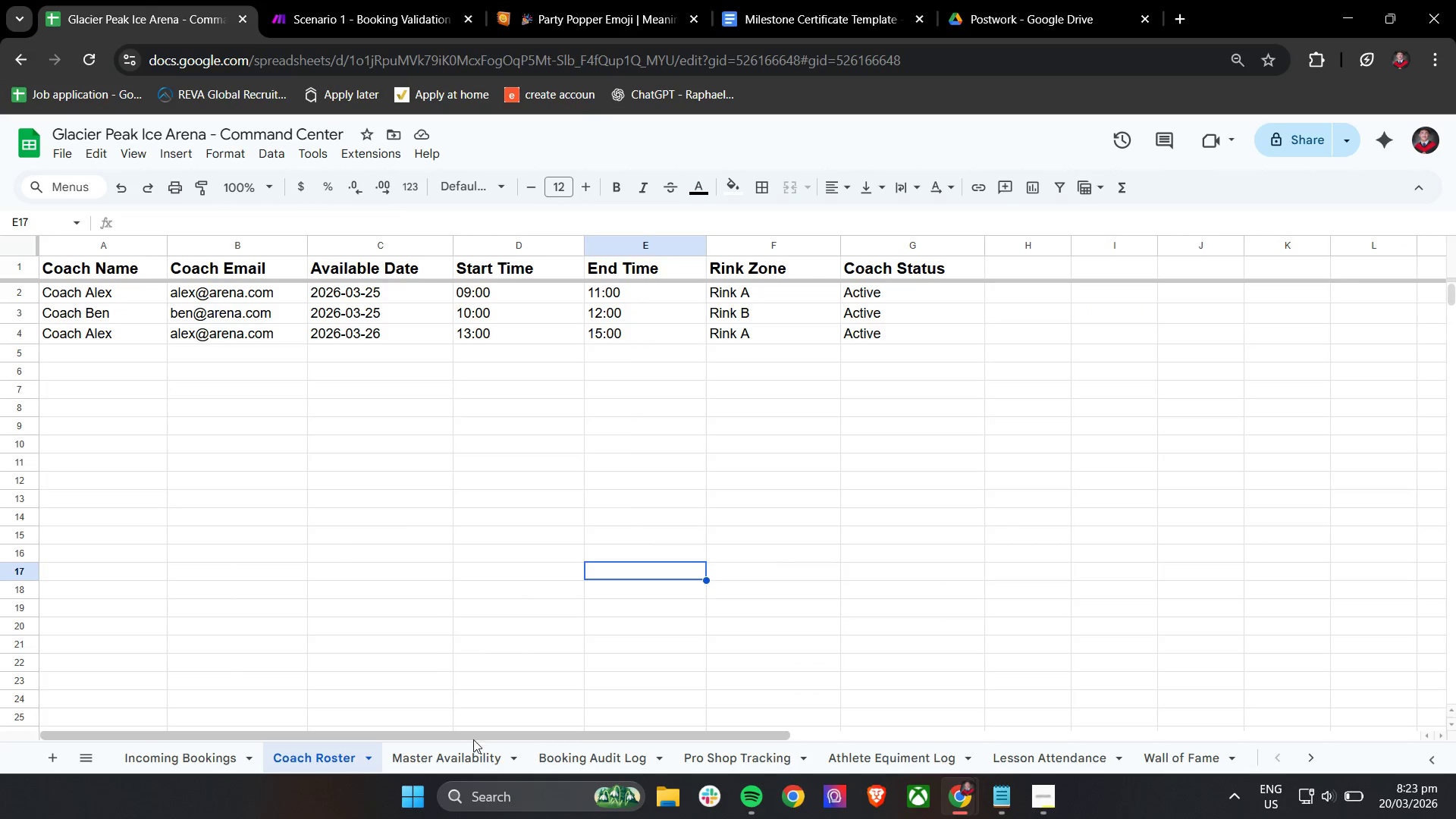 
left_click([454, 759])
 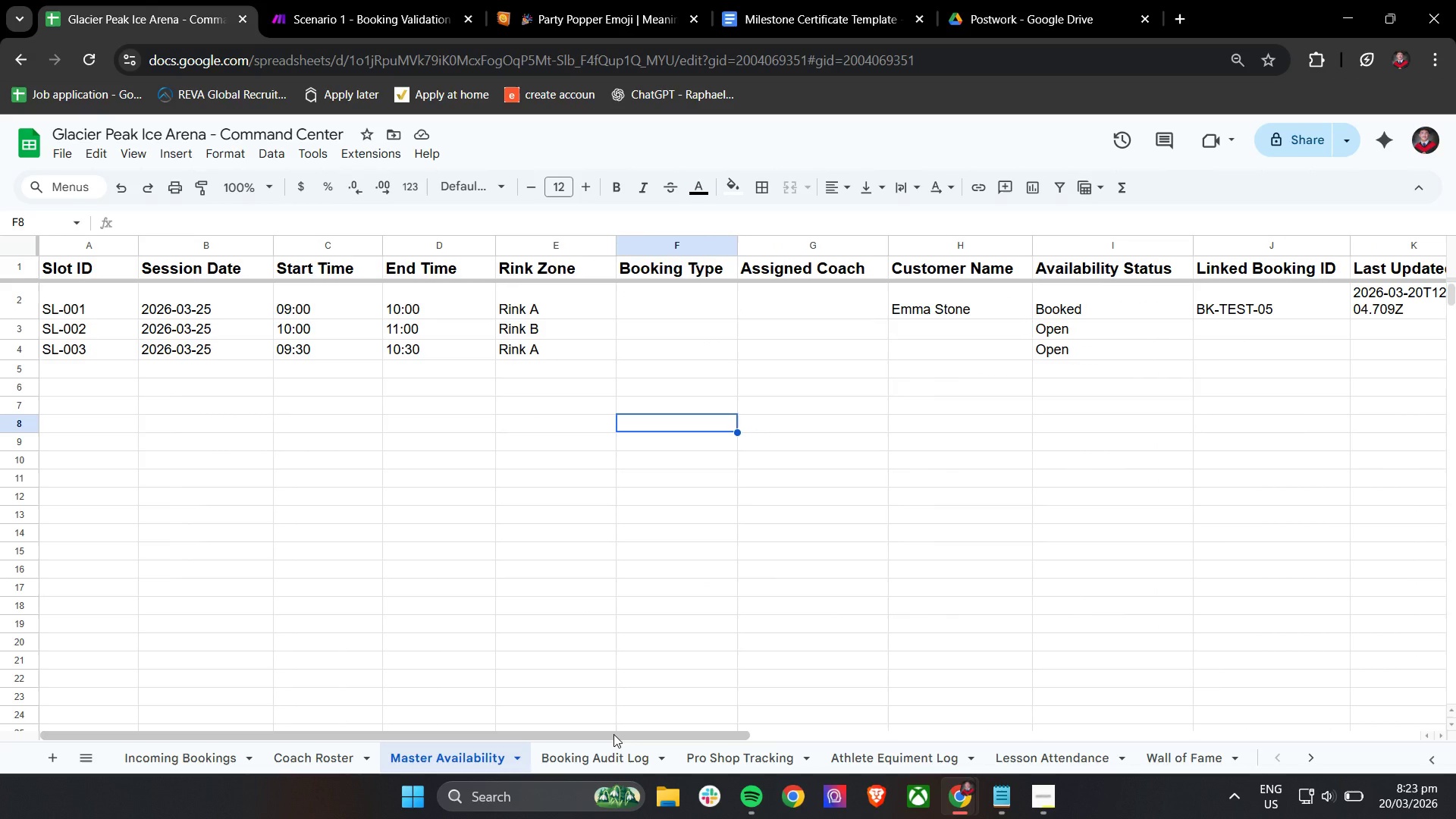 
wait(10.28)
 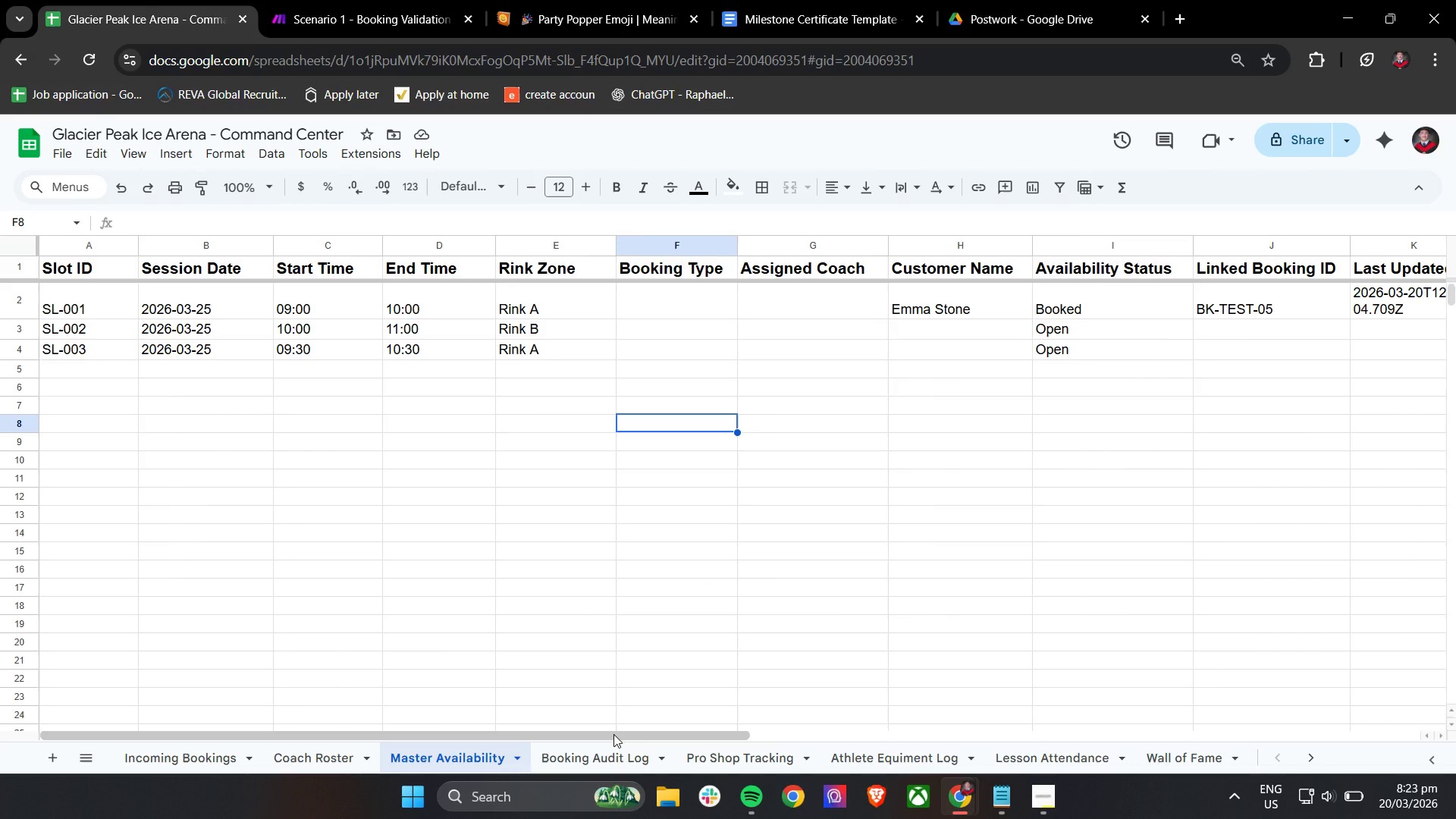 
left_click_drag(start_coordinate=[614, 733], to_coordinate=[591, 782])
 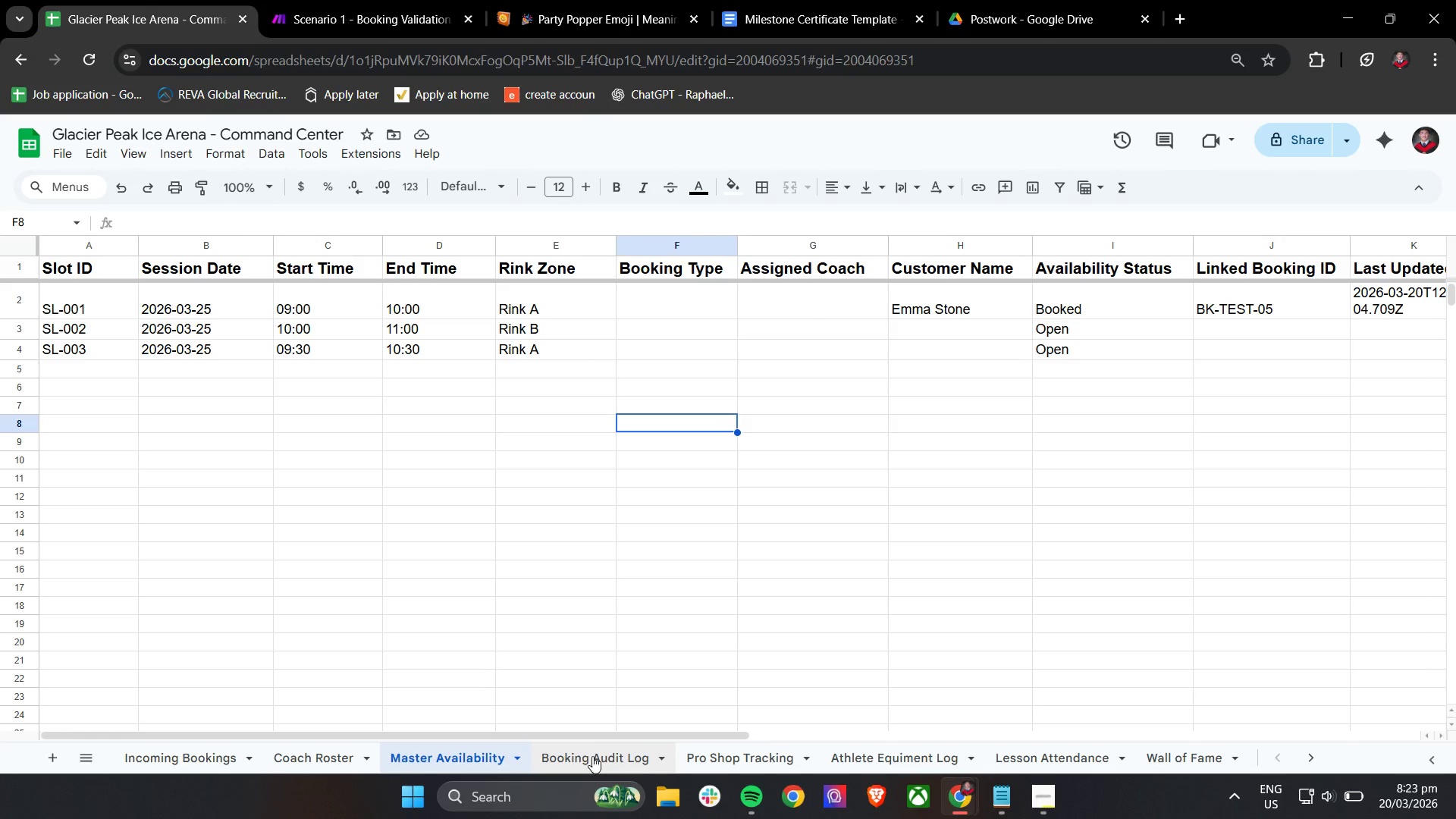 
left_click([592, 756])
 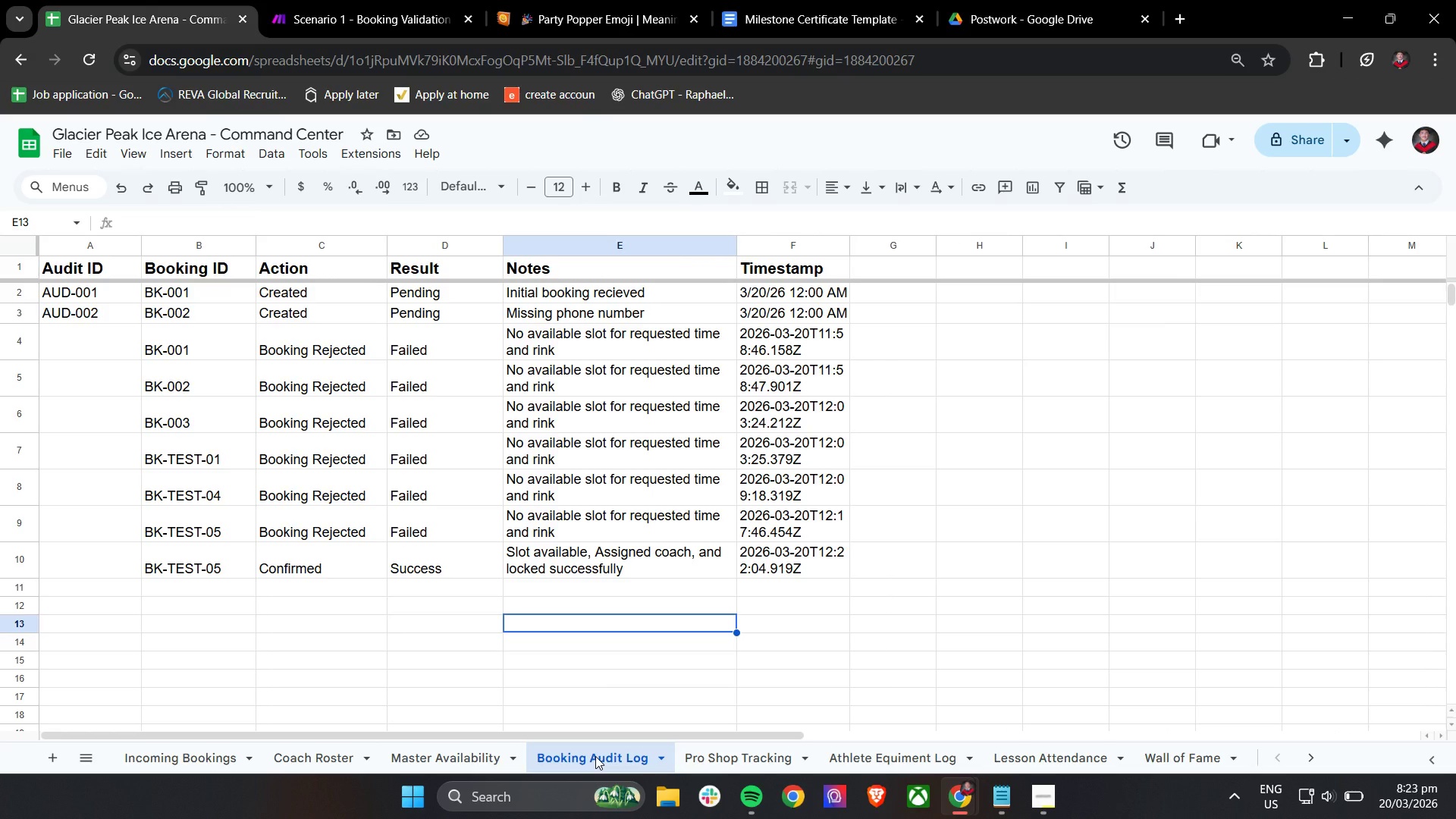 
wait(14.56)
 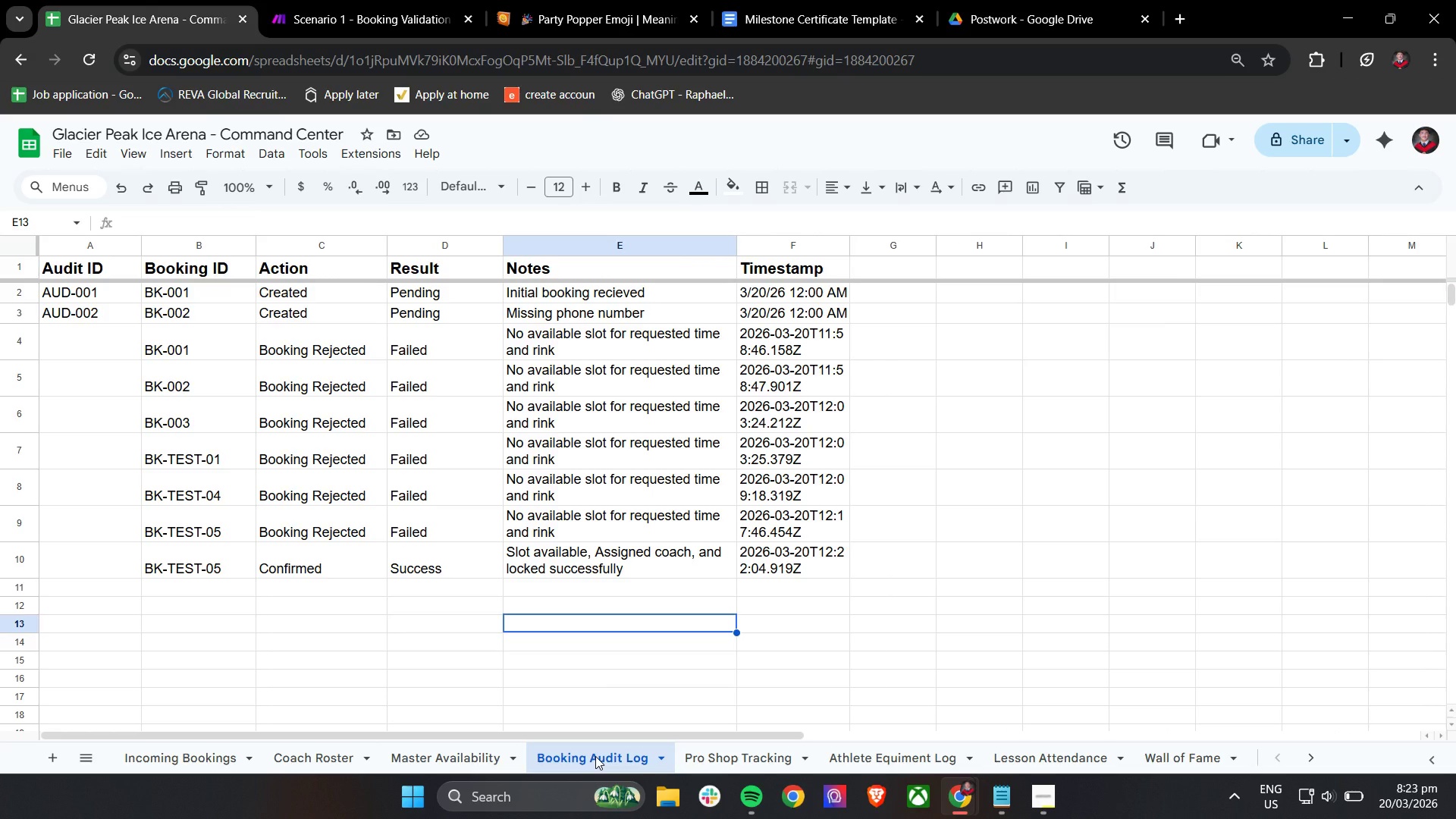 
left_click([438, 756])
 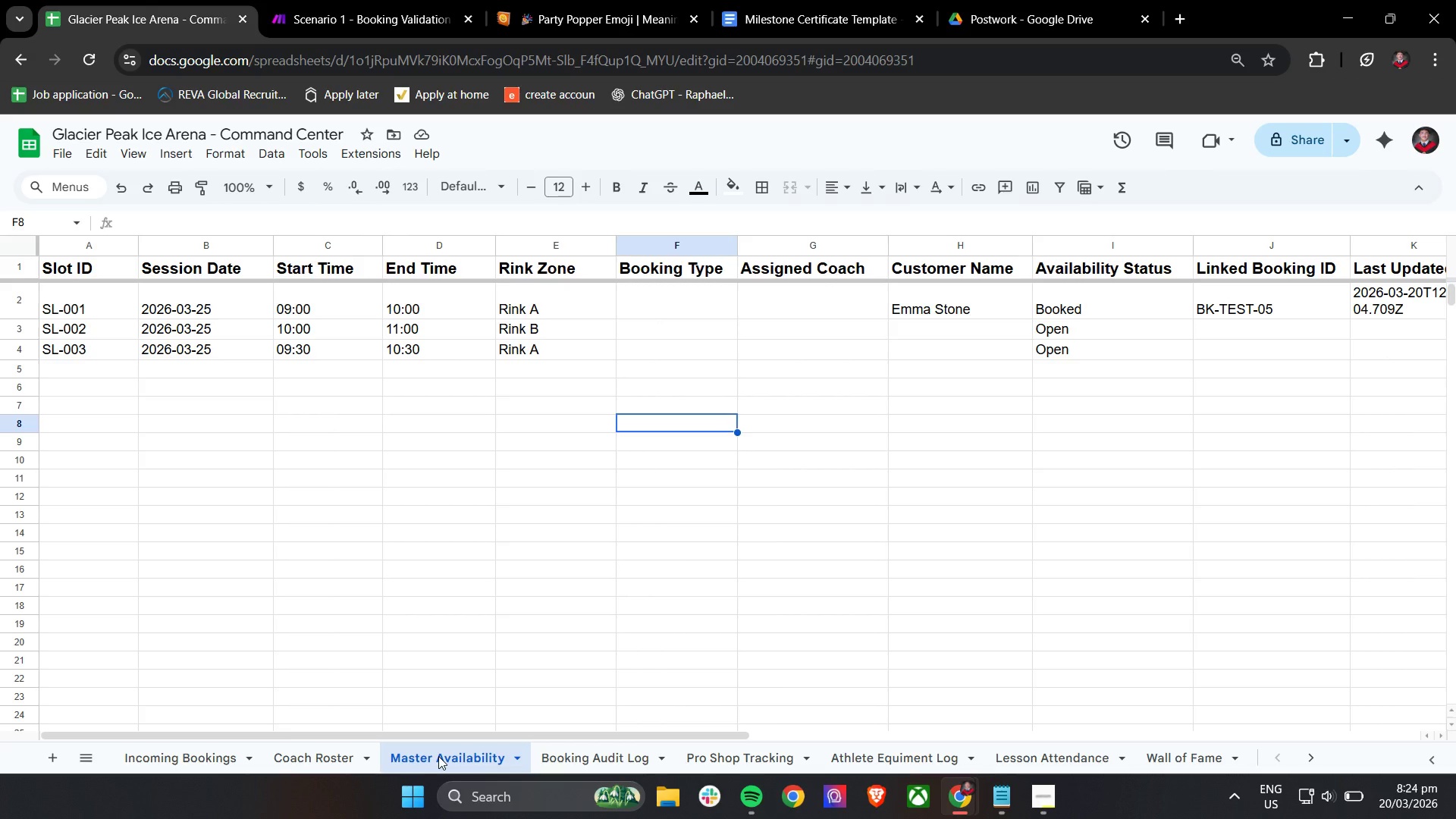 
wait(28.05)
 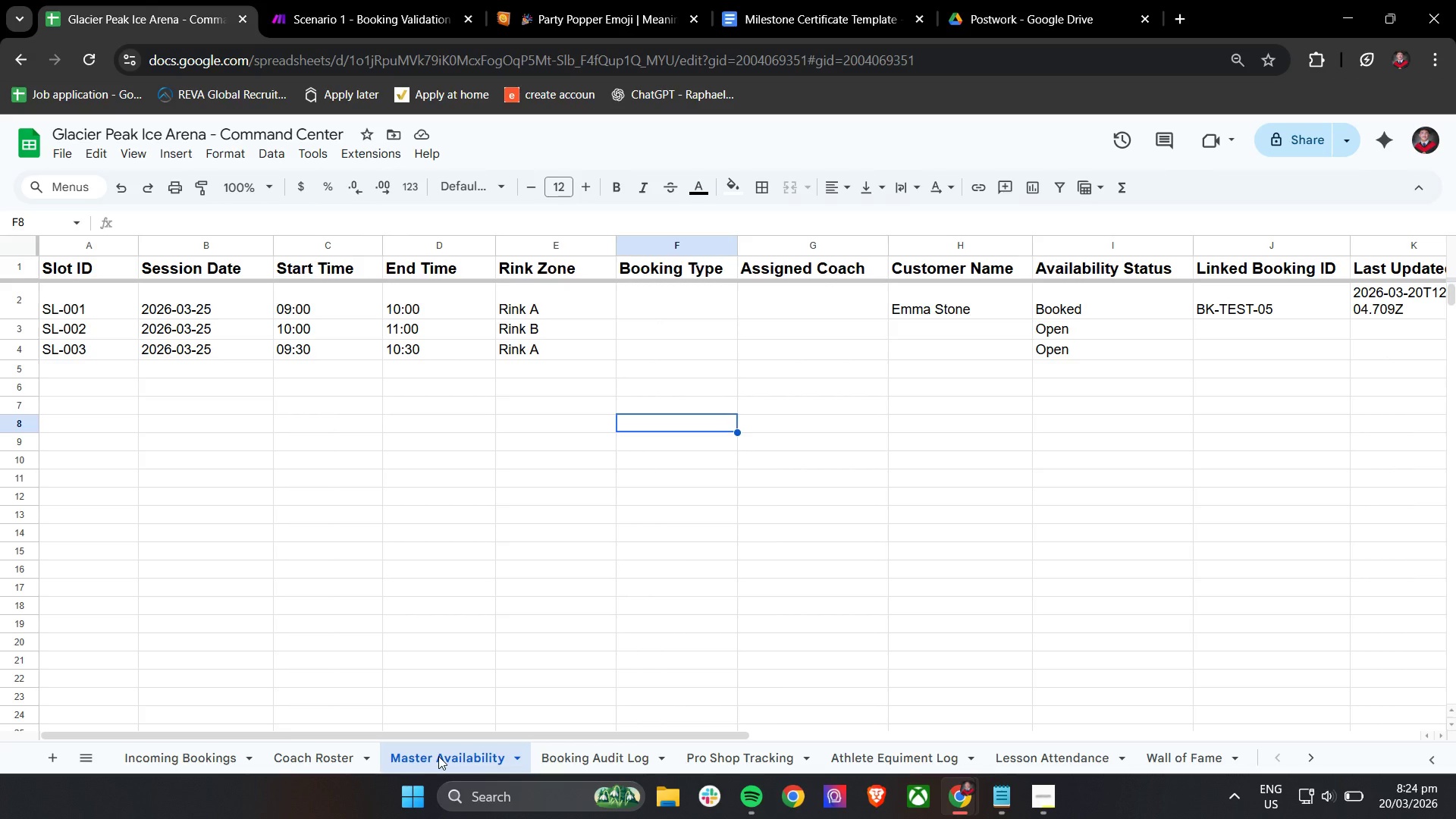 
left_click([419, 0])
 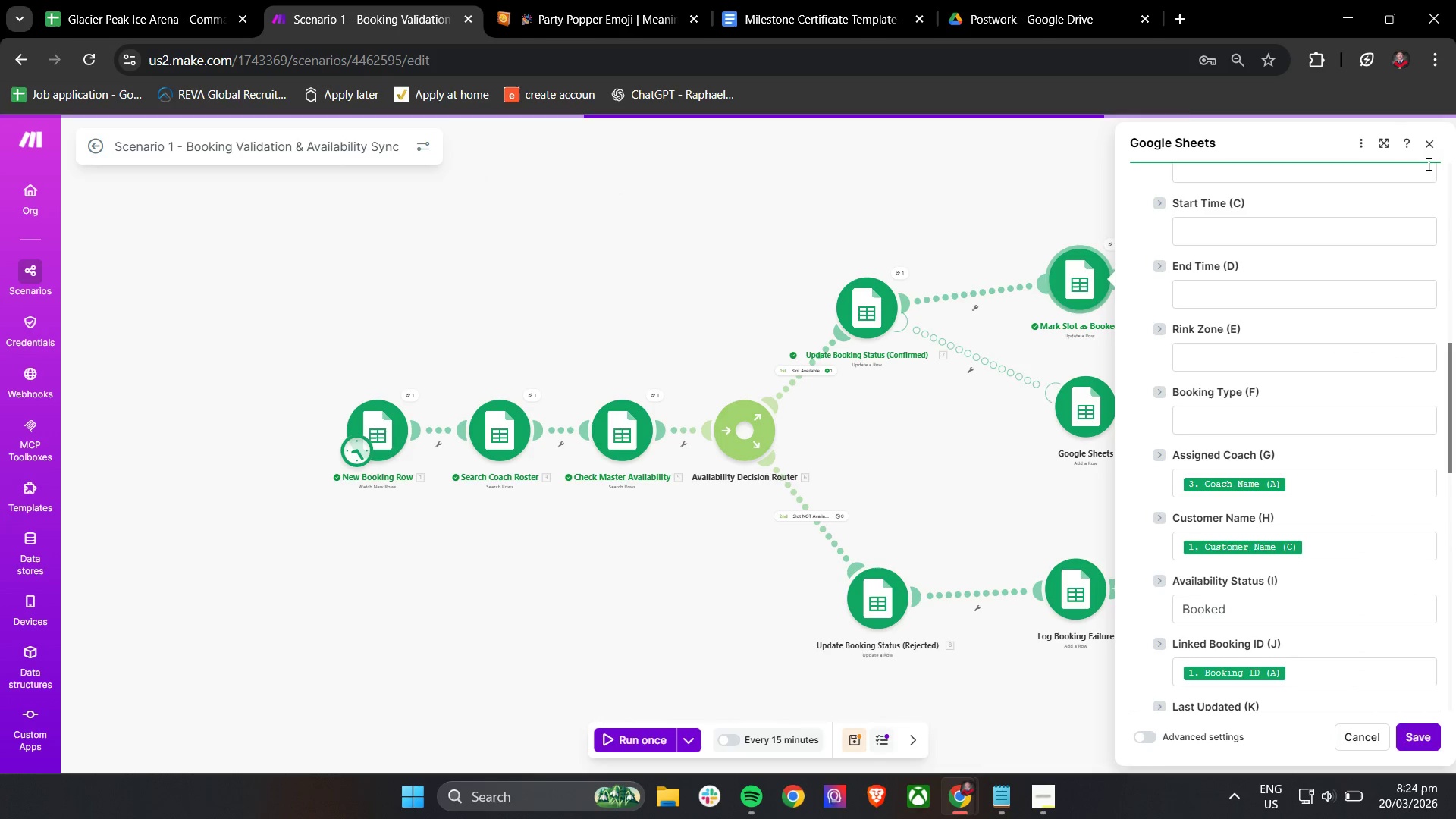 
scroll: coordinate [1384, 445], scroll_direction: up, amount: 3.0
 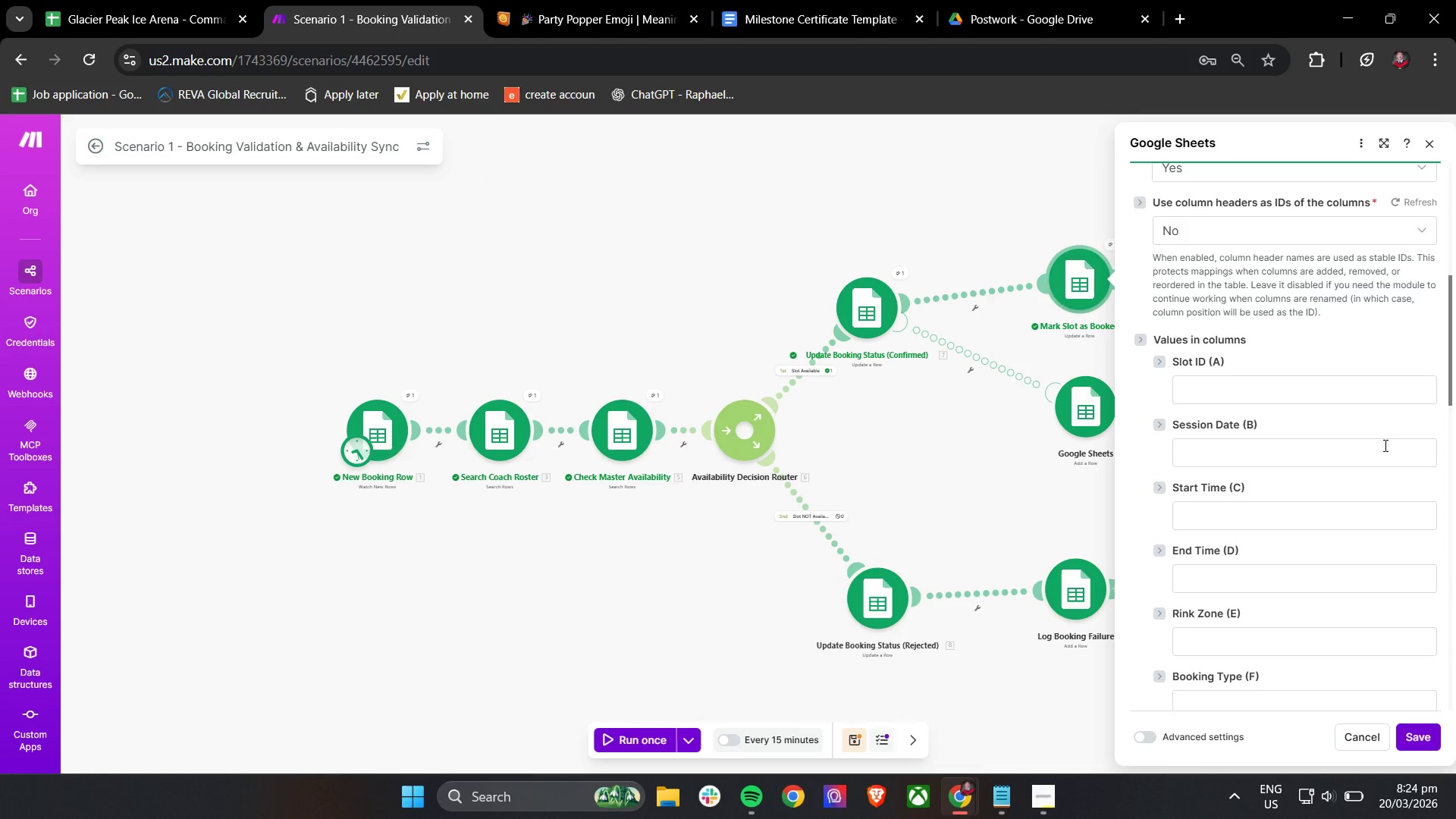 
scroll: coordinate [1269, 428], scroll_direction: down, amount: 4.0
 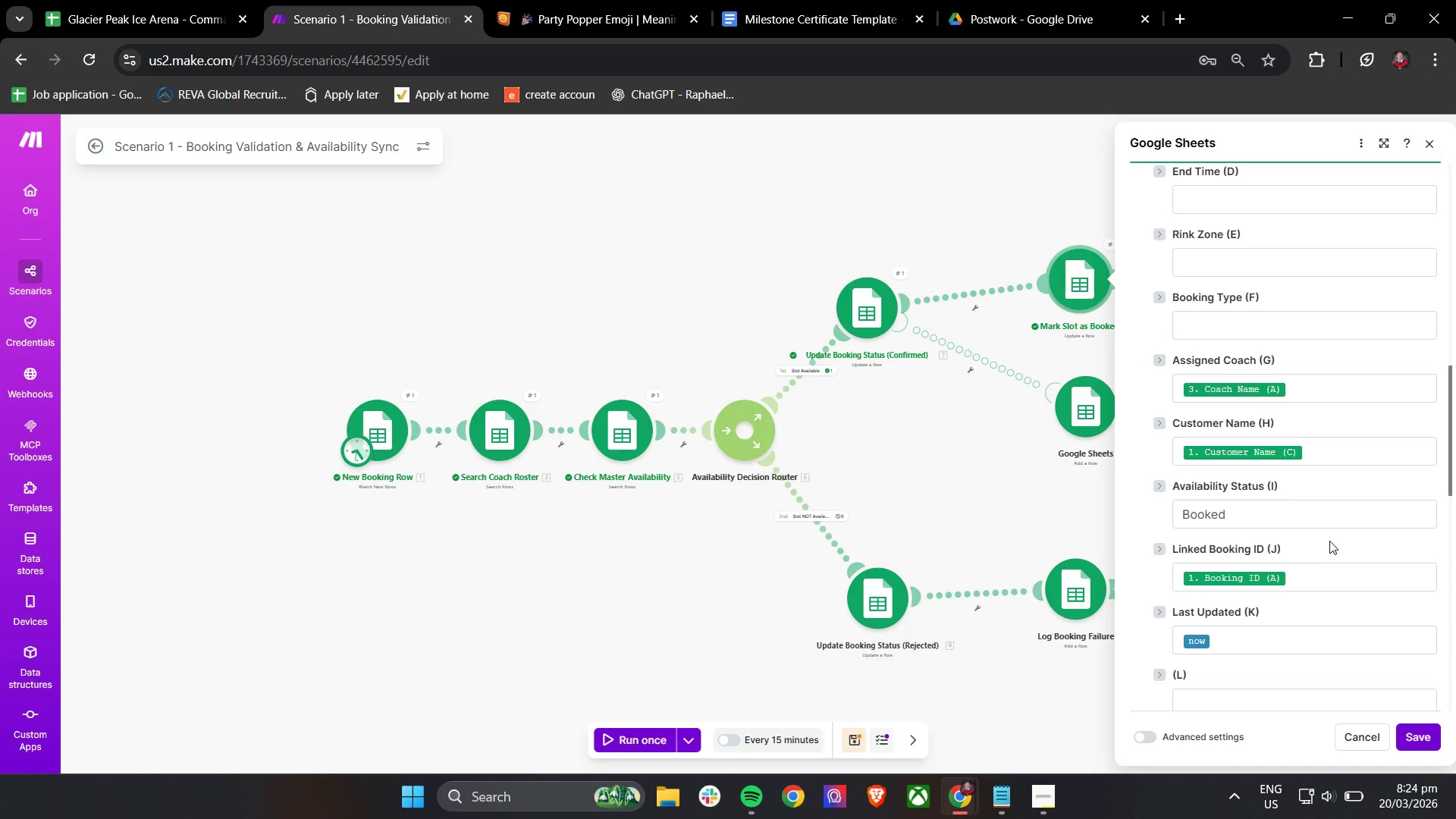 
scroll: coordinate [1334, 538], scroll_direction: up, amount: 9.0
 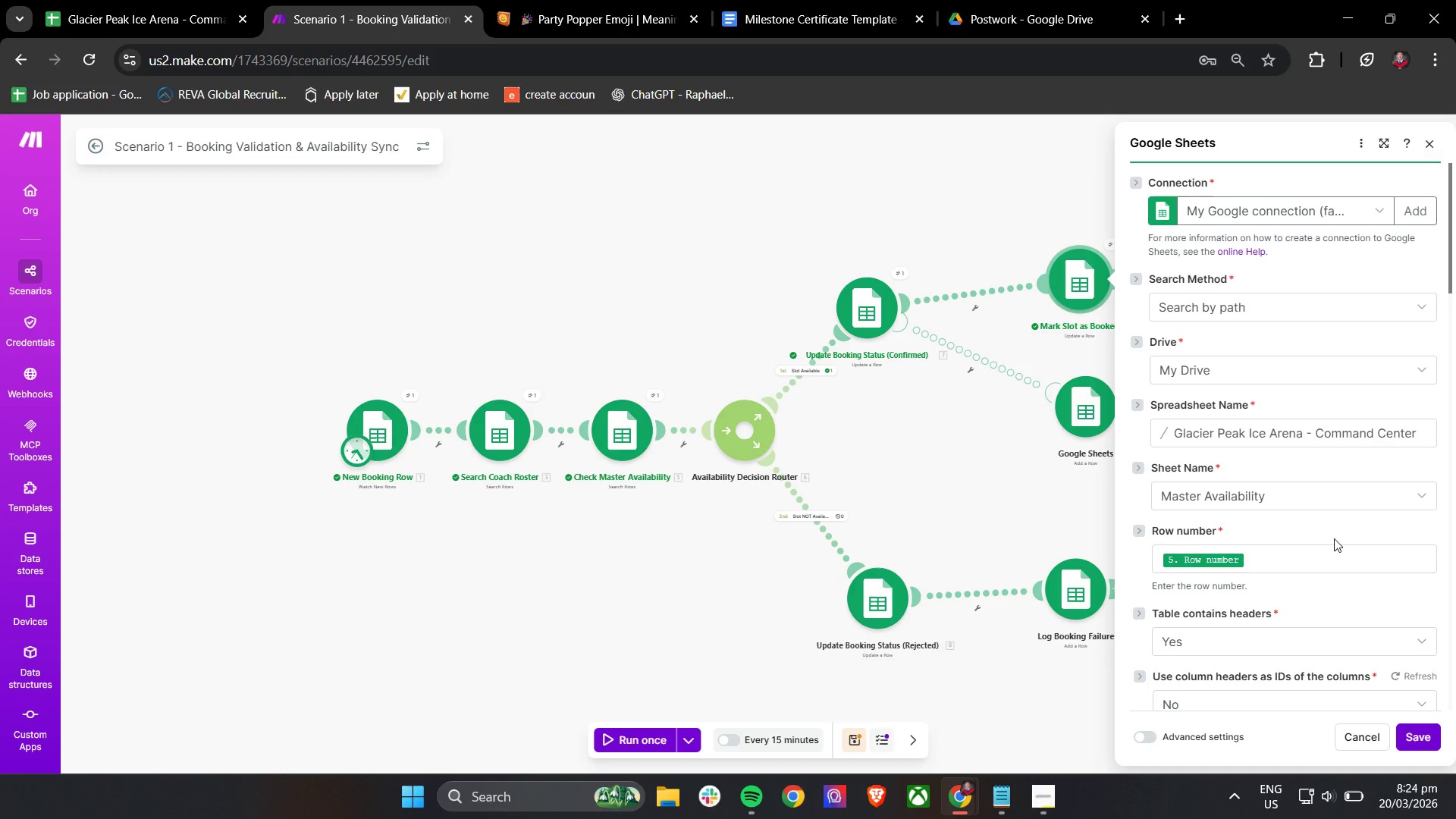 
scroll: coordinate [1335, 507], scroll_direction: down, amount: 3.0
 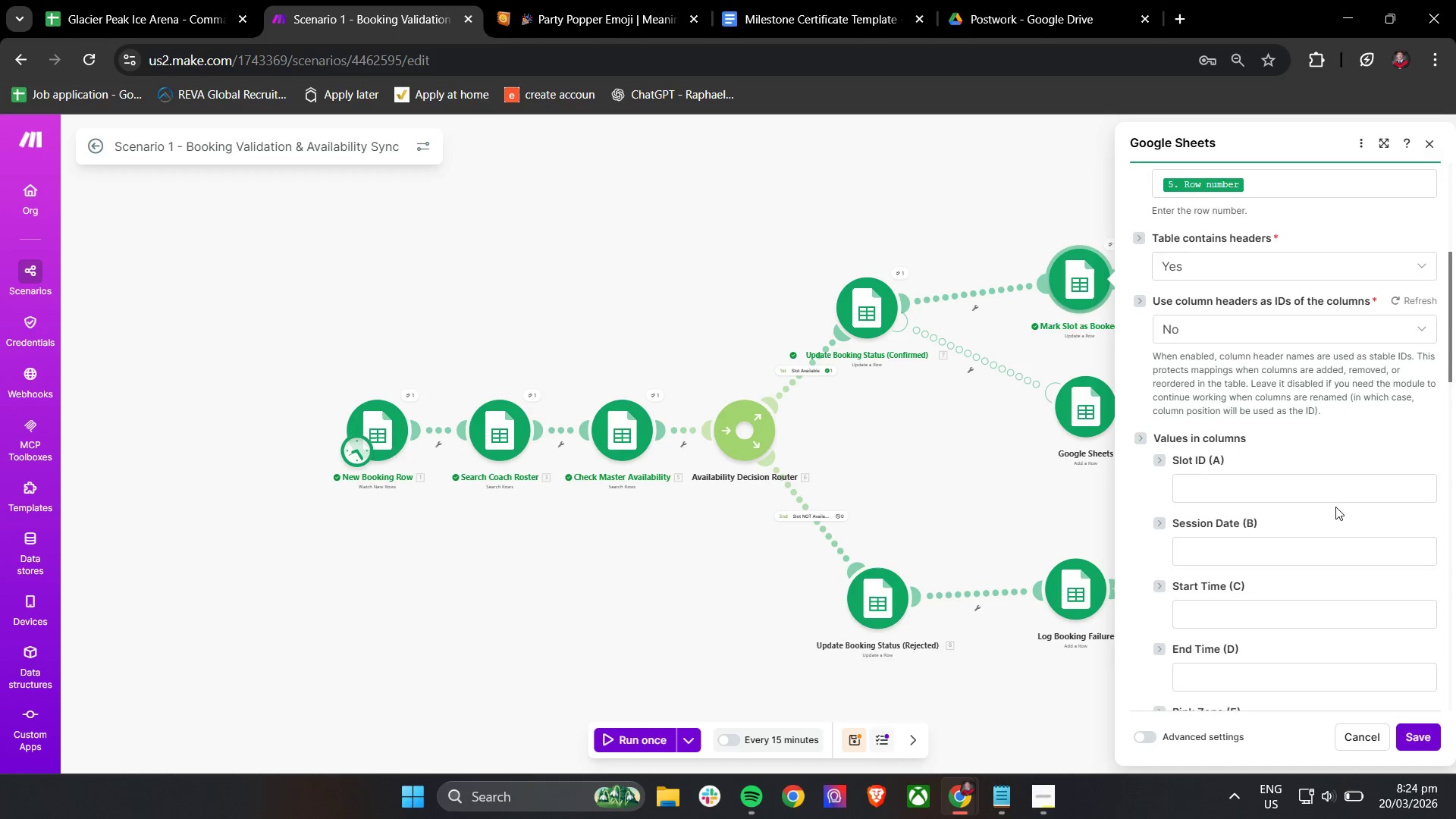 
scroll: coordinate [1335, 504], scroll_direction: up, amount: 11.0
 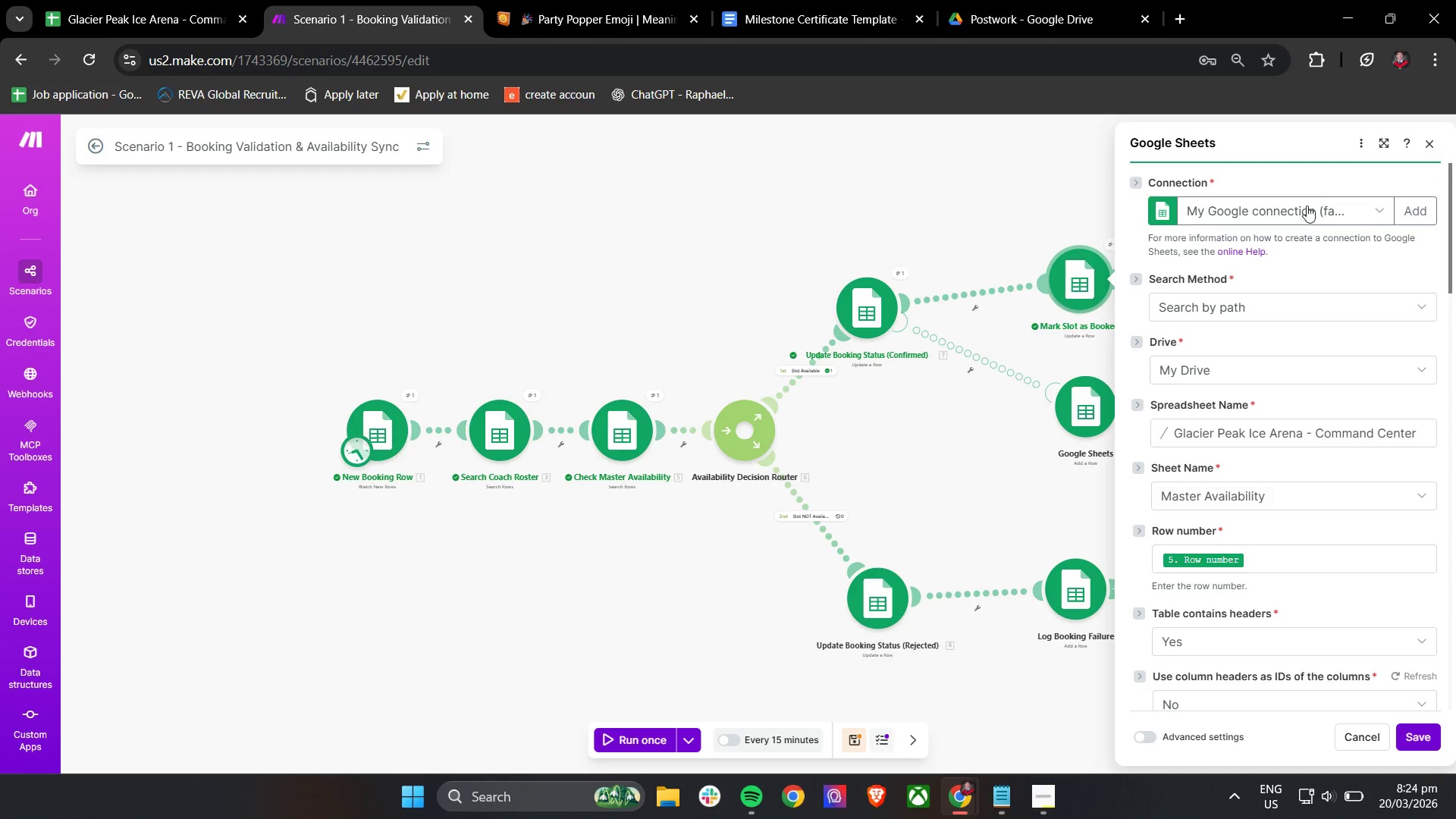 
left_click([1389, 142])
 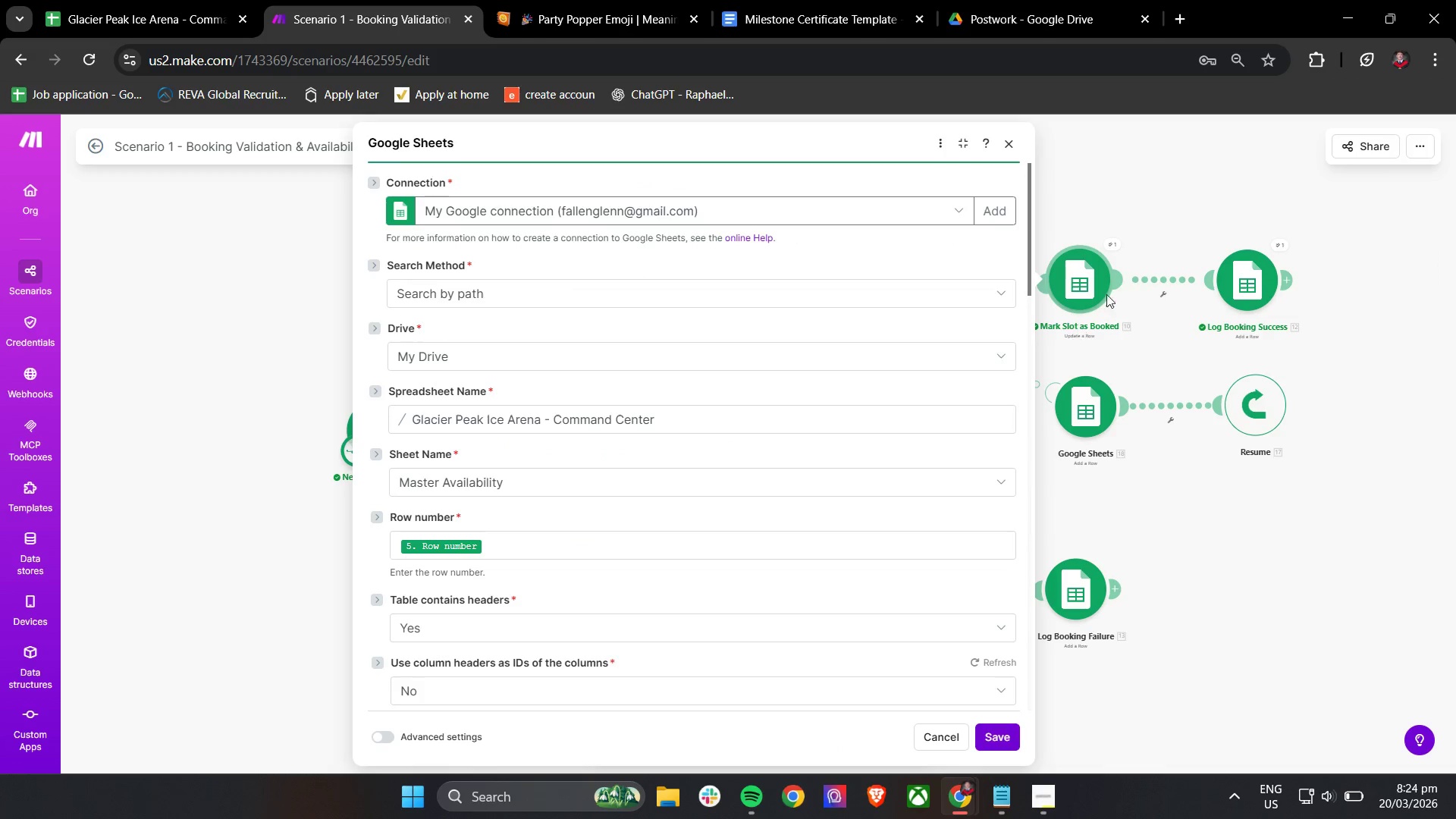 
scroll: coordinate [1162, 345], scroll_direction: down, amount: 1.0
 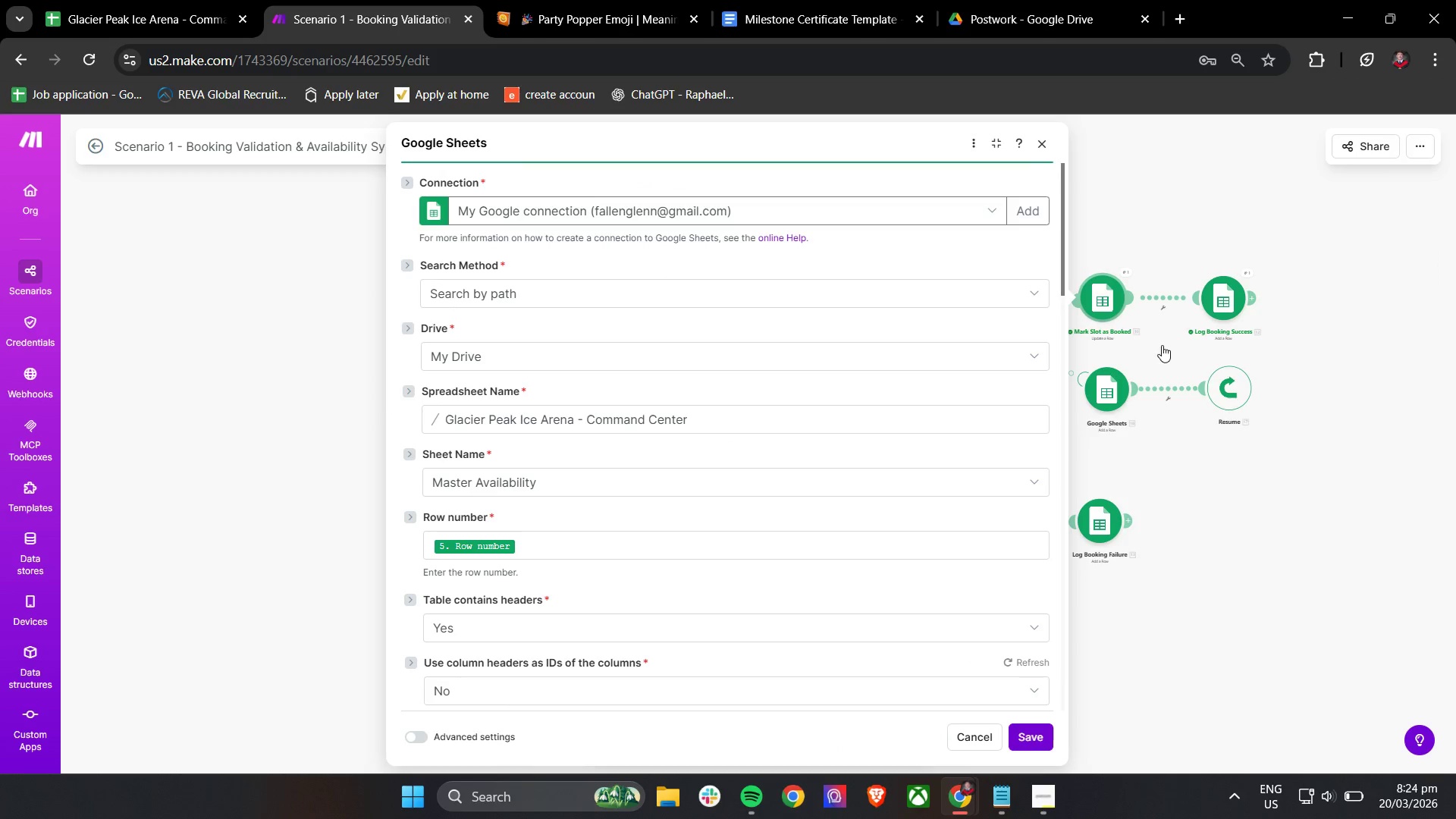 
scroll: coordinate [1163, 347], scroll_direction: up, amount: 1.0
 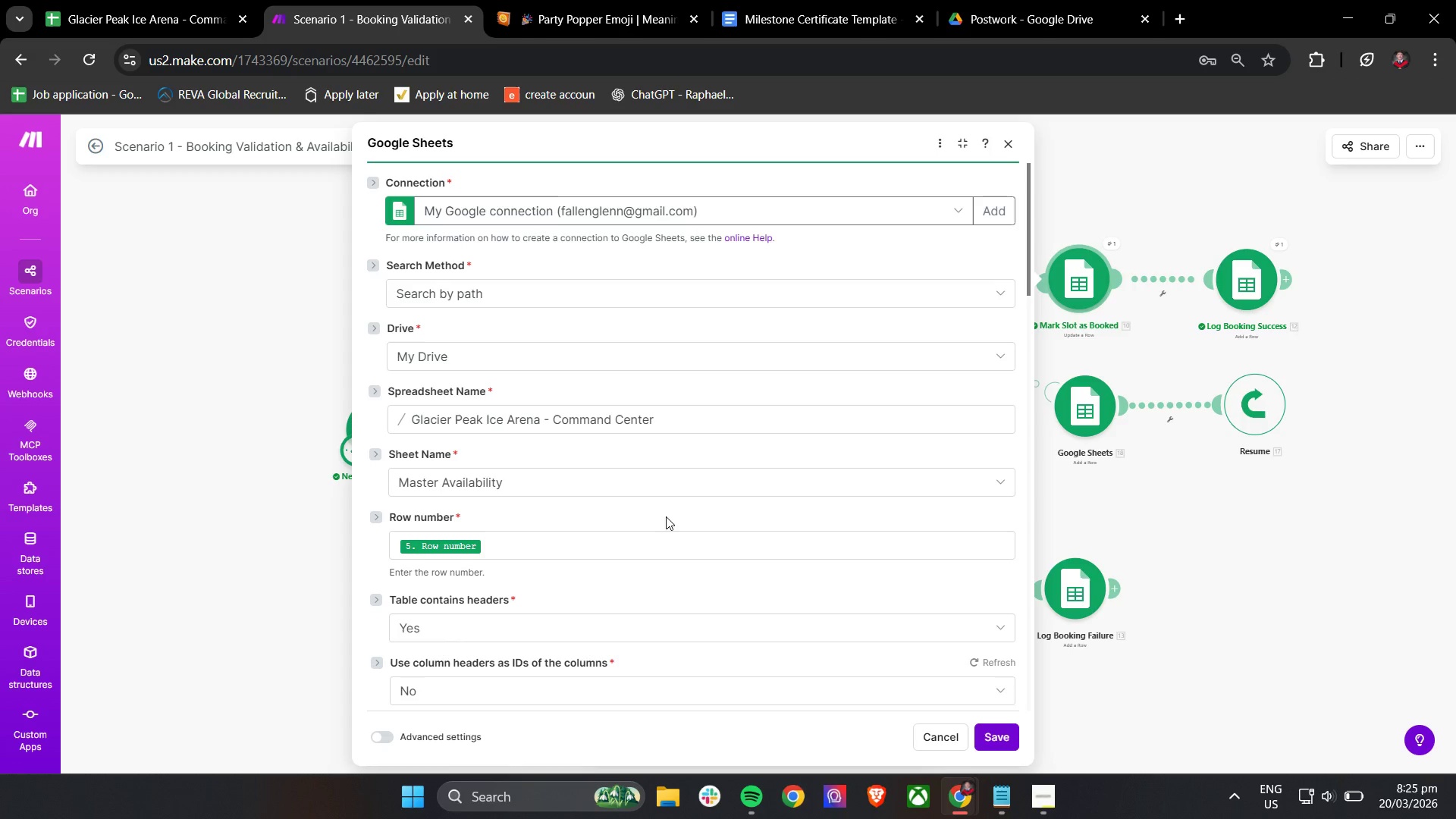 
wait(39.89)
 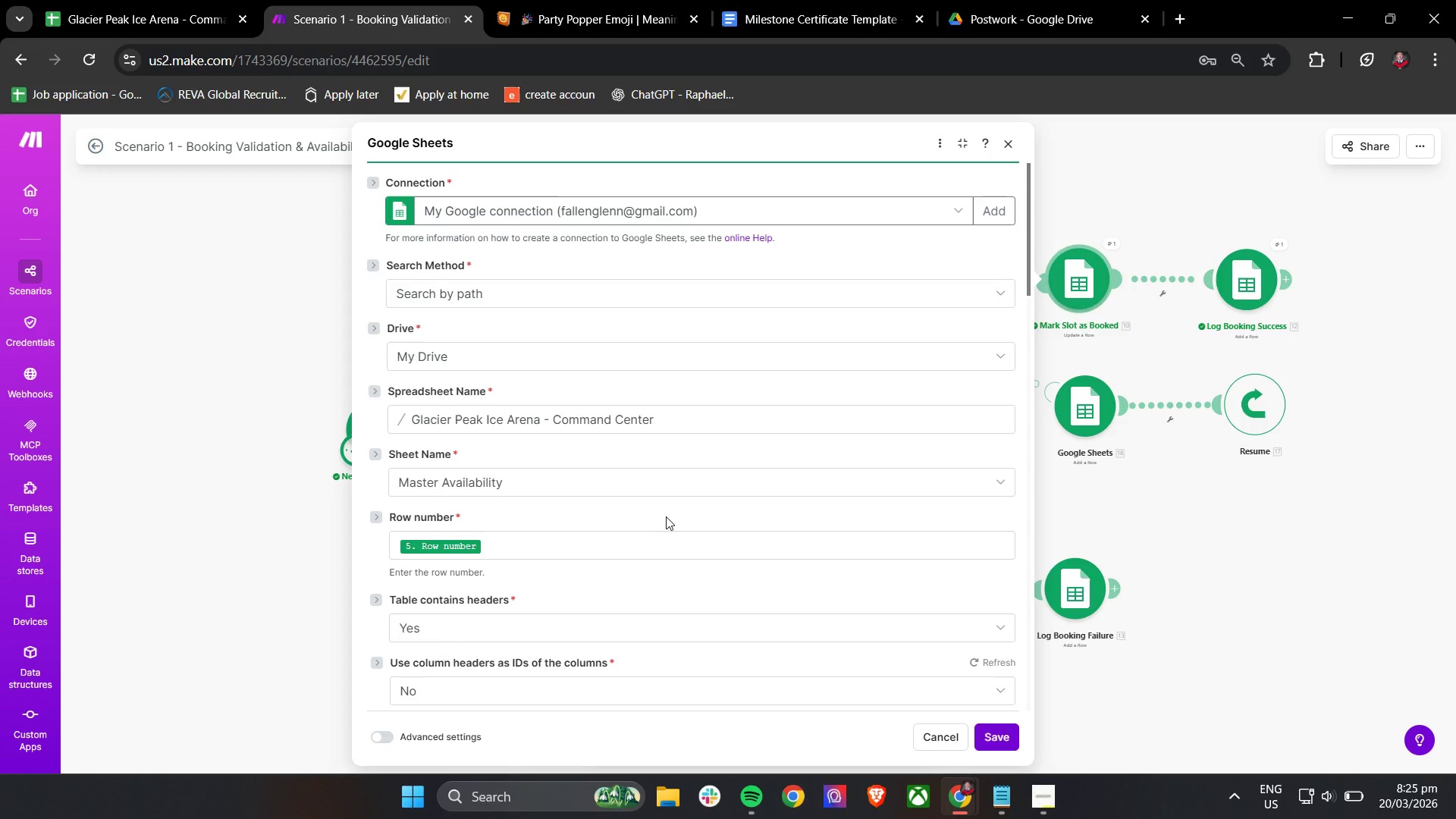 
scroll: coordinate [669, 514], scroll_direction: down, amount: 6.0
 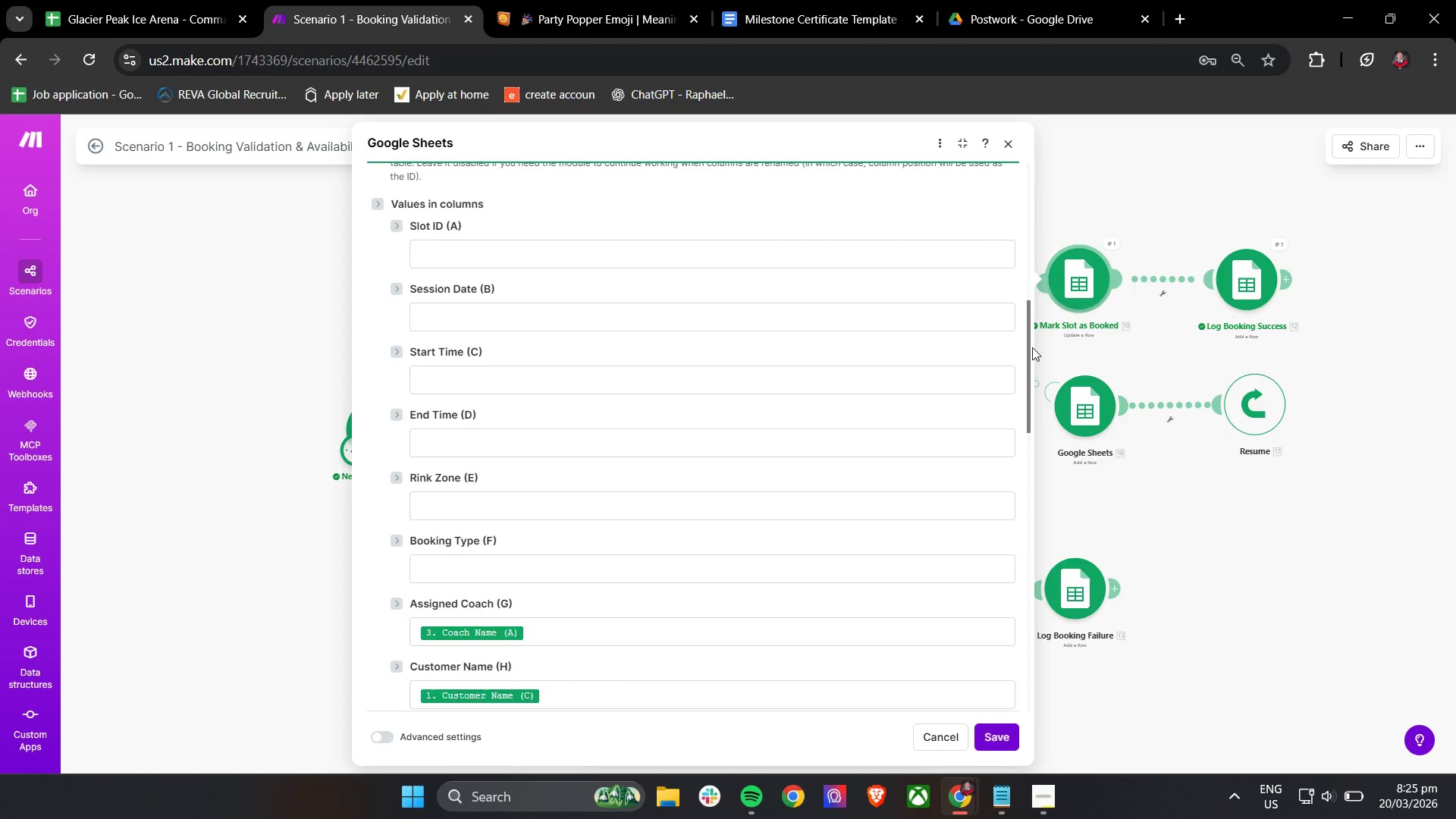 
left_click_drag(start_coordinate=[1028, 344], to_coordinate=[1027, 352])
 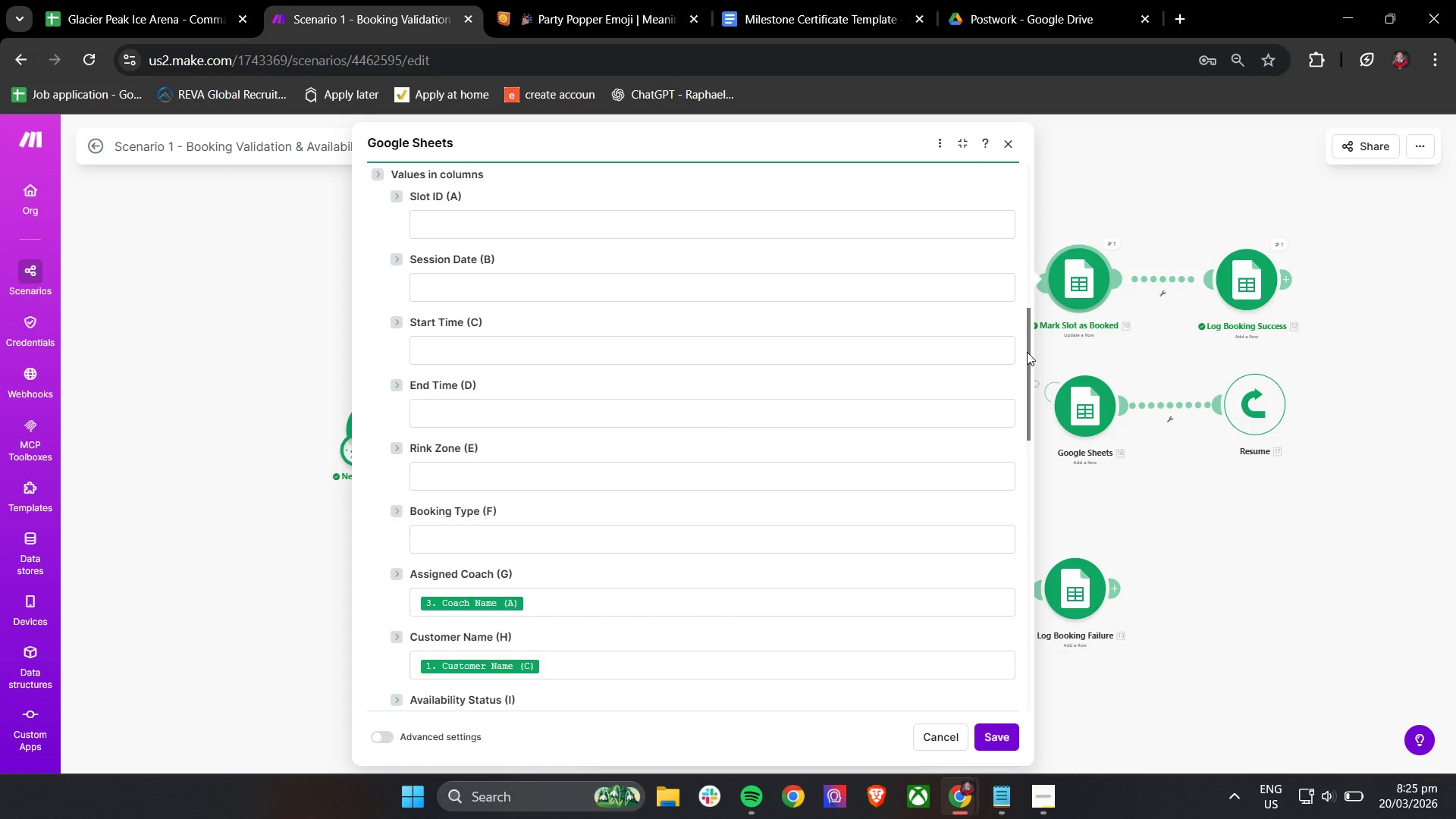 
wait(7.14)
 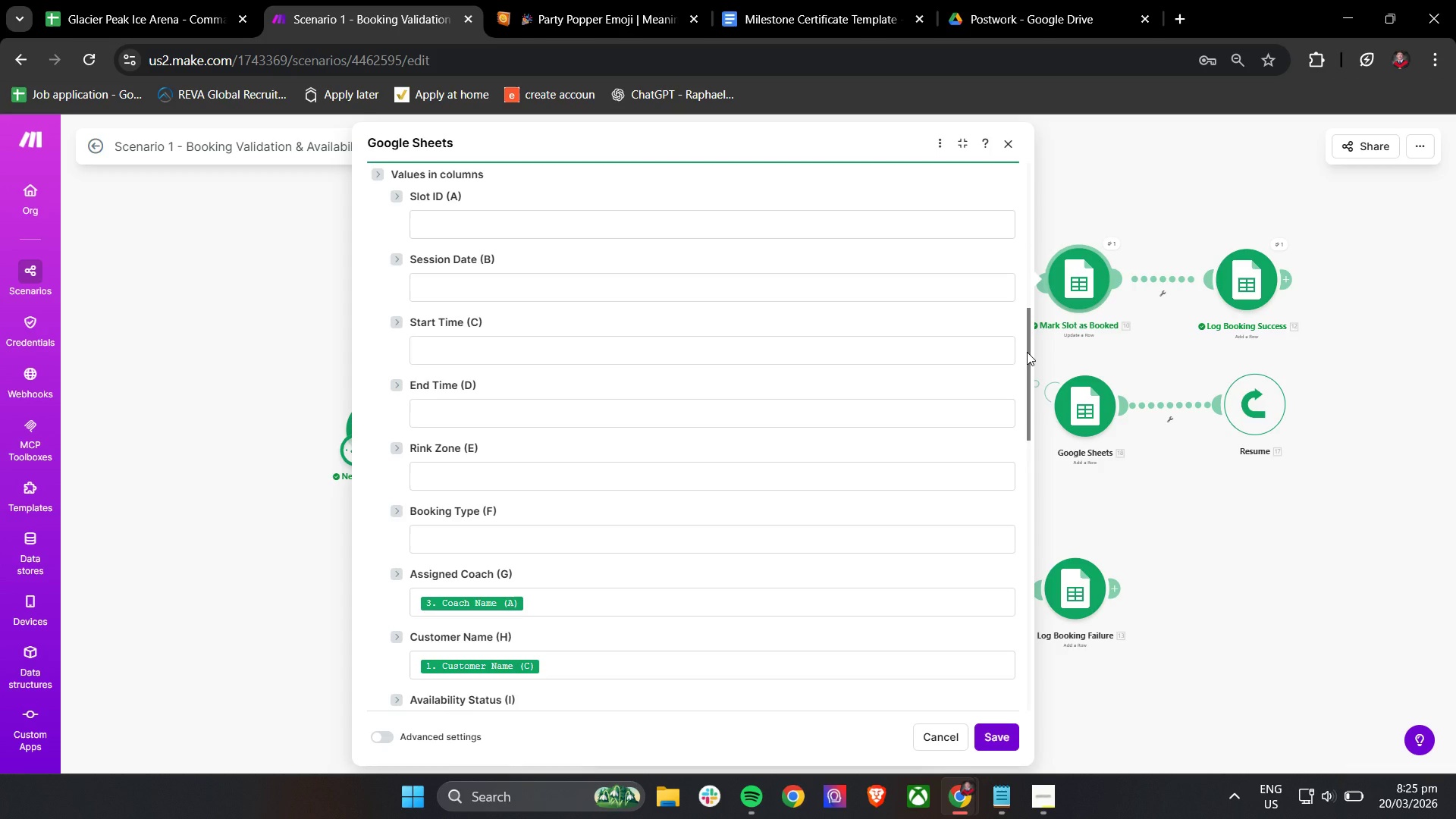 
left_click_drag(start_coordinate=[1027, 352], to_coordinate=[1024, 428])
 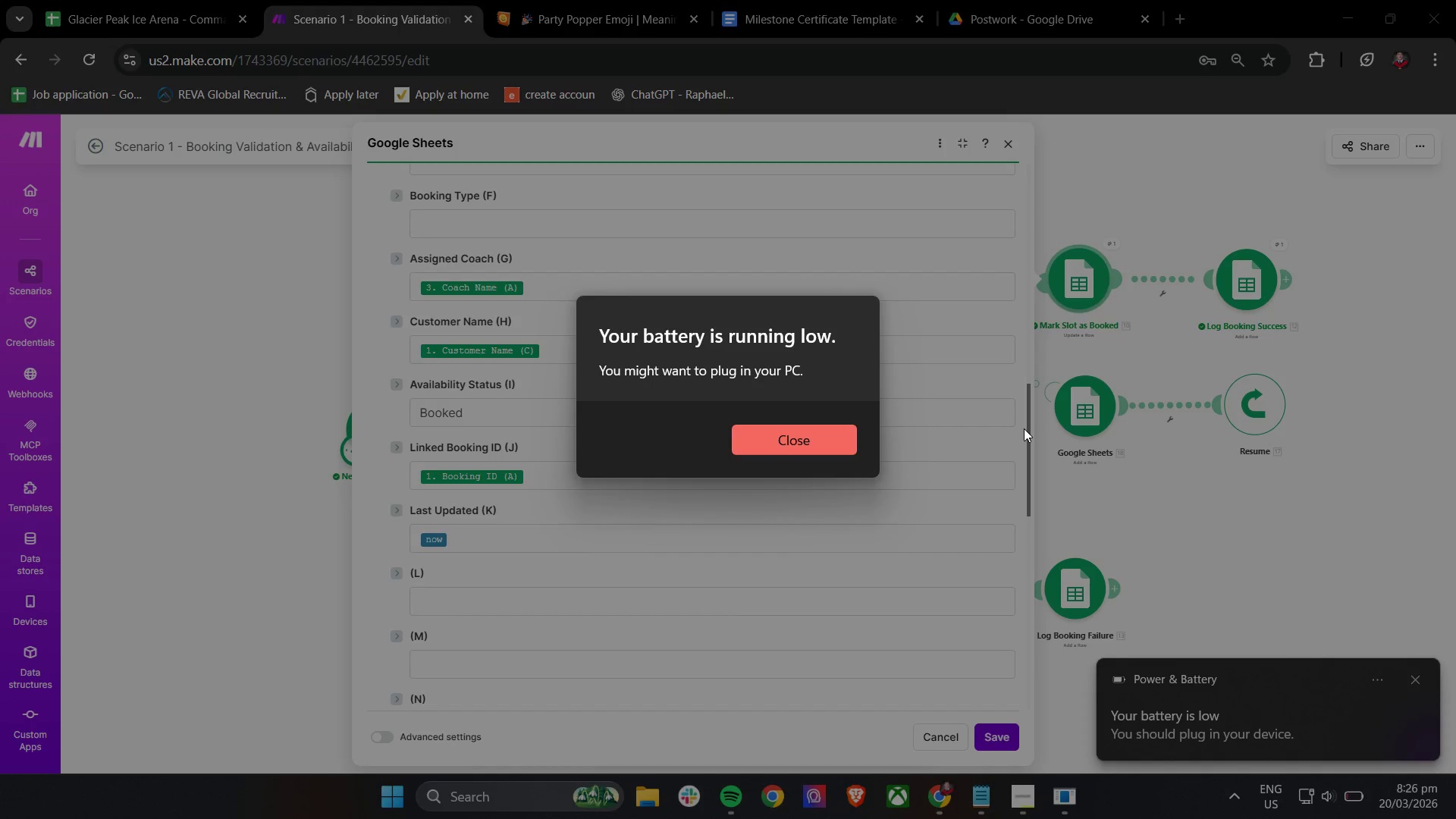 
wait(35.23)
 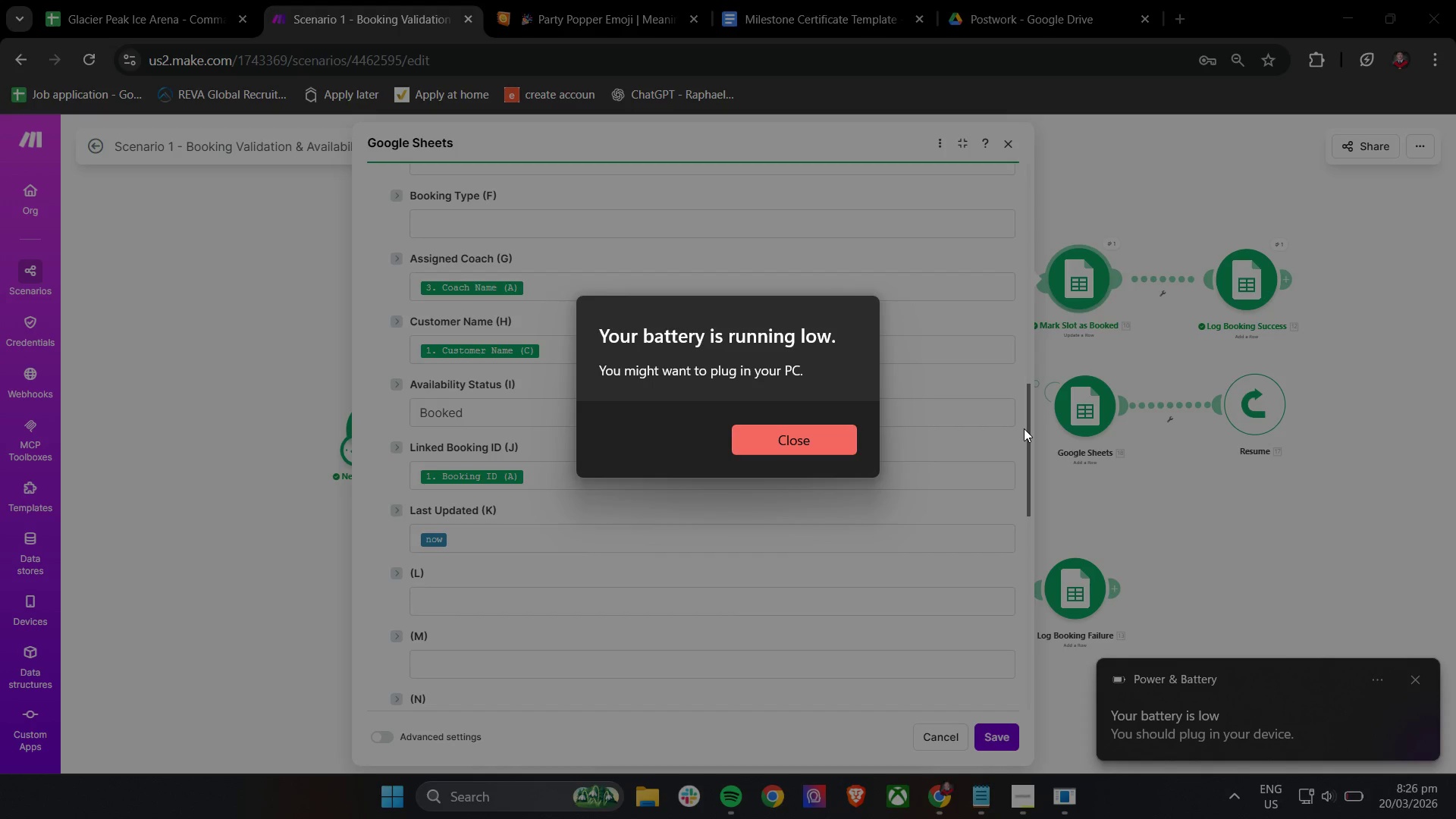 
scroll: coordinate [557, 500], scroll_direction: up, amount: 2.0
 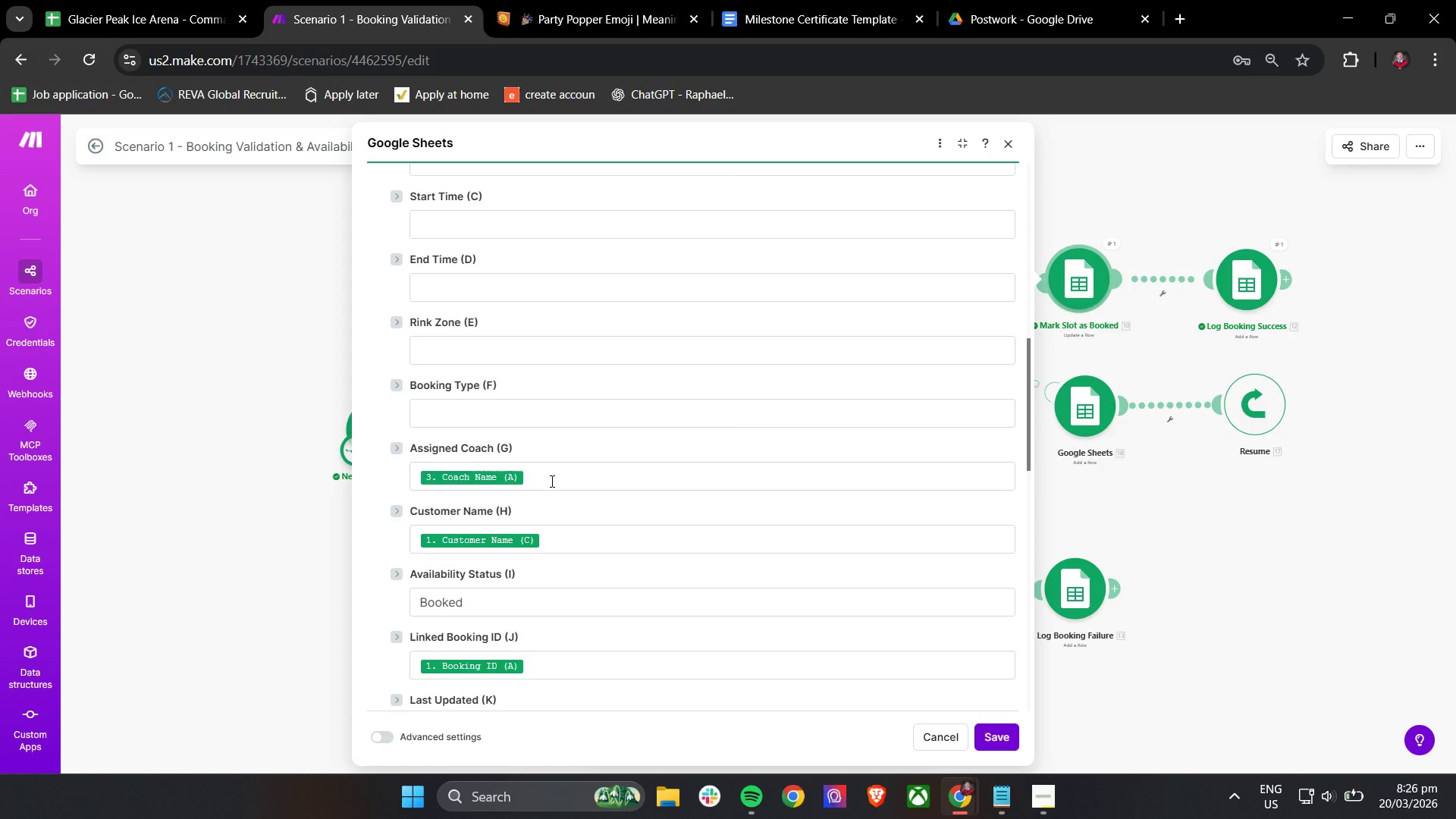 
wait(32.81)
 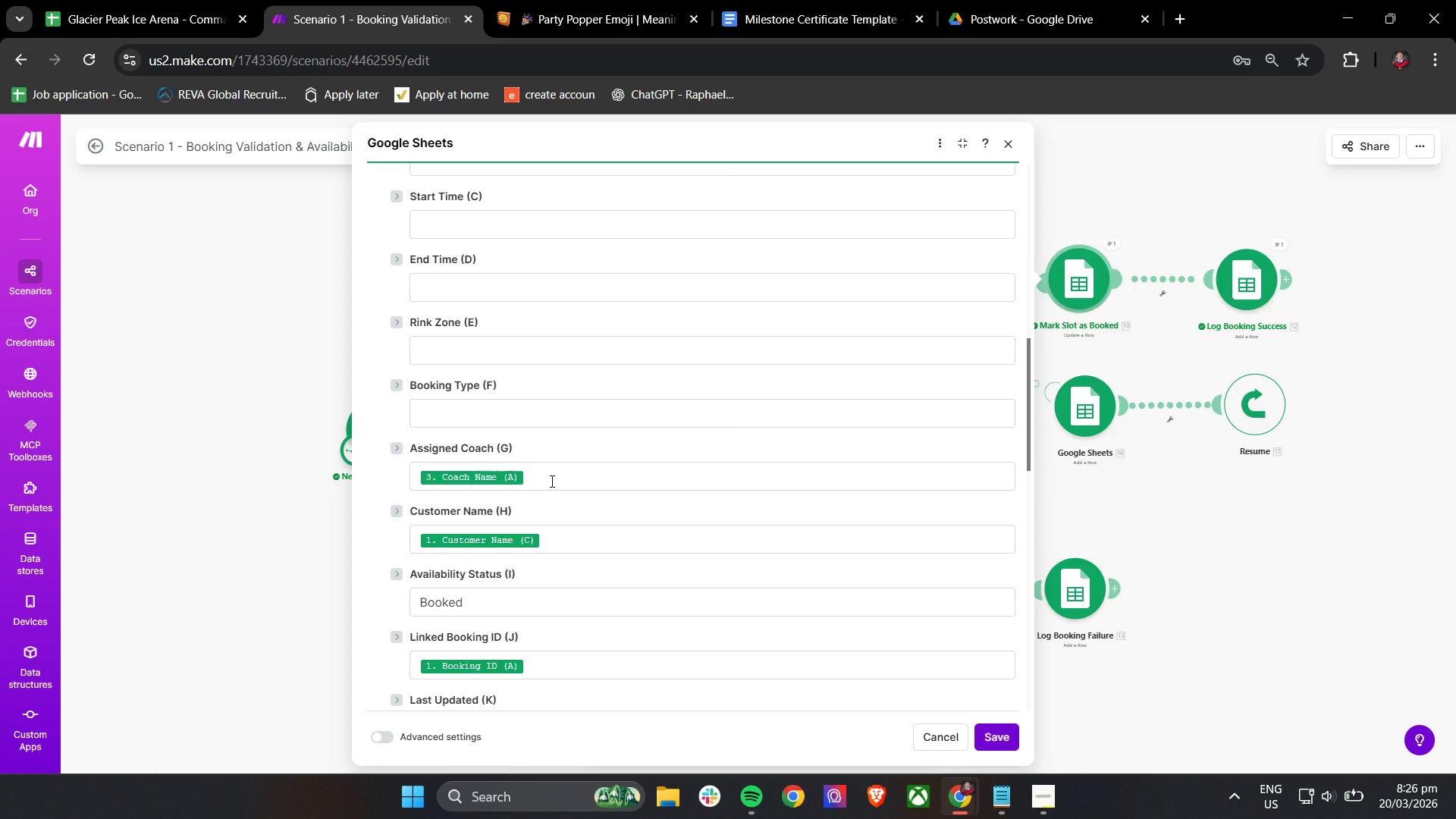 
scroll: coordinate [552, 475], scroll_direction: up, amount: 3.0
 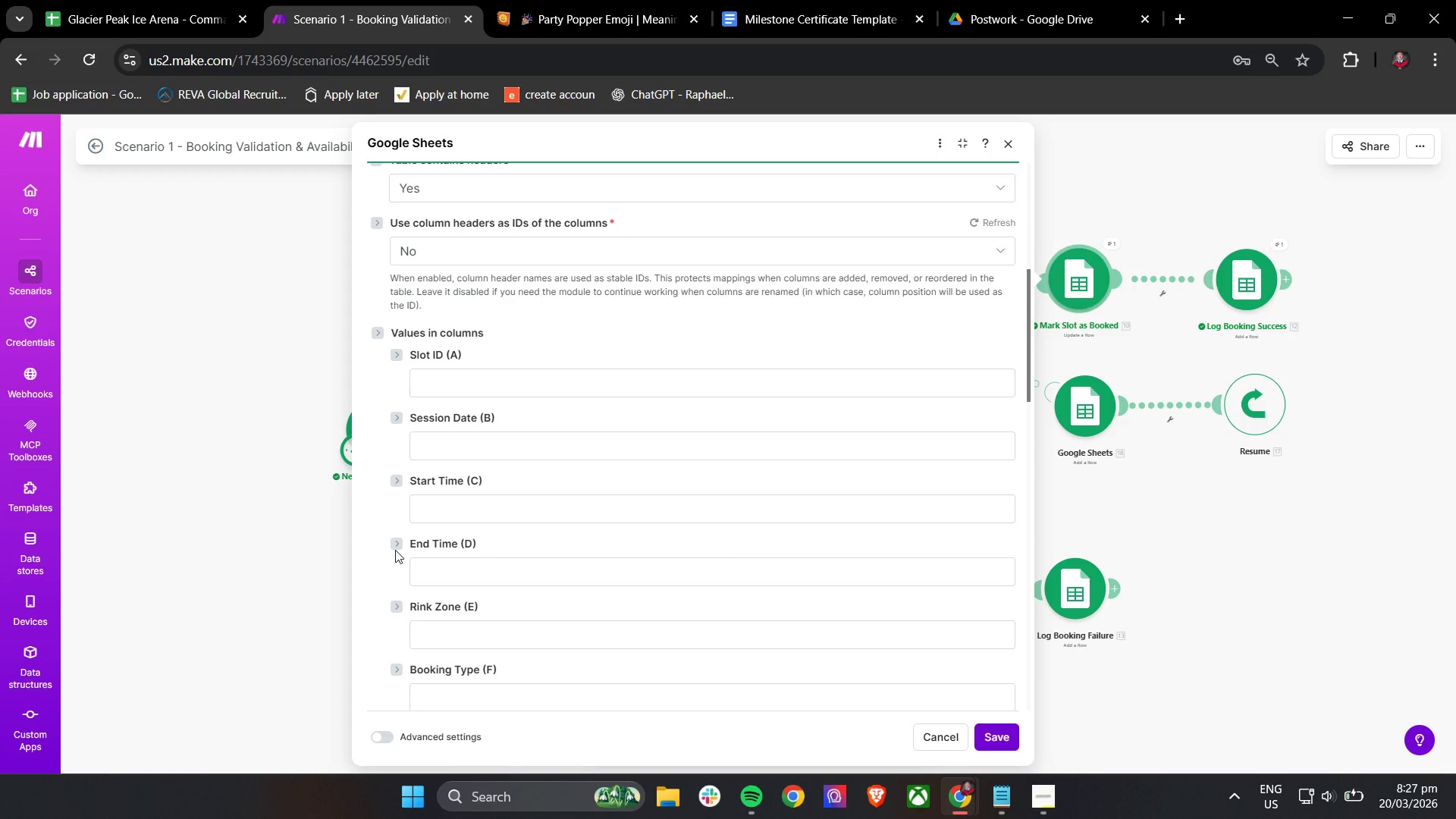 
wait(27.19)
 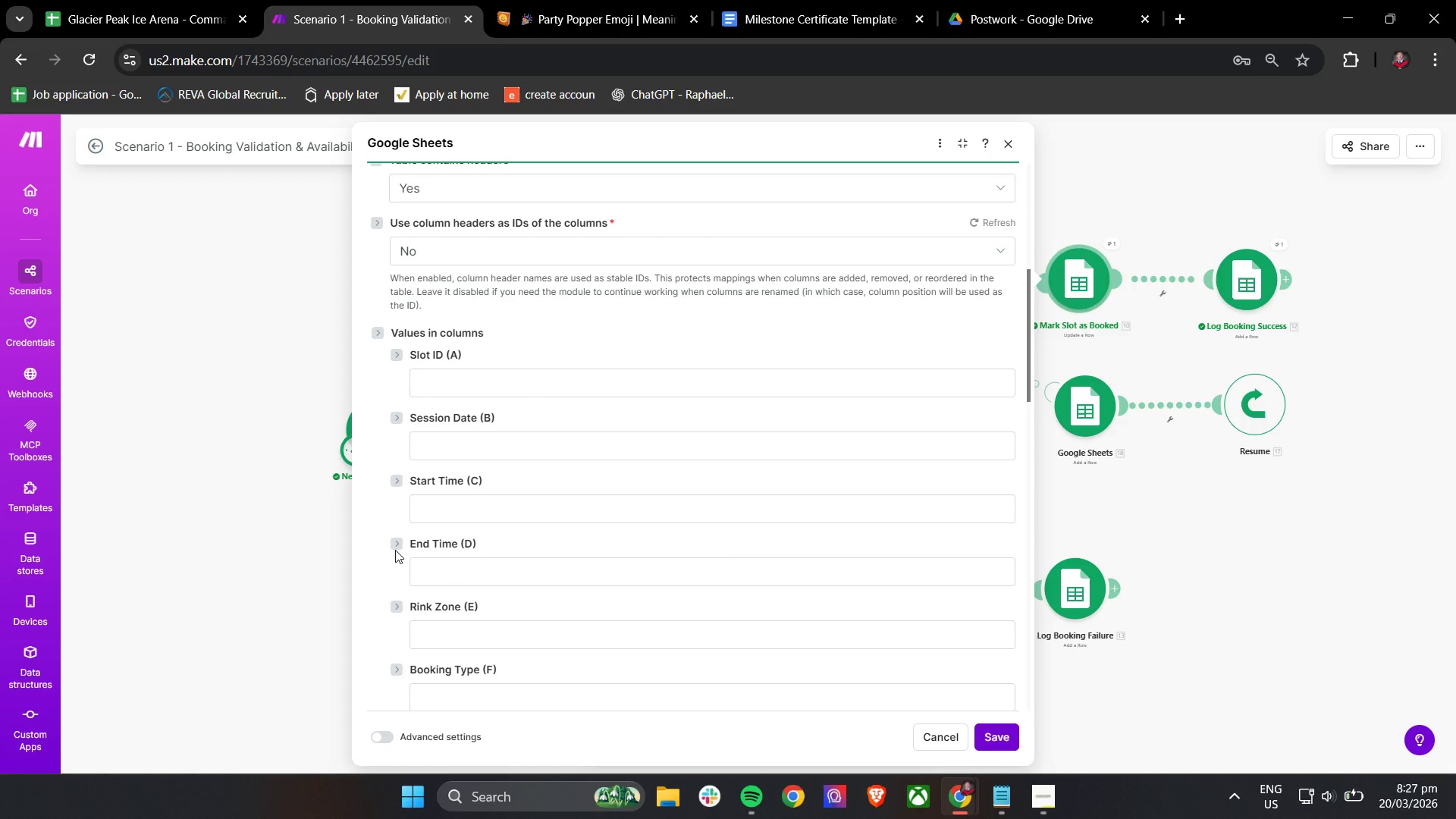 
scroll: coordinate [668, 535], scroll_direction: down, amount: 1.0
 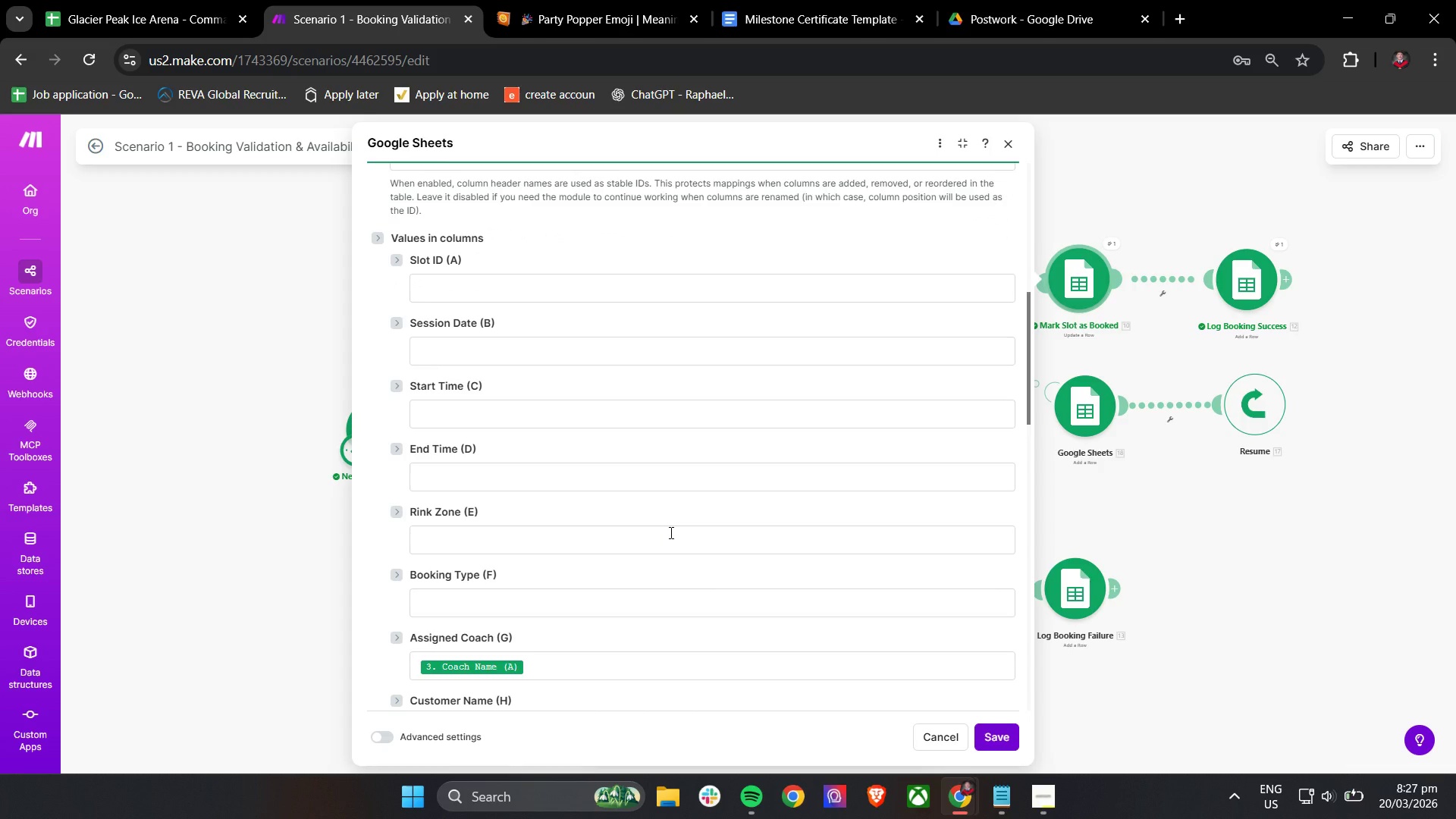 
wait(8.73)
 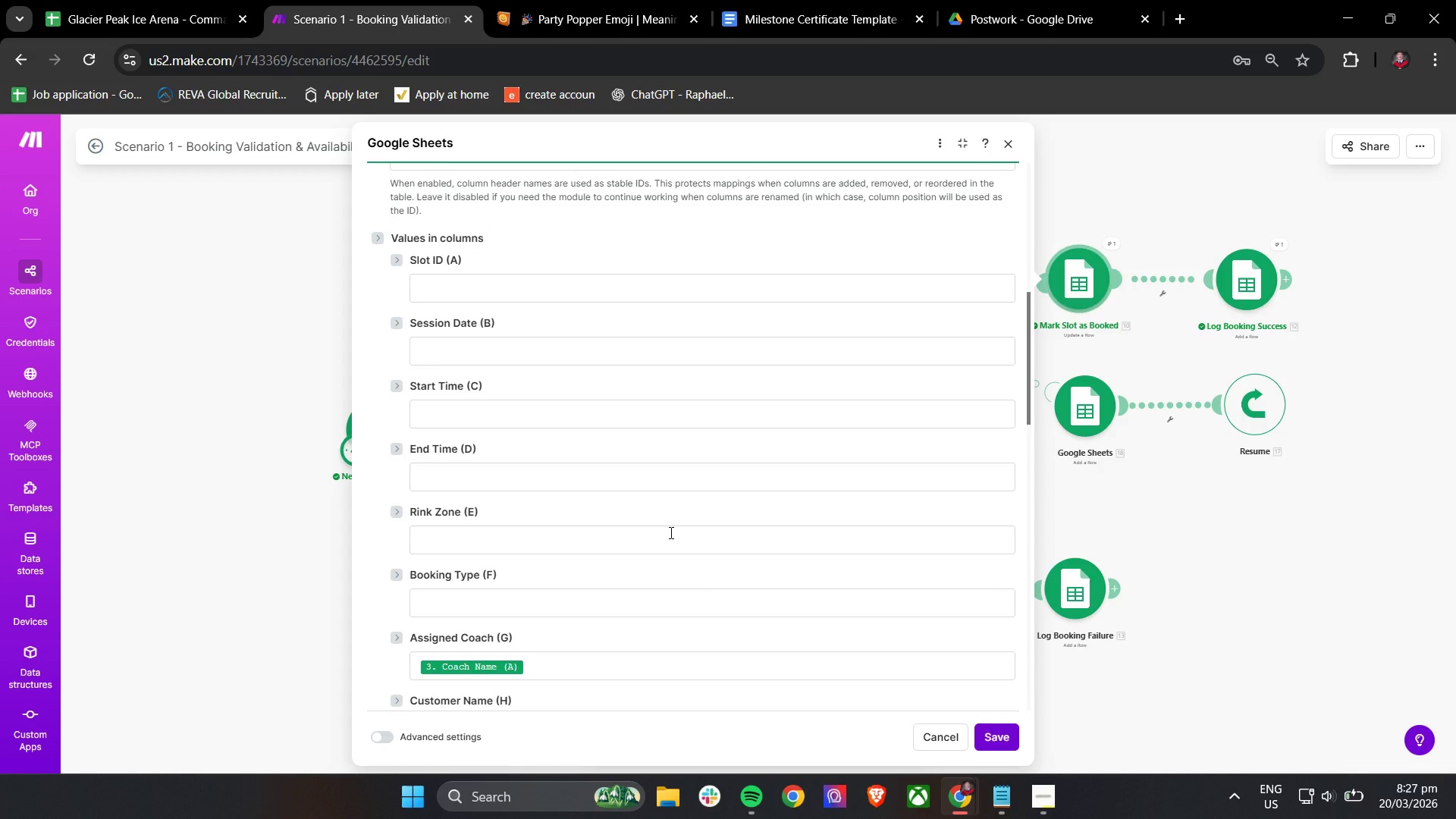 
left_click([506, 601])
 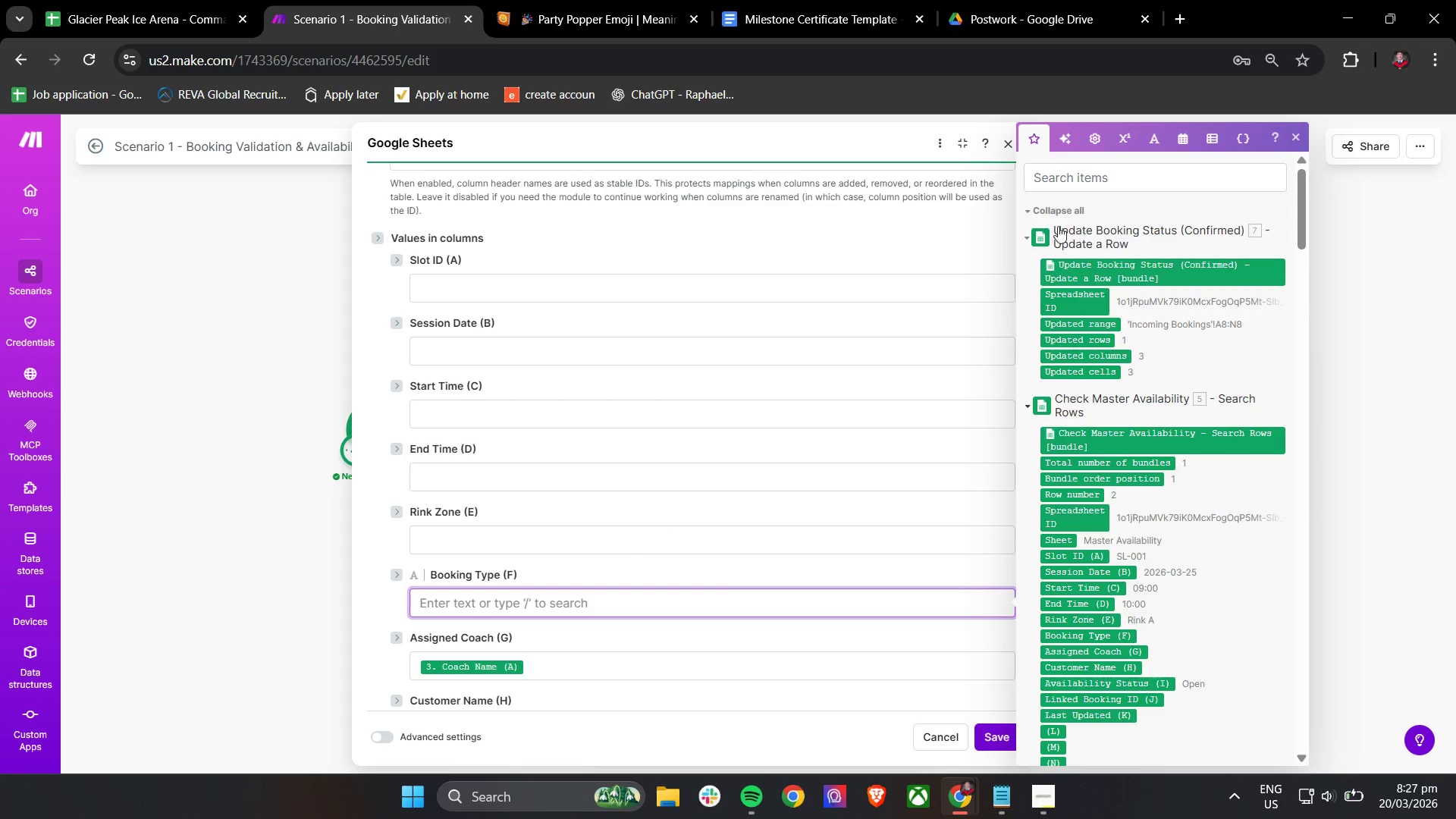 
scroll: coordinate [1134, 444], scroll_direction: down, amount: 1.0
 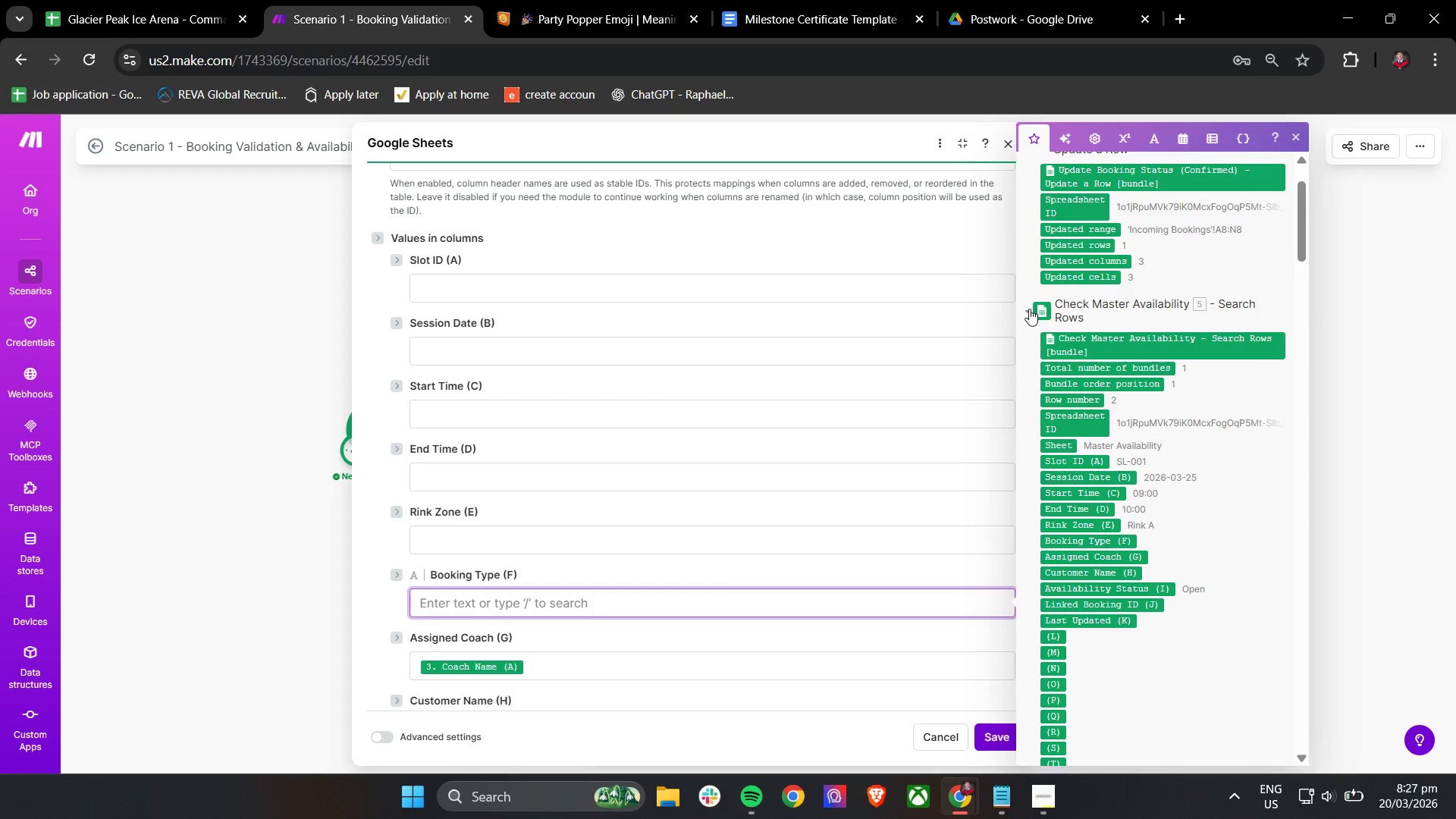 
left_click([1029, 309])
 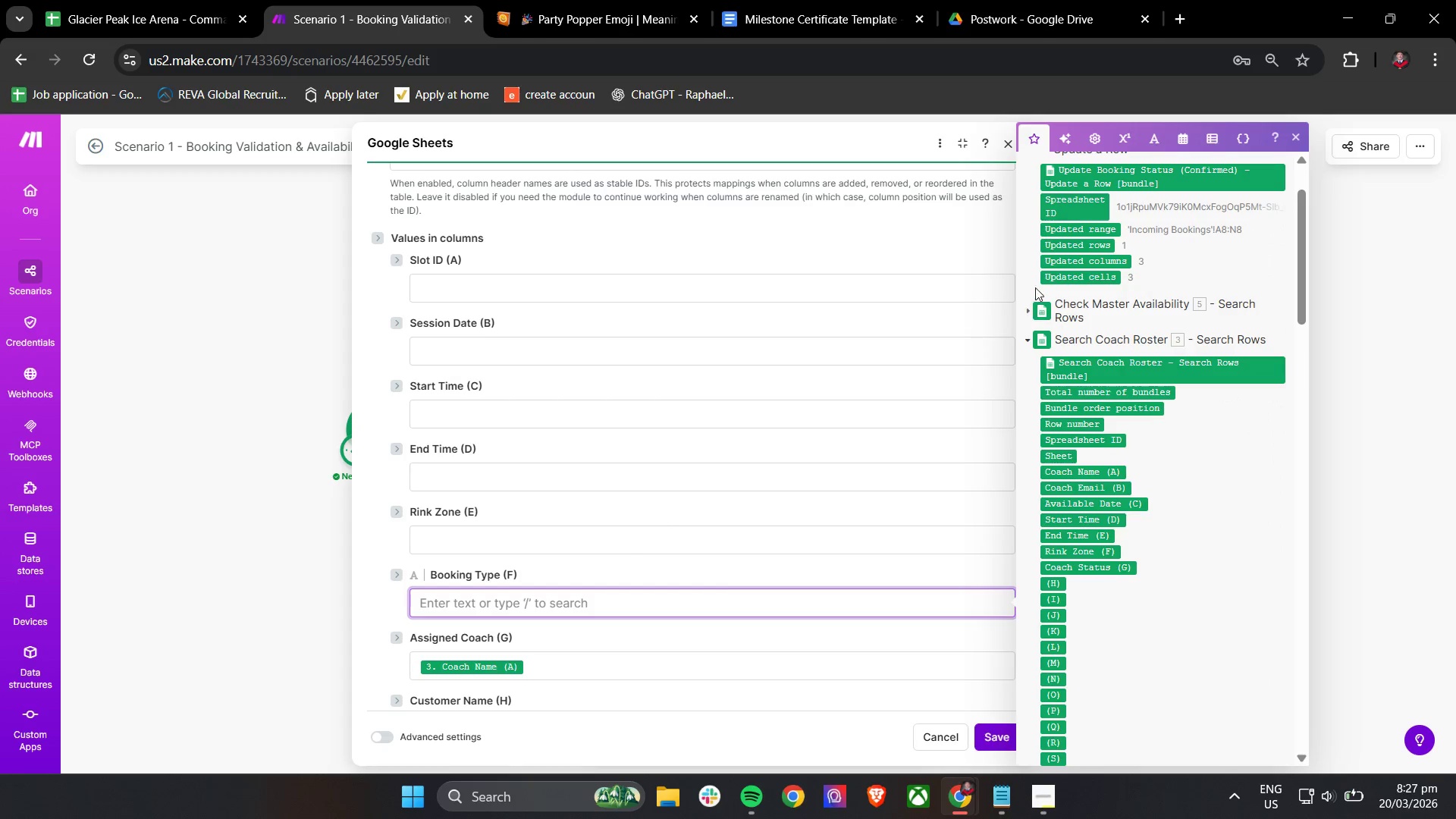 
scroll: coordinate [1040, 303], scroll_direction: up, amount: 2.0
 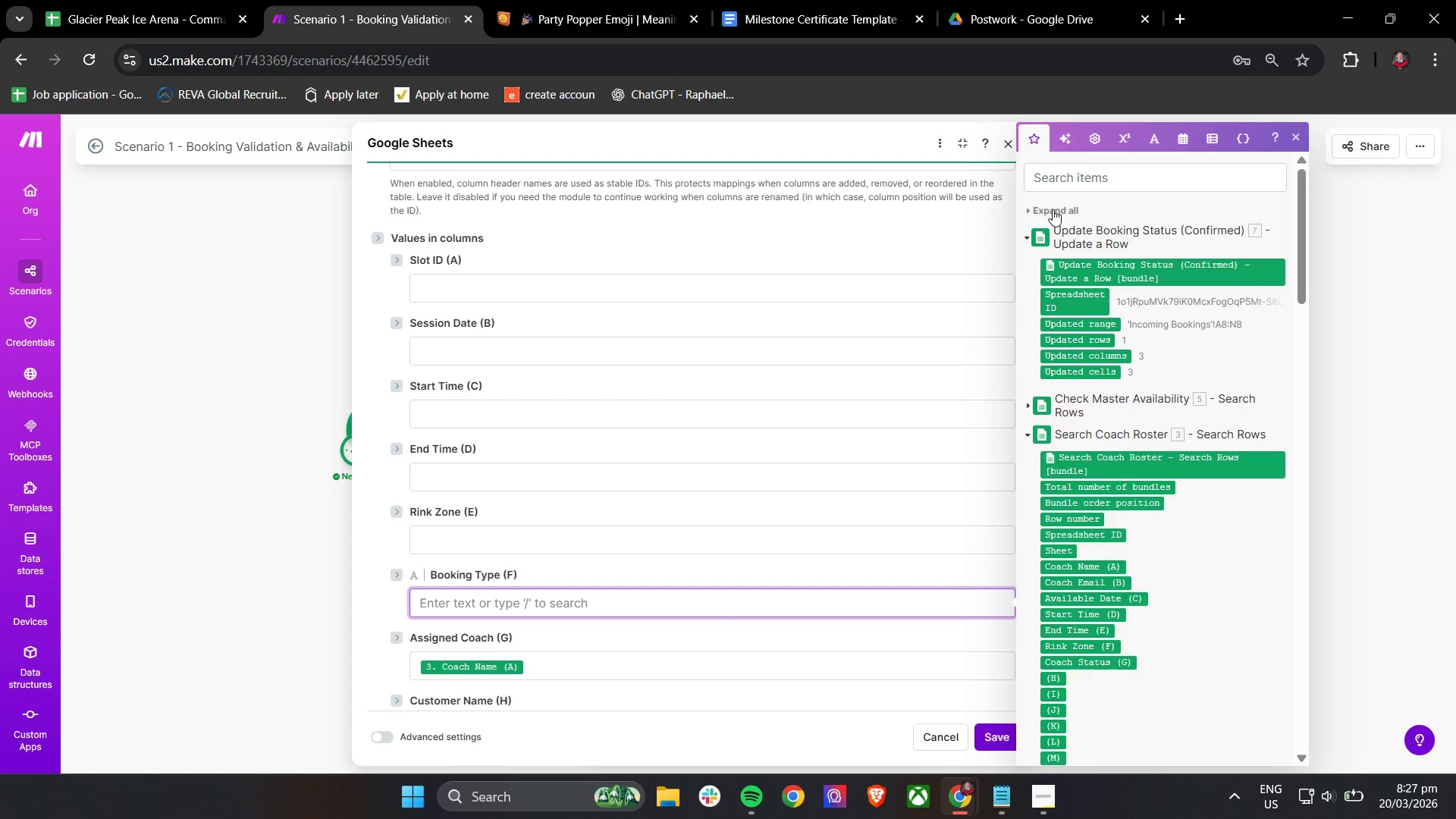 
double_click([1053, 209])
 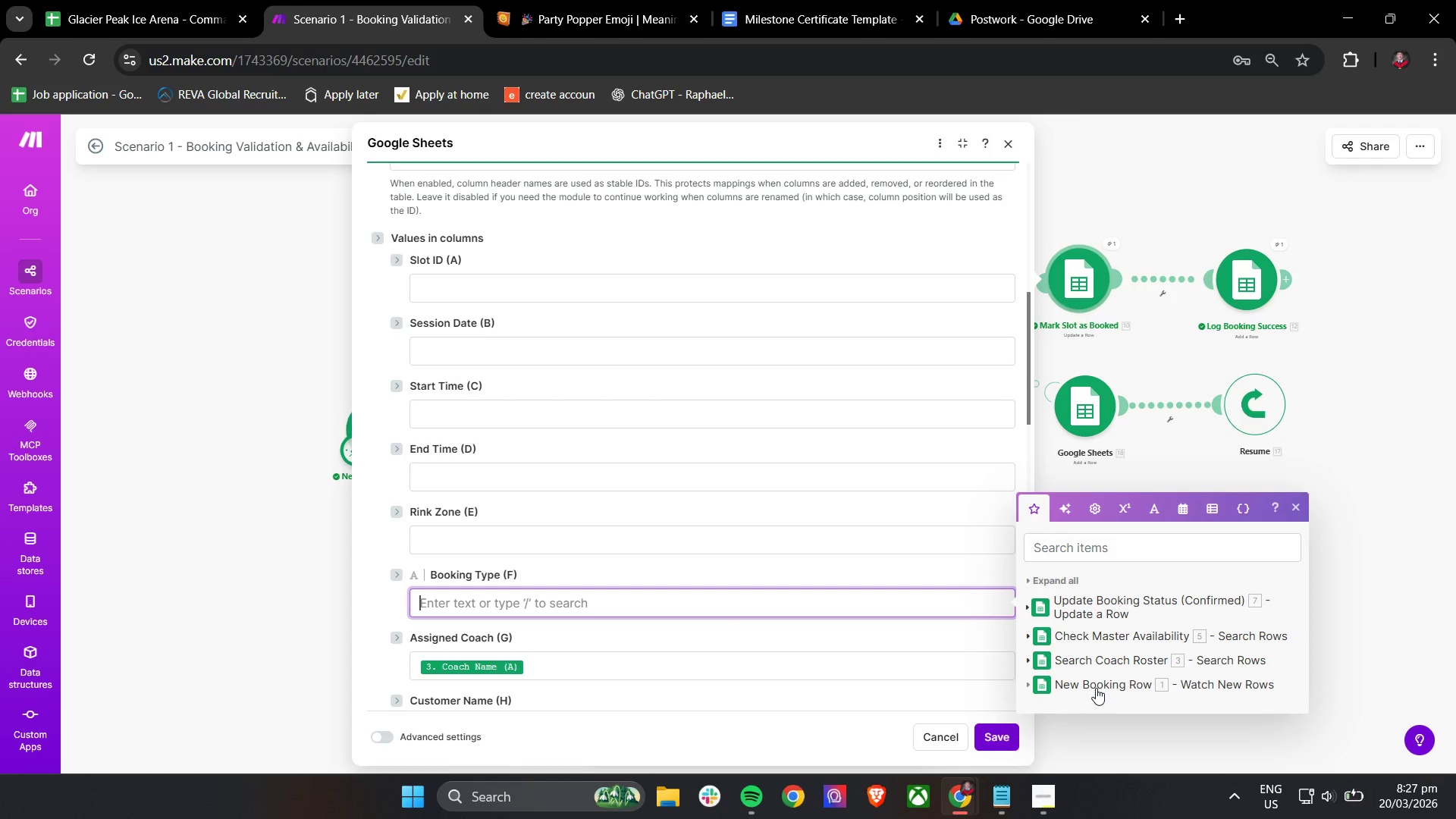 
left_click([1096, 688])
 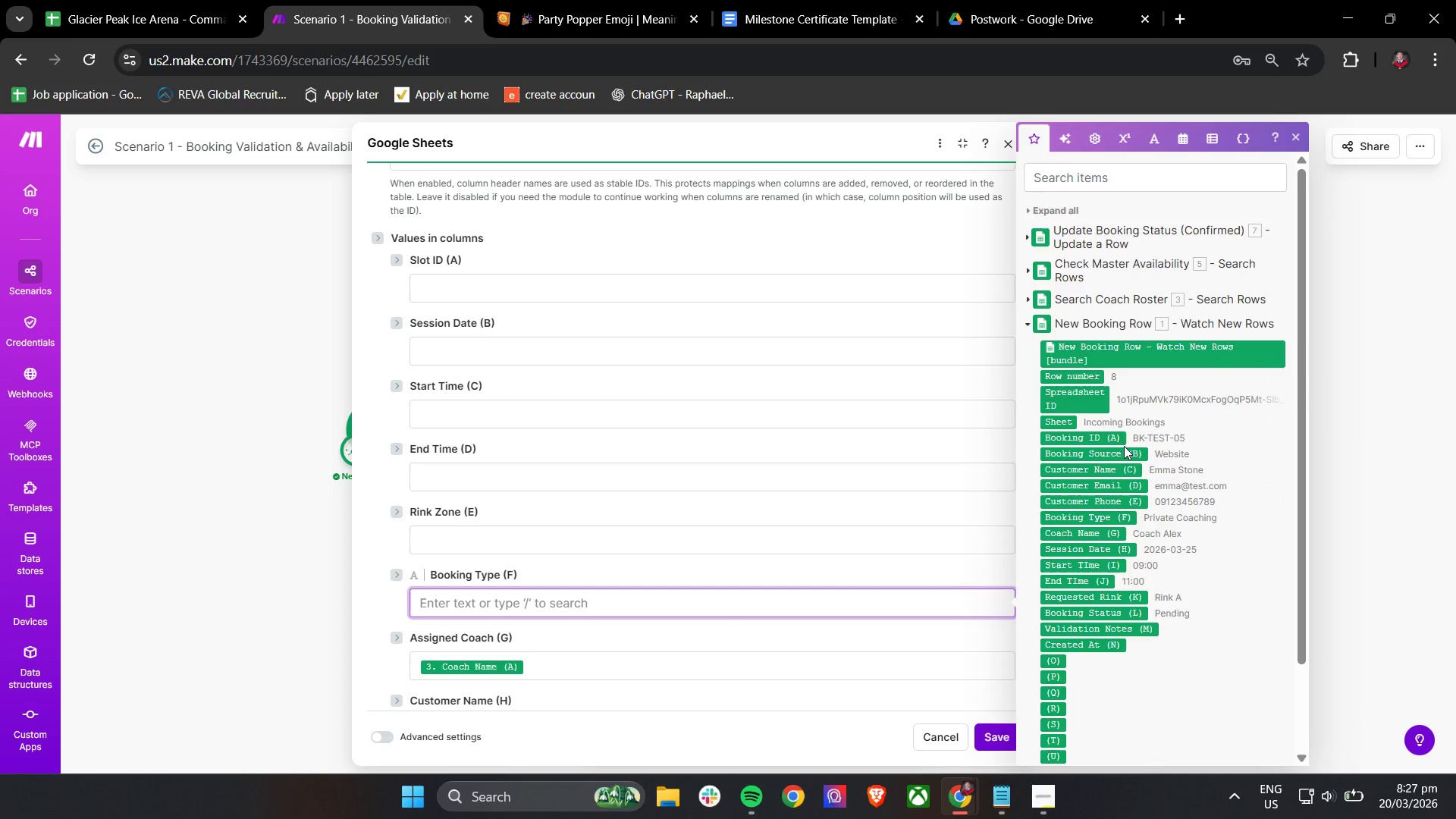 
mouse_move([1116, 485])
 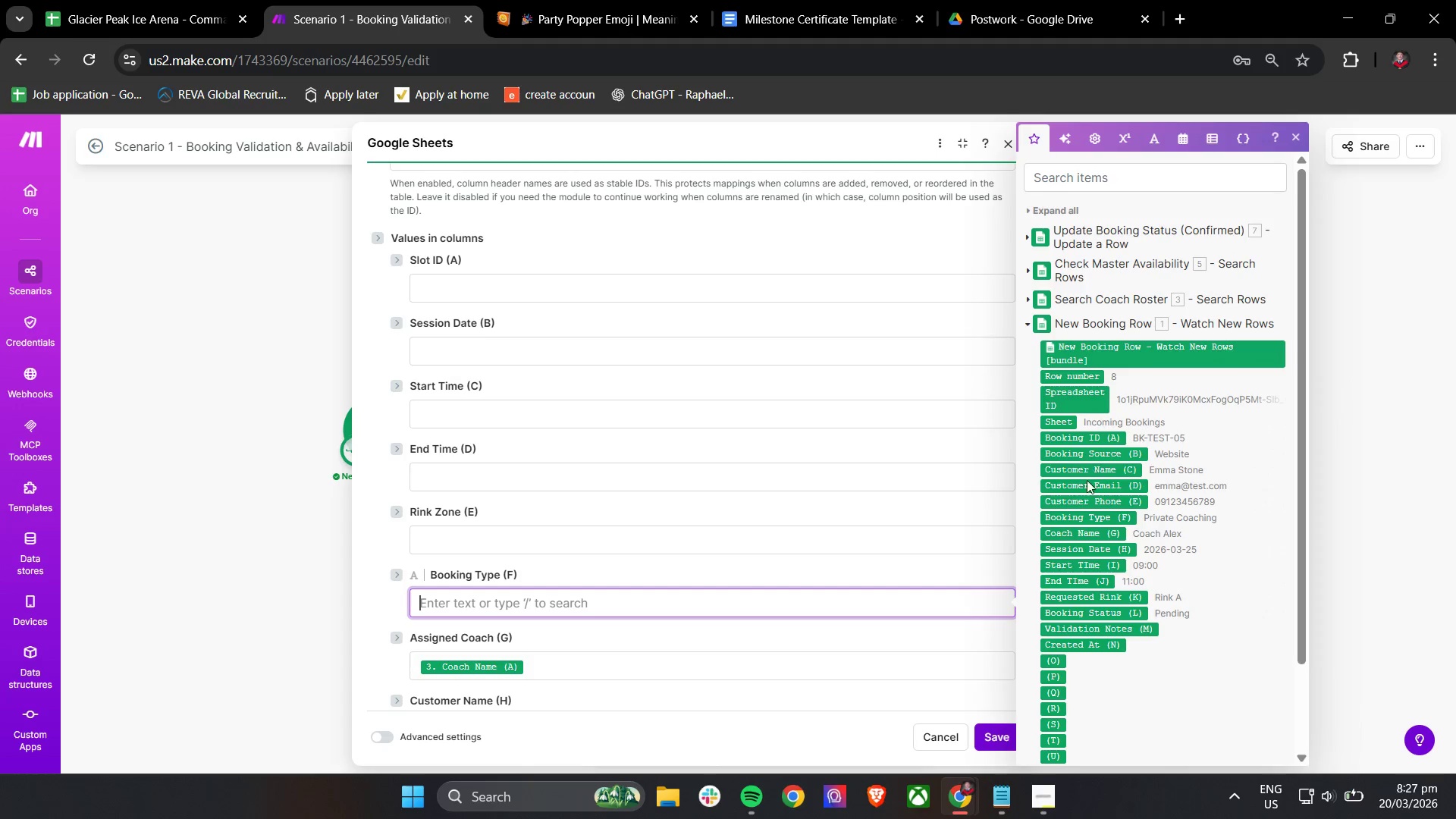 
left_click([1085, 518])
 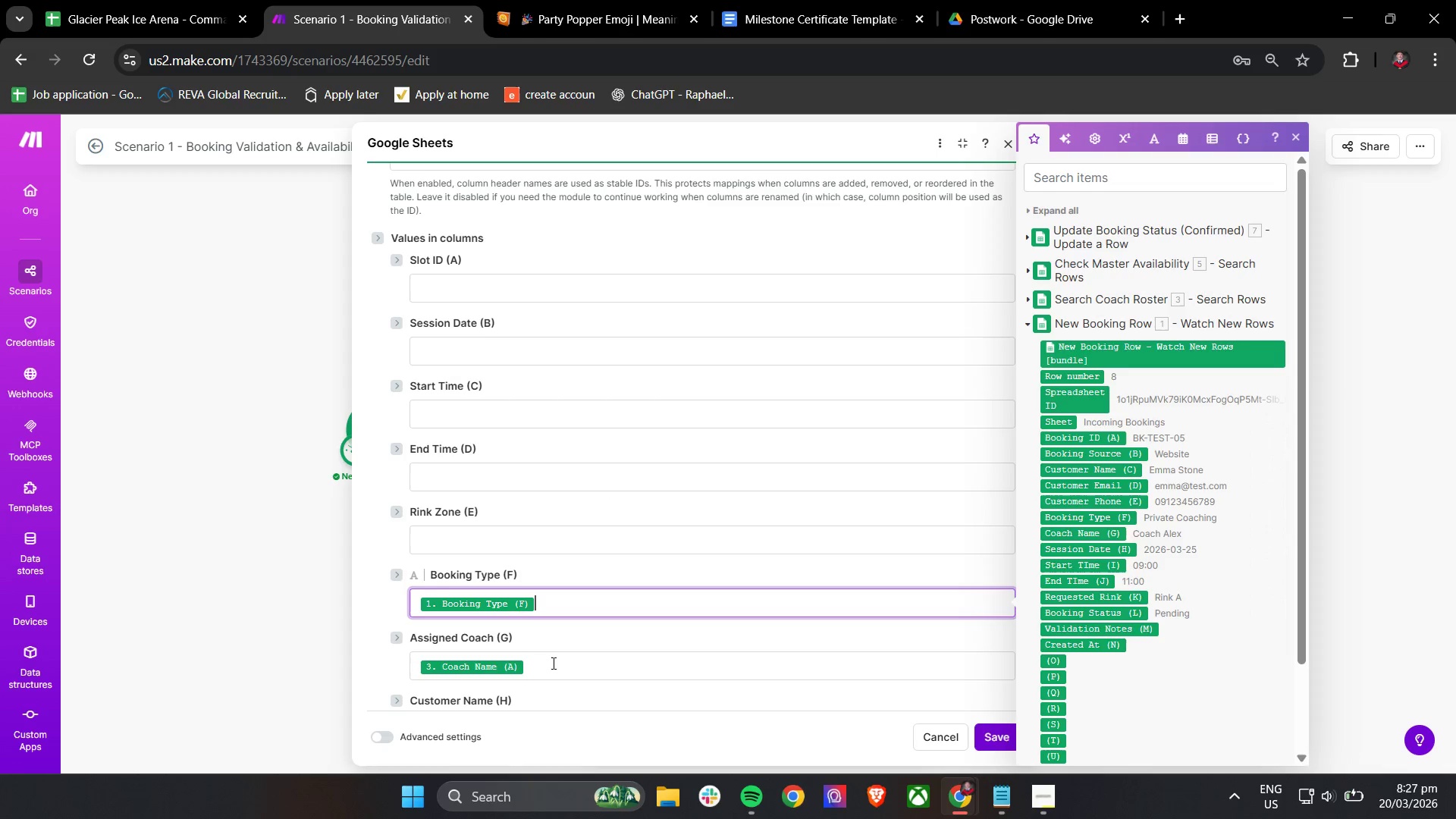 
wait(6.05)
 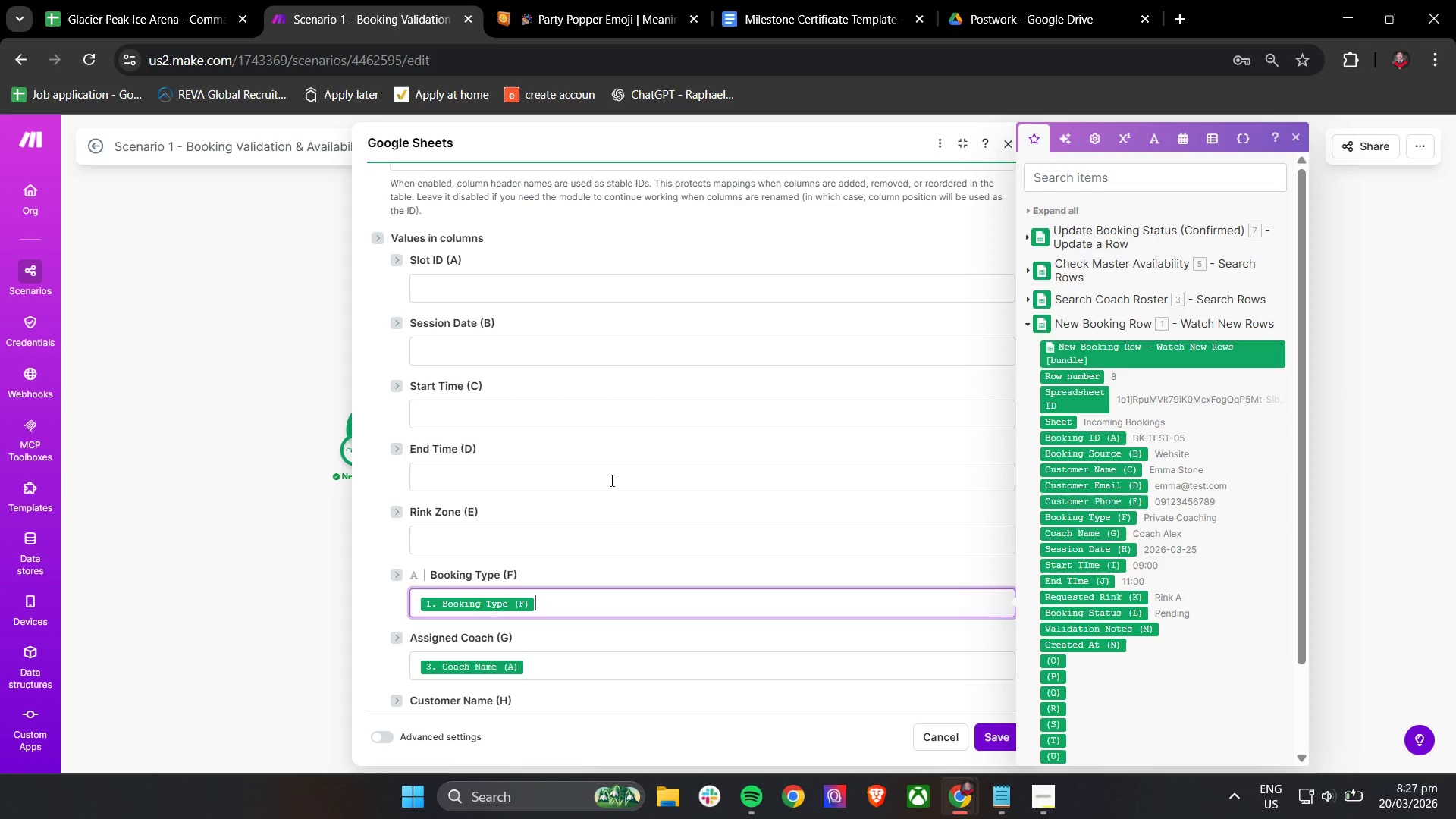 
left_click([548, 671])
 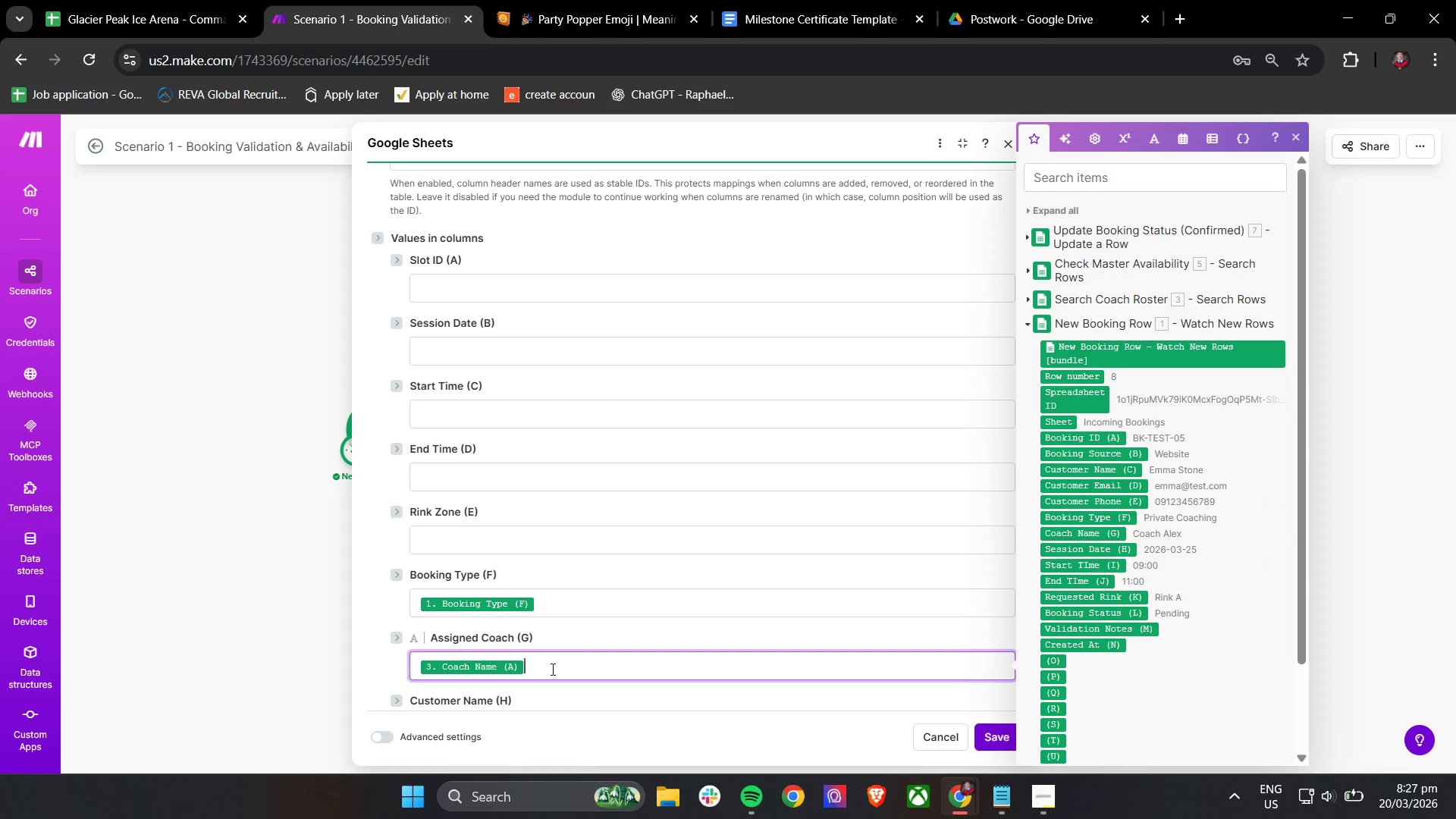 
double_click([551, 669])
 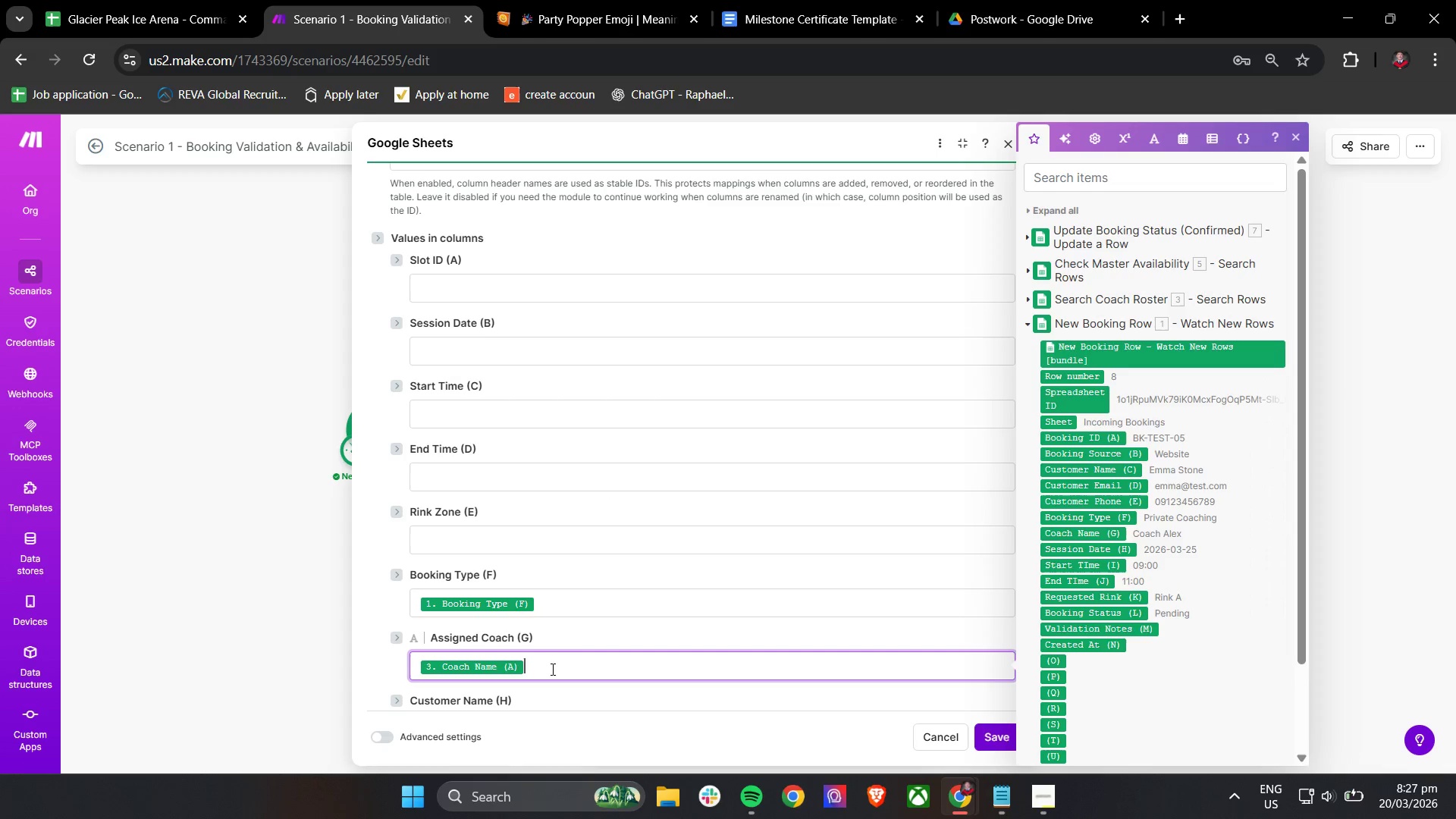 
triple_click([551, 669])
 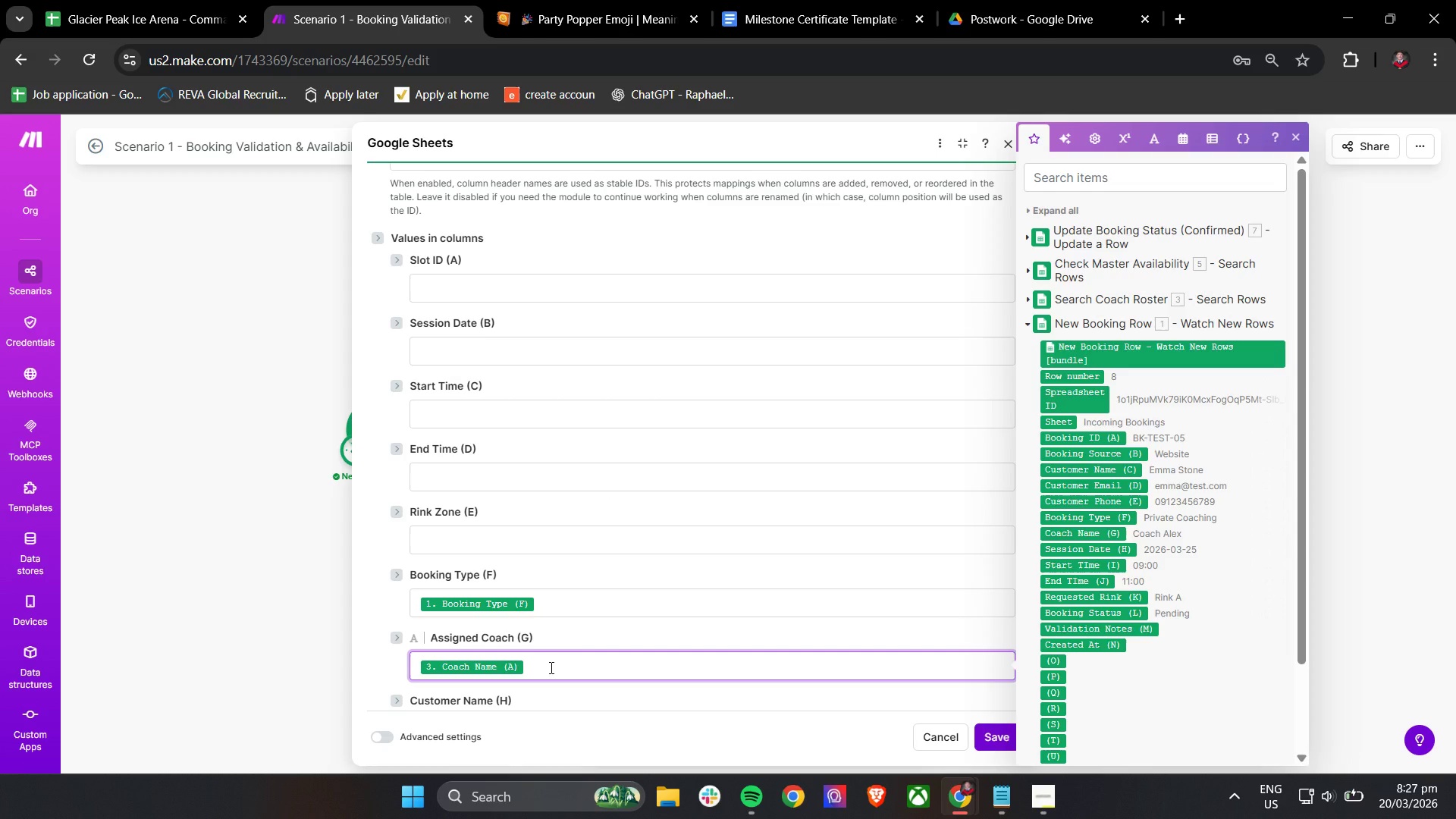 
key(Backspace)
 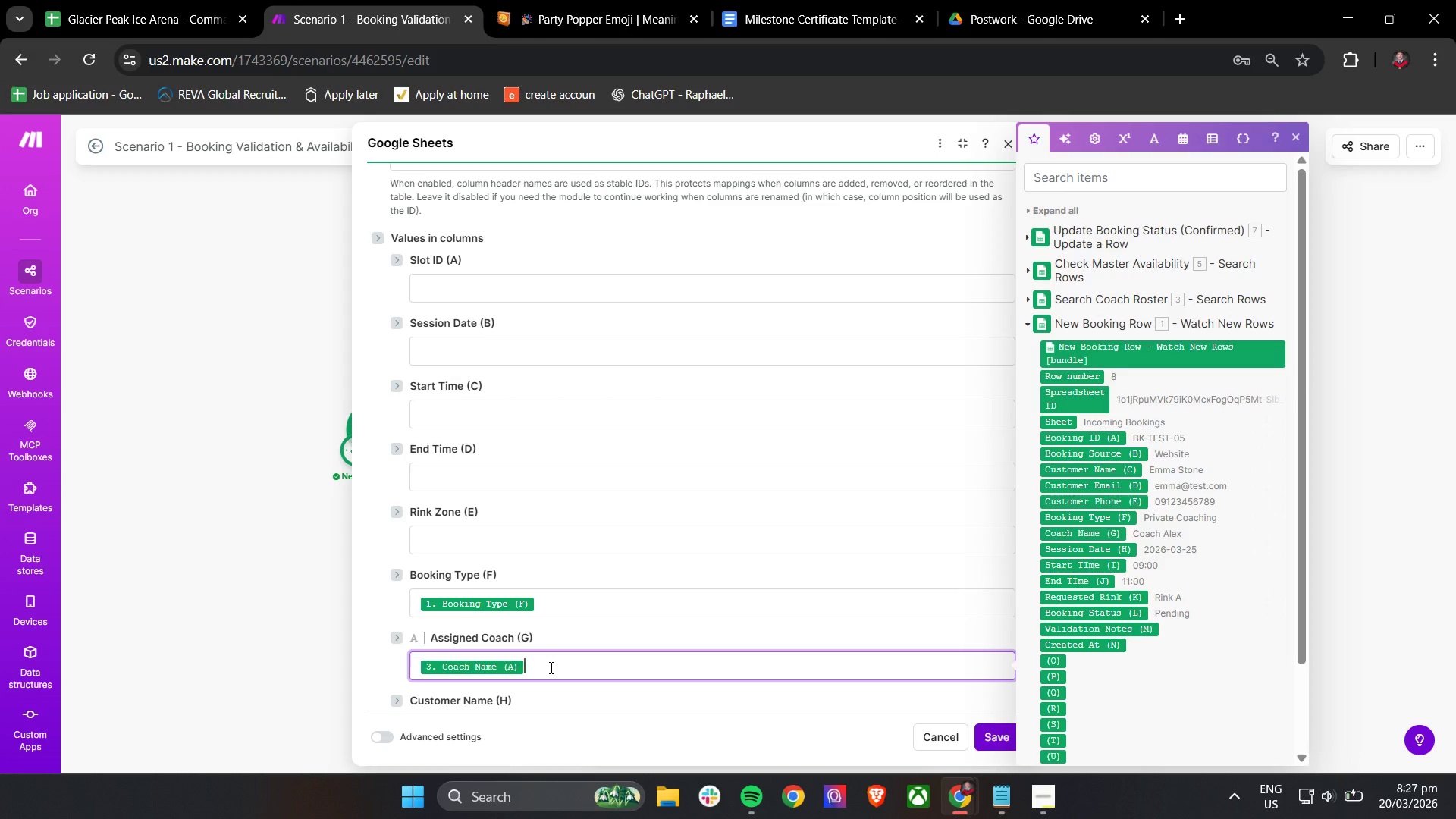 
left_click([550, 667])
 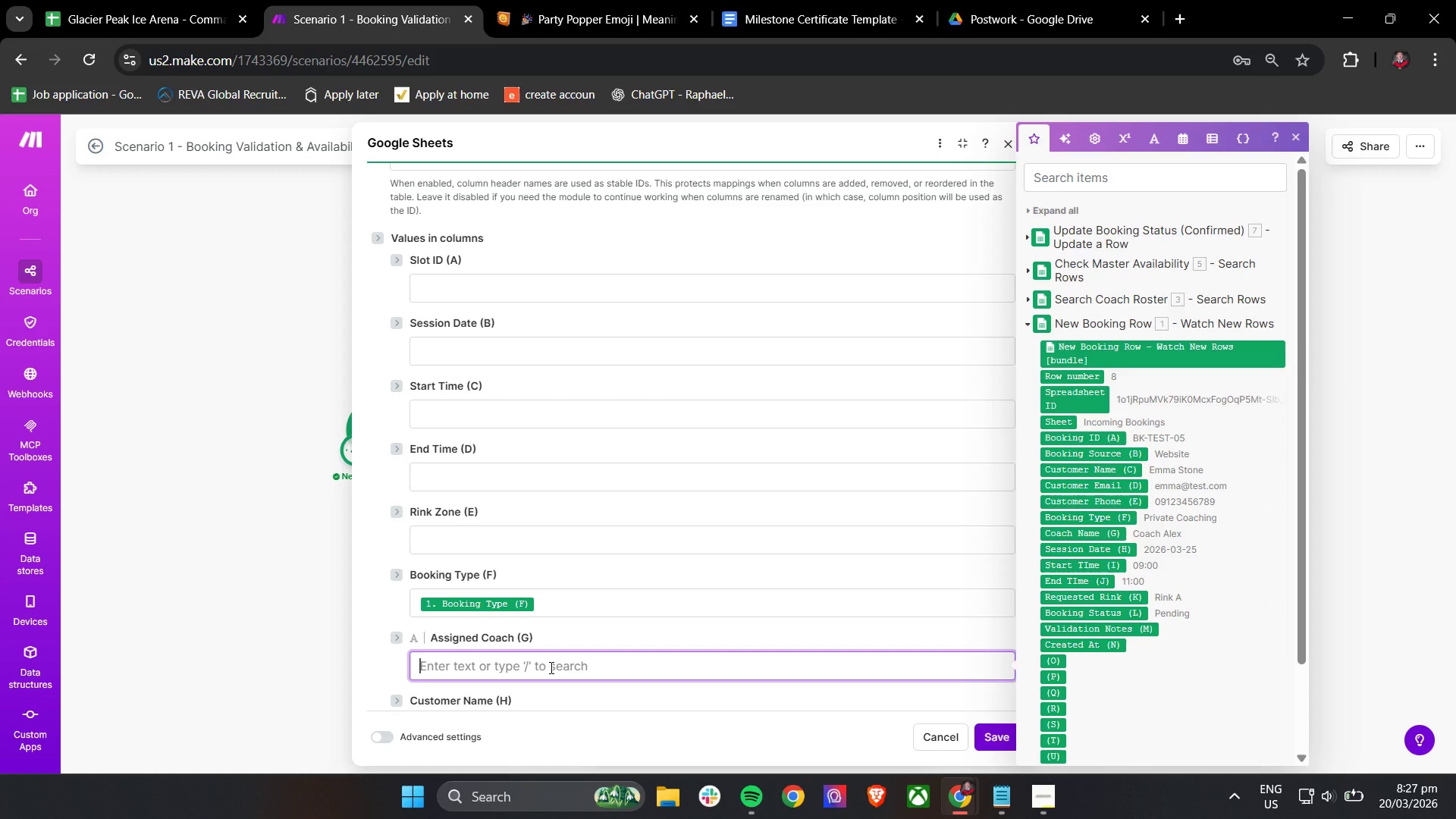 
key(Backspace)
 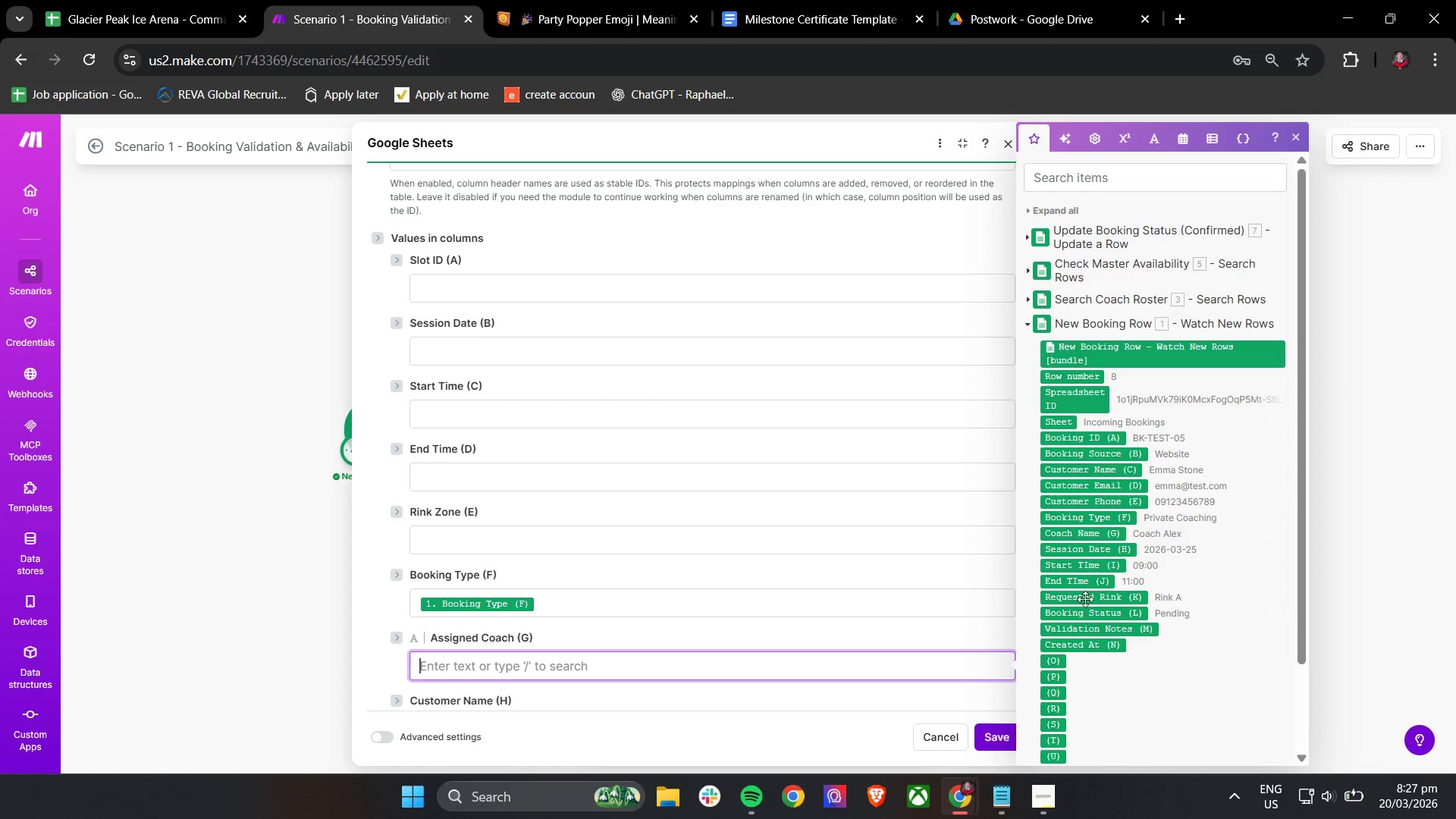 
wait(5.92)
 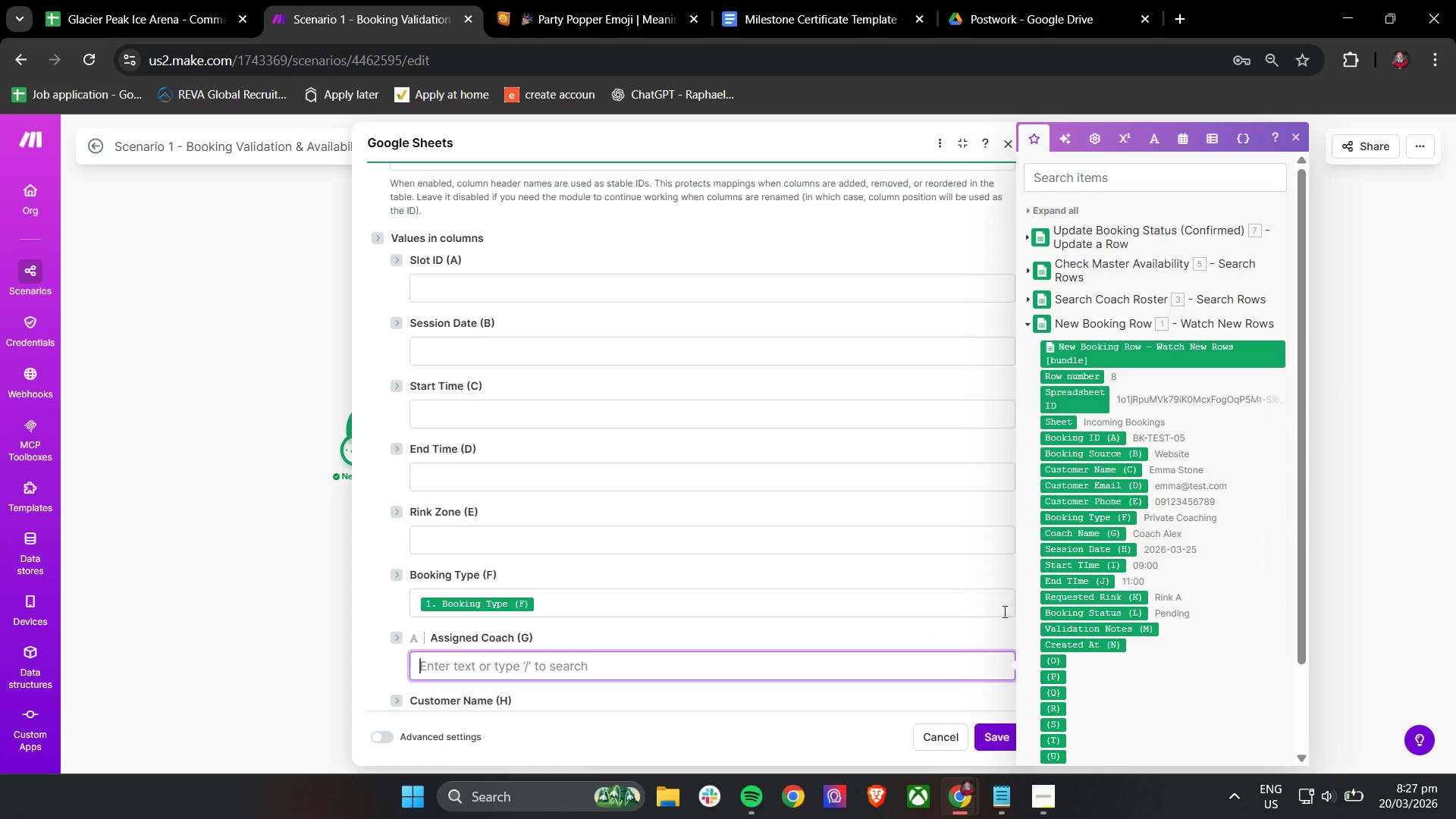 
left_click([1093, 536])
 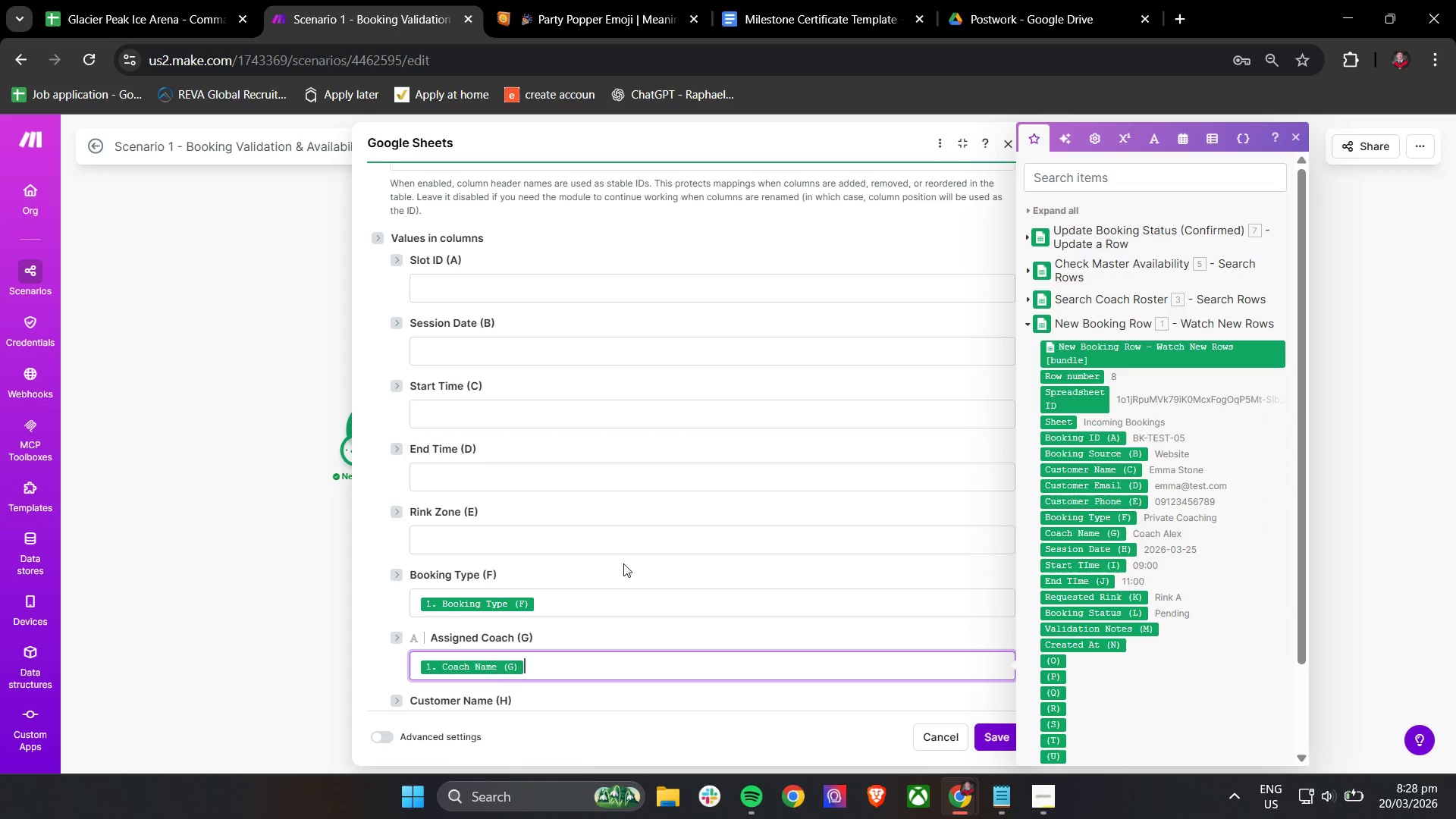 
scroll: coordinate [621, 563], scroll_direction: down, amount: 2.0
 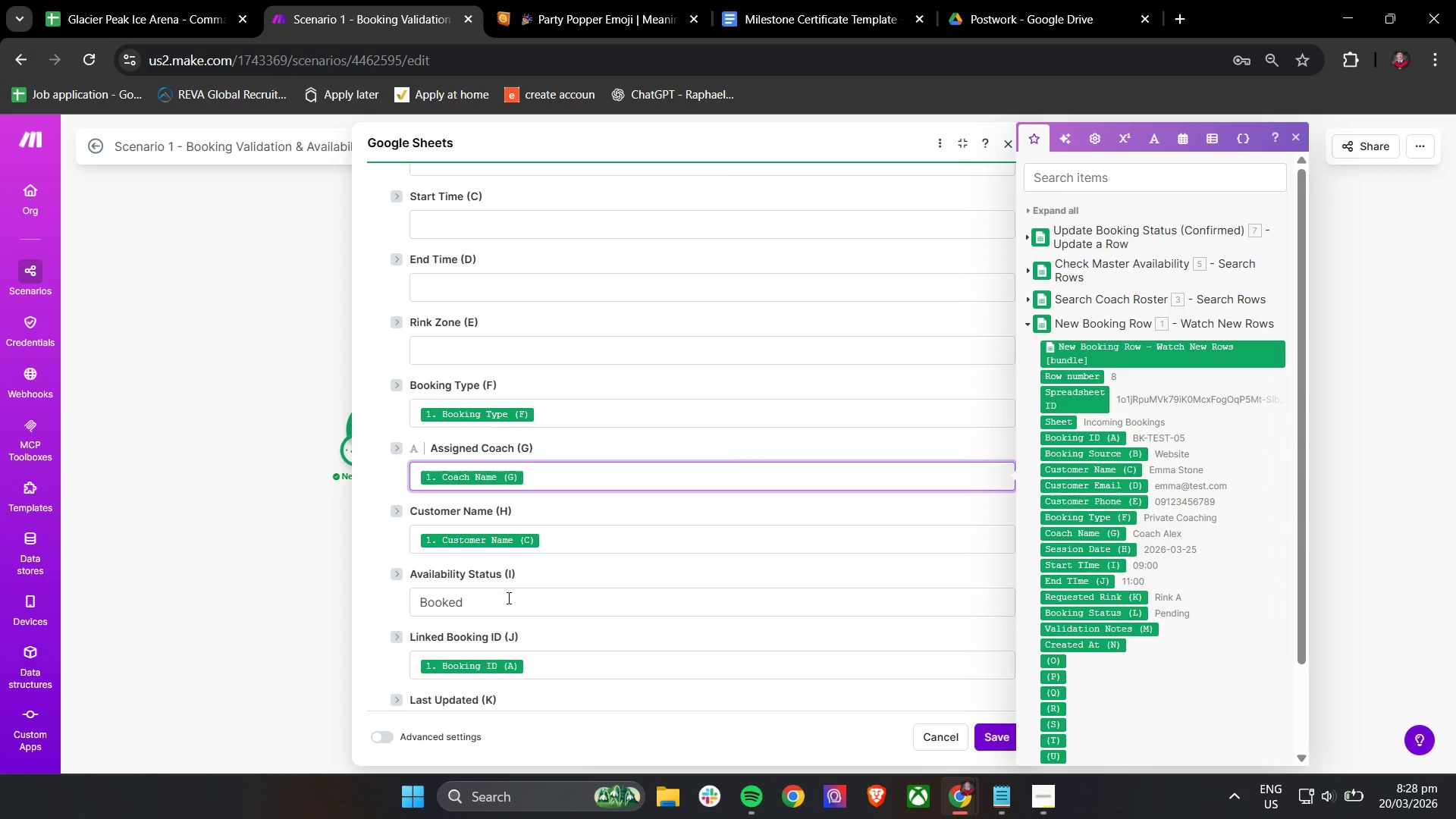 
wait(9.94)
 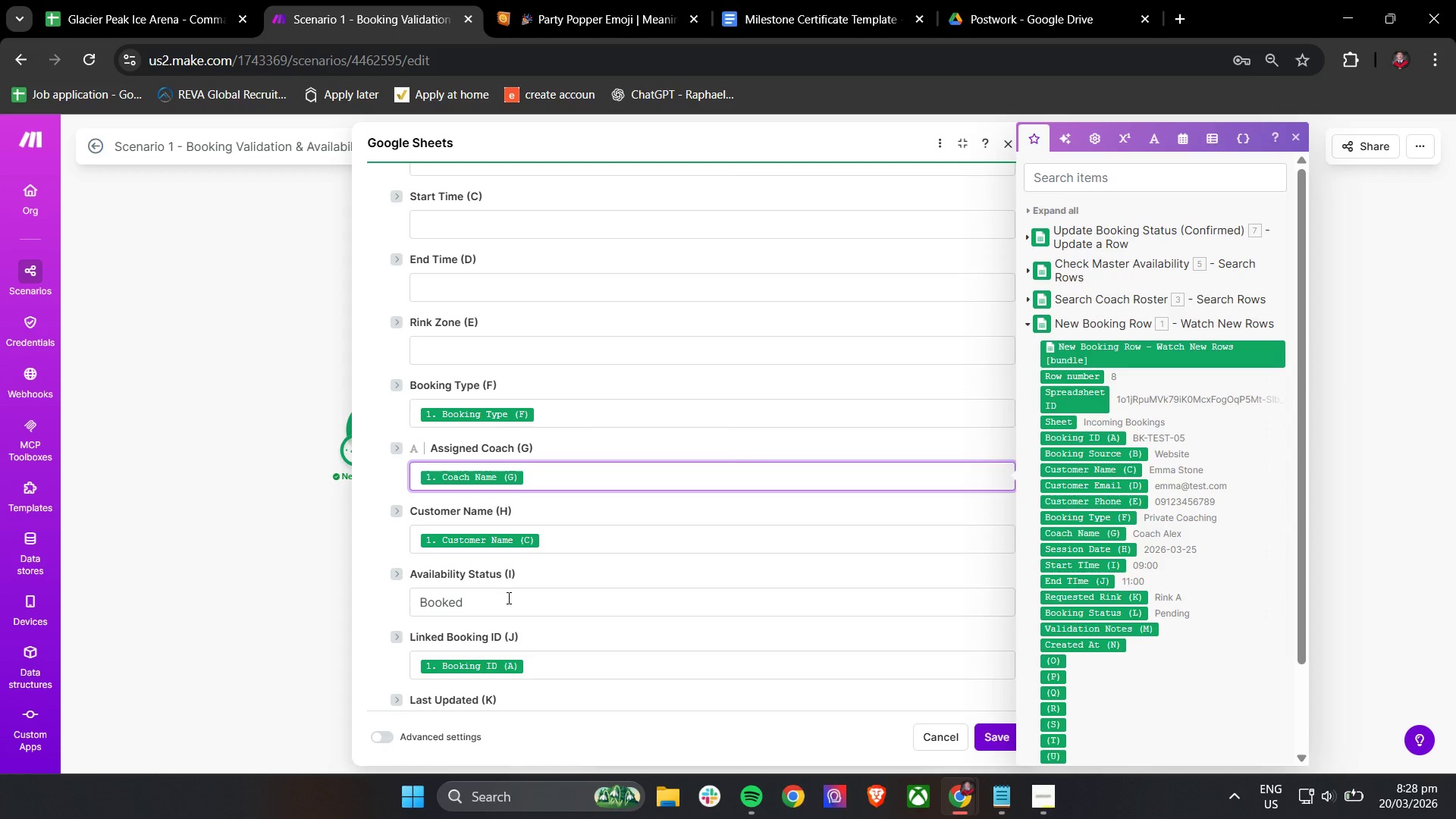 
scroll: coordinate [507, 595], scroll_direction: down, amount: 1.0
 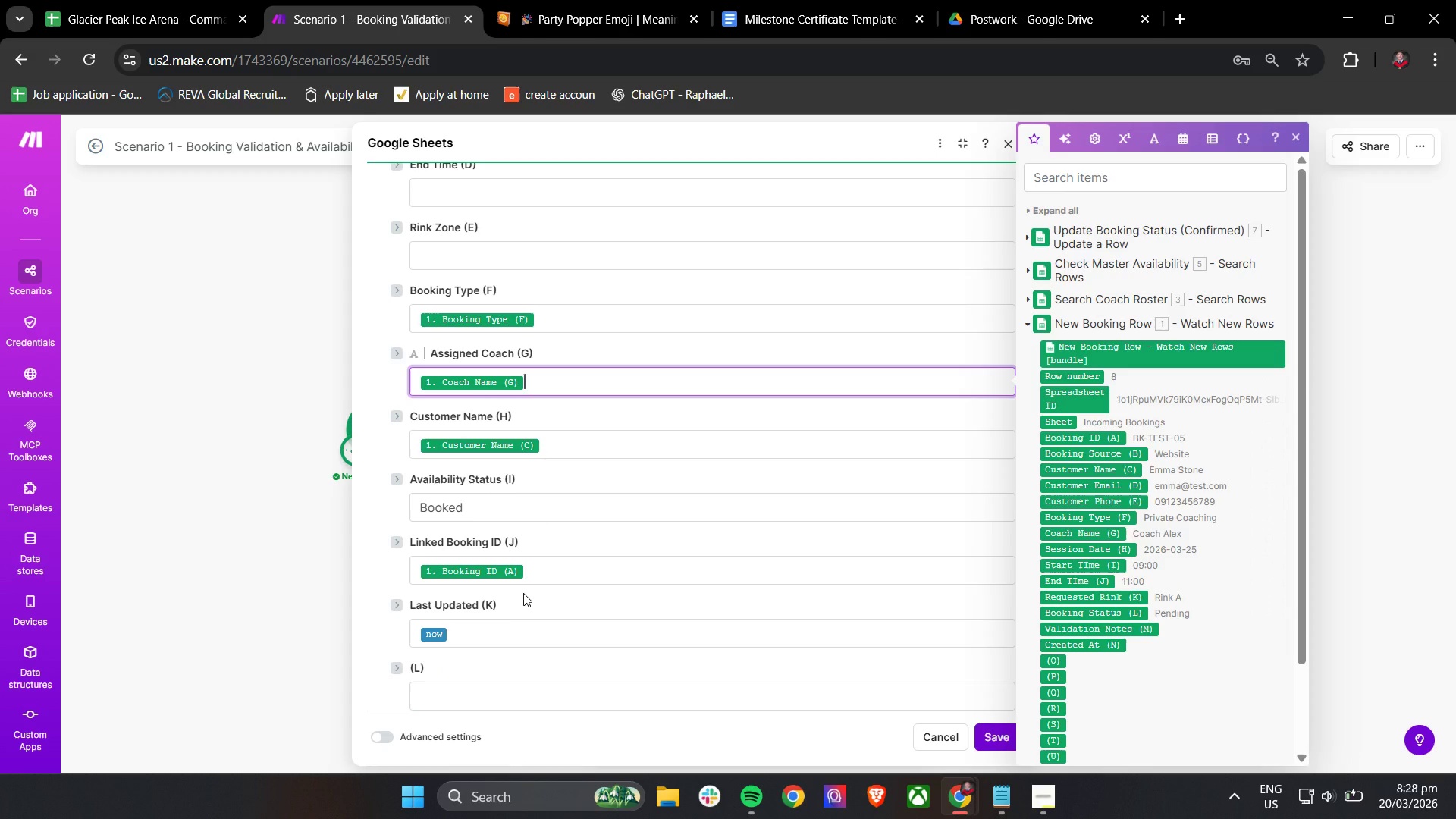 
scroll: coordinate [523, 592], scroll_direction: up, amount: 5.0
 